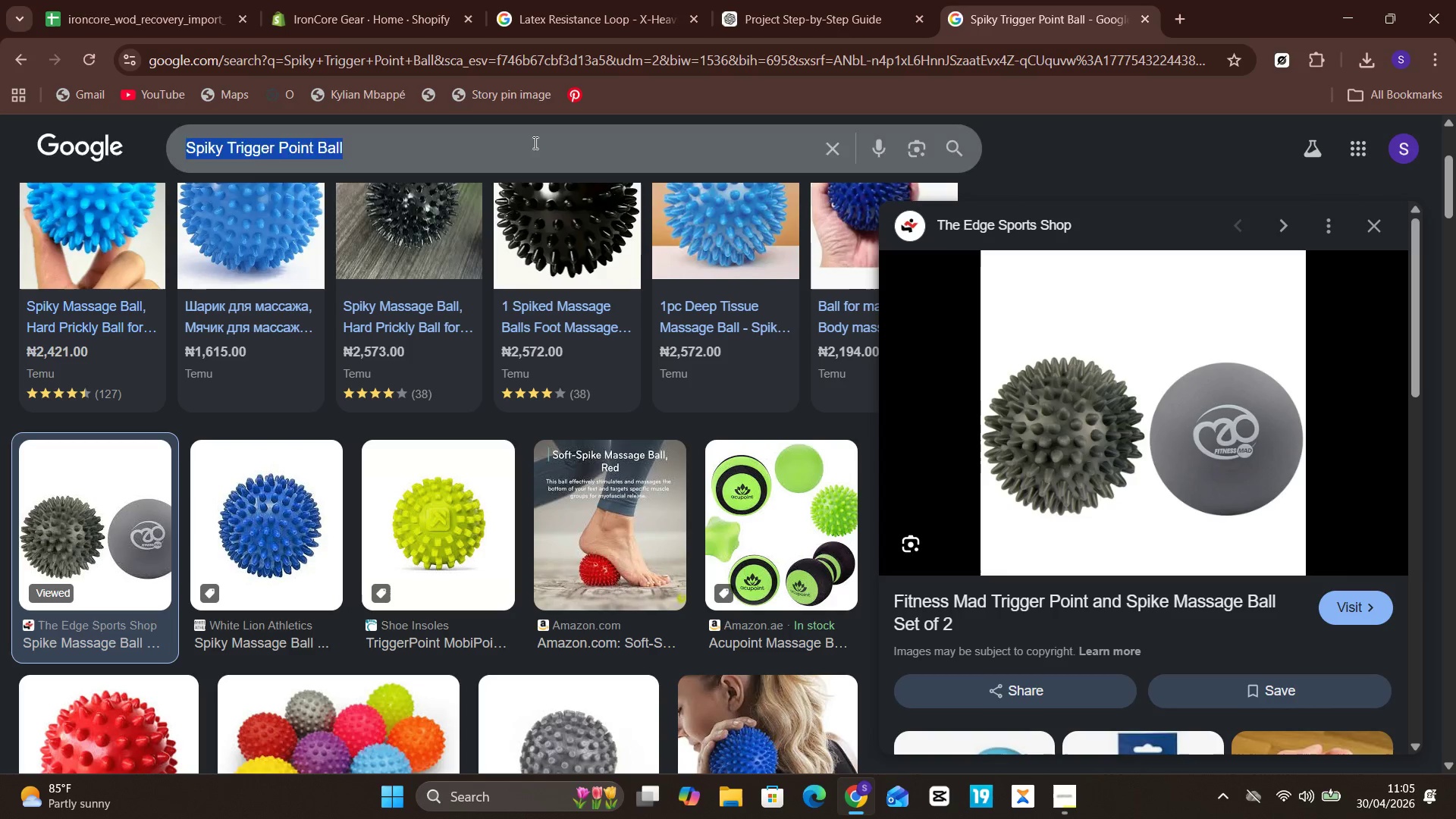 
key(Control+V)
 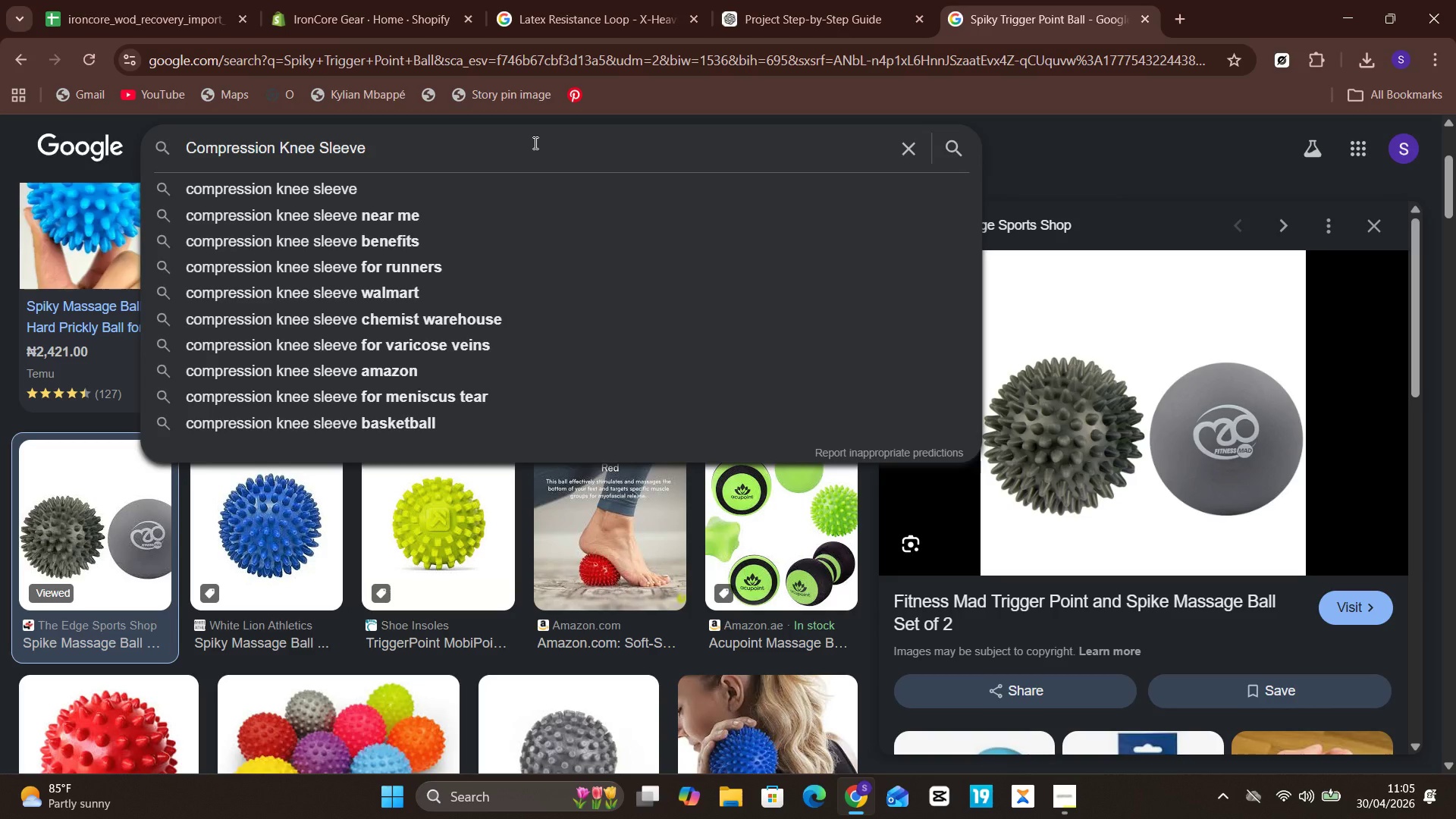 
key(Enter)
 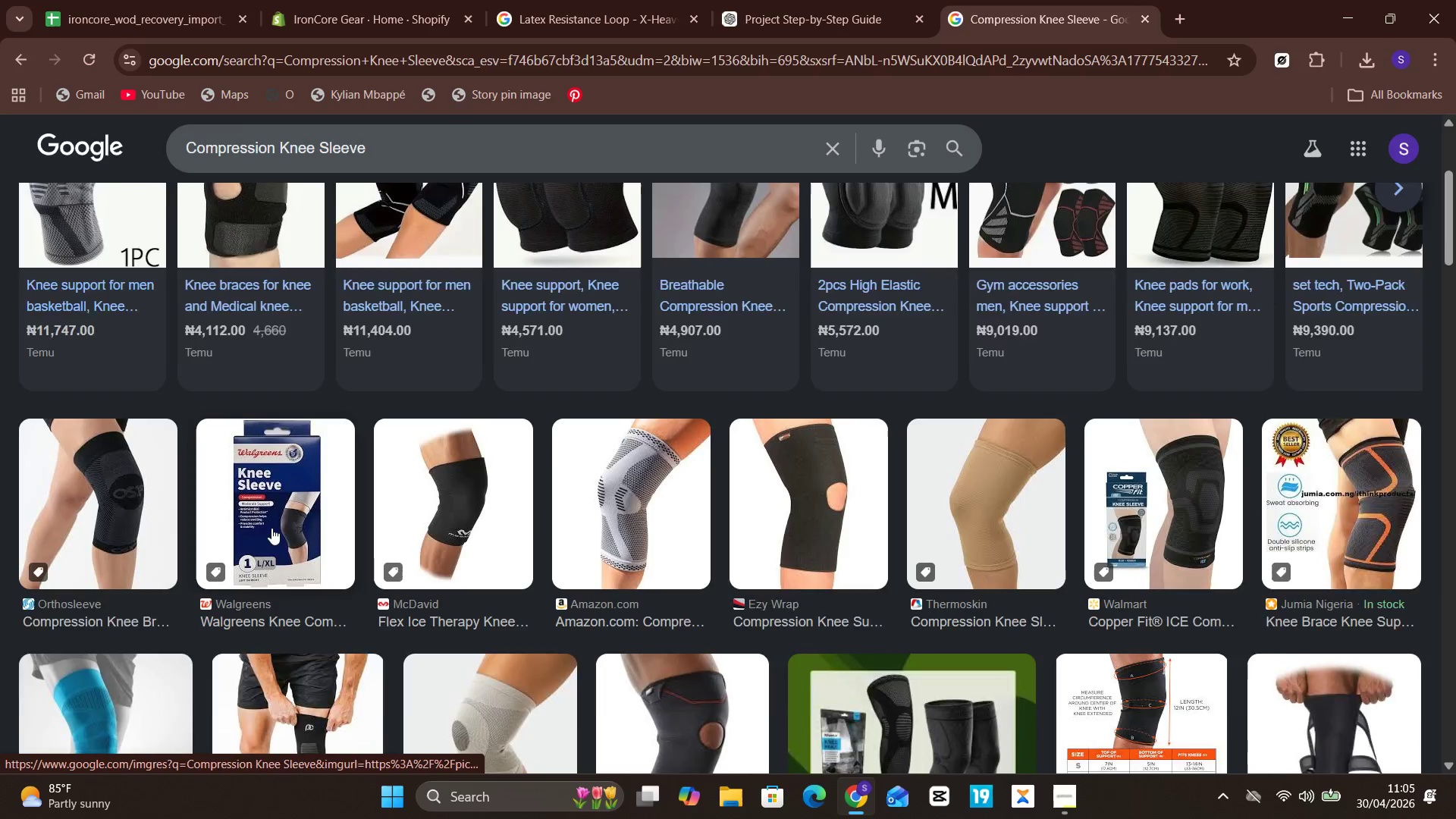 
wait(9.86)
 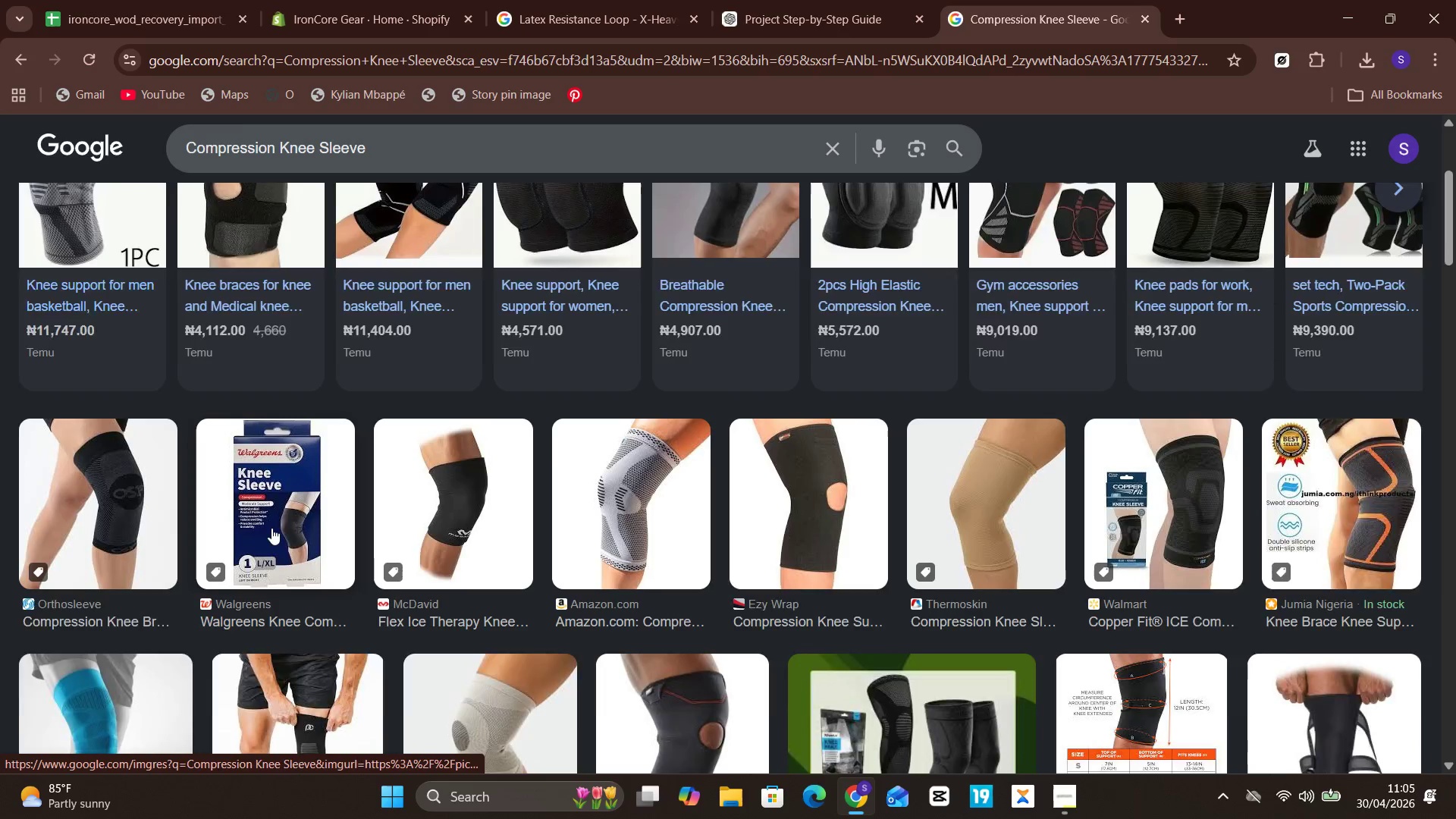 
left_click([624, 511])
 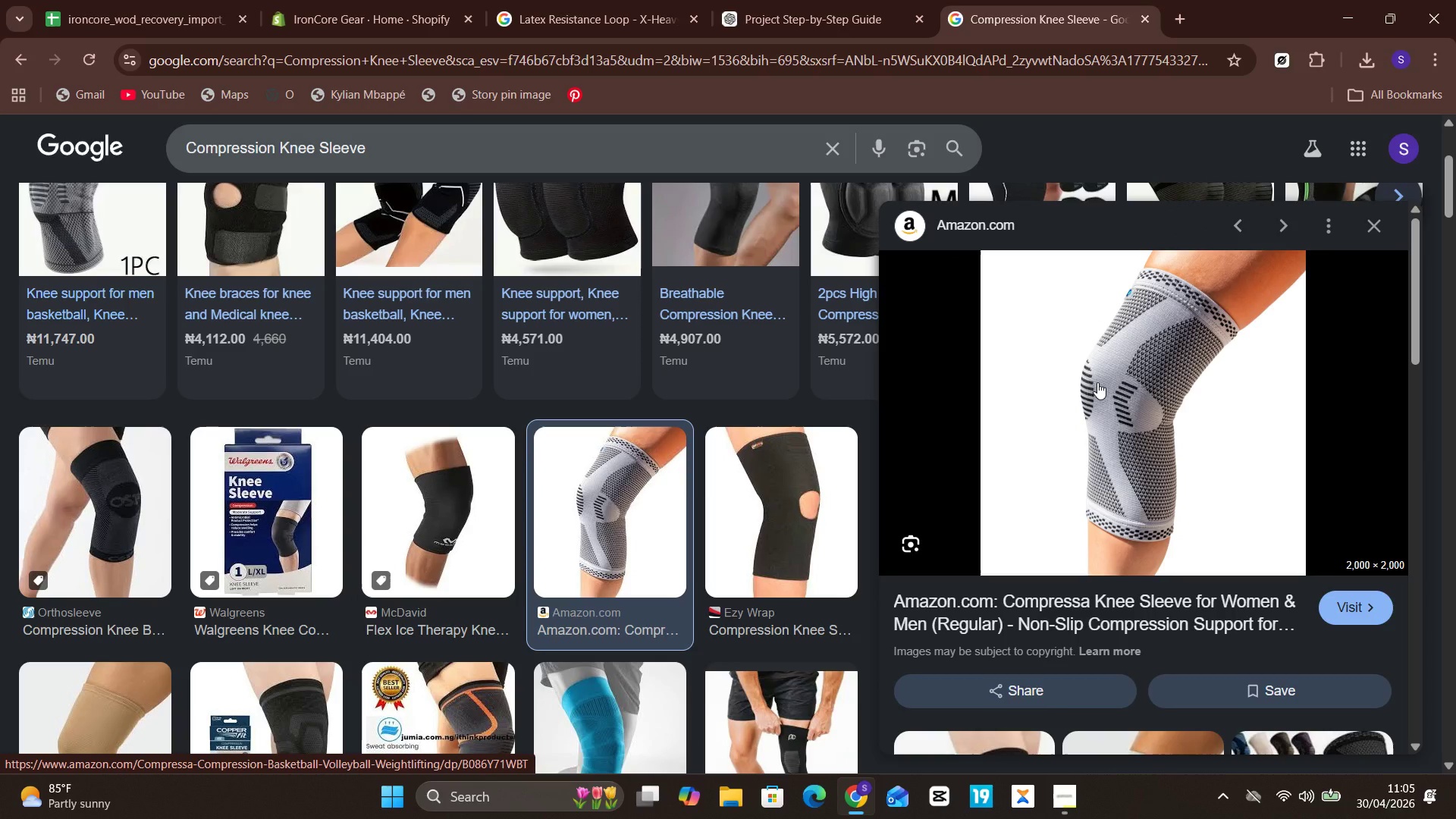 
right_click([1097, 382])
 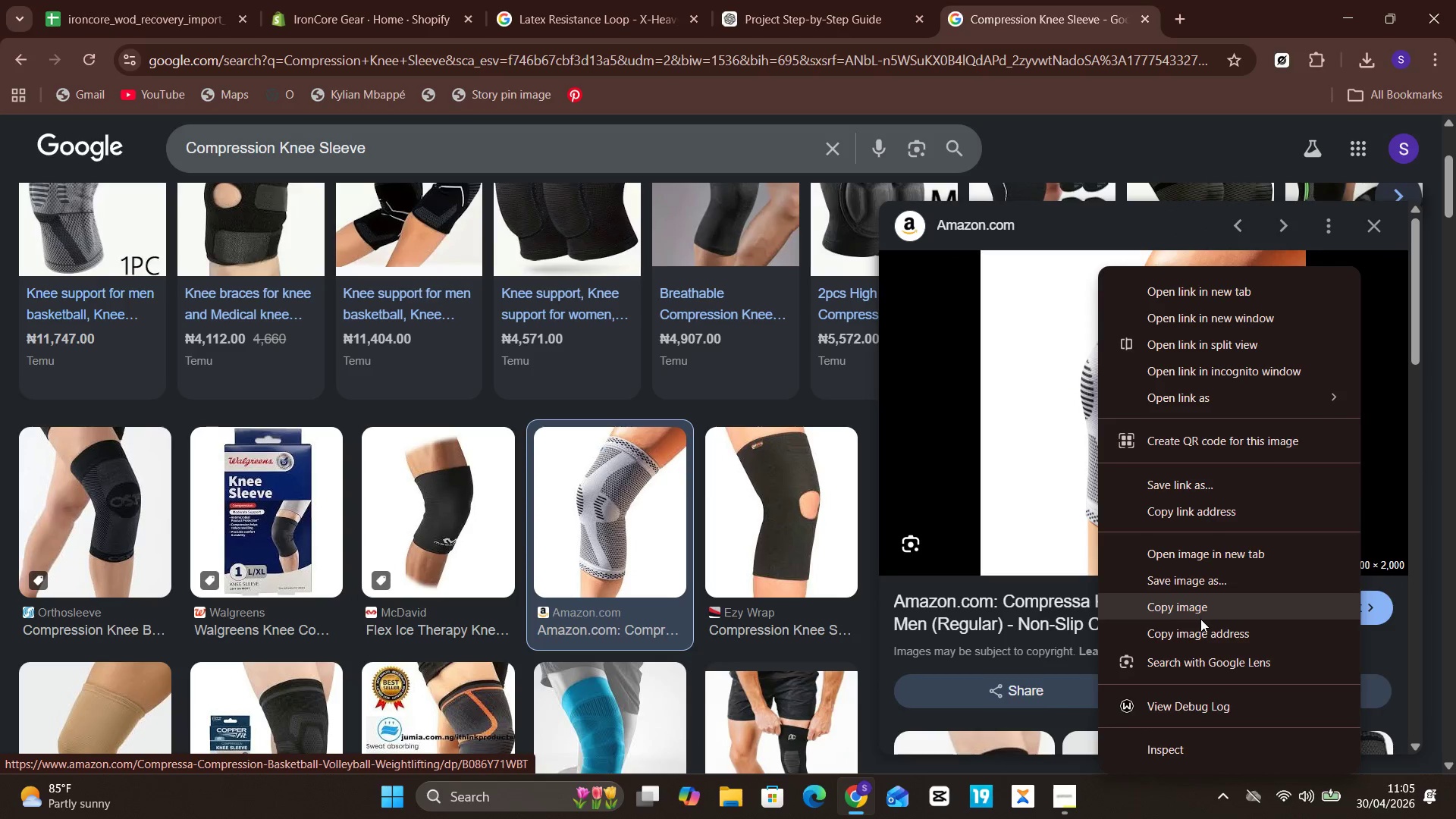 
left_click([1200, 628])
 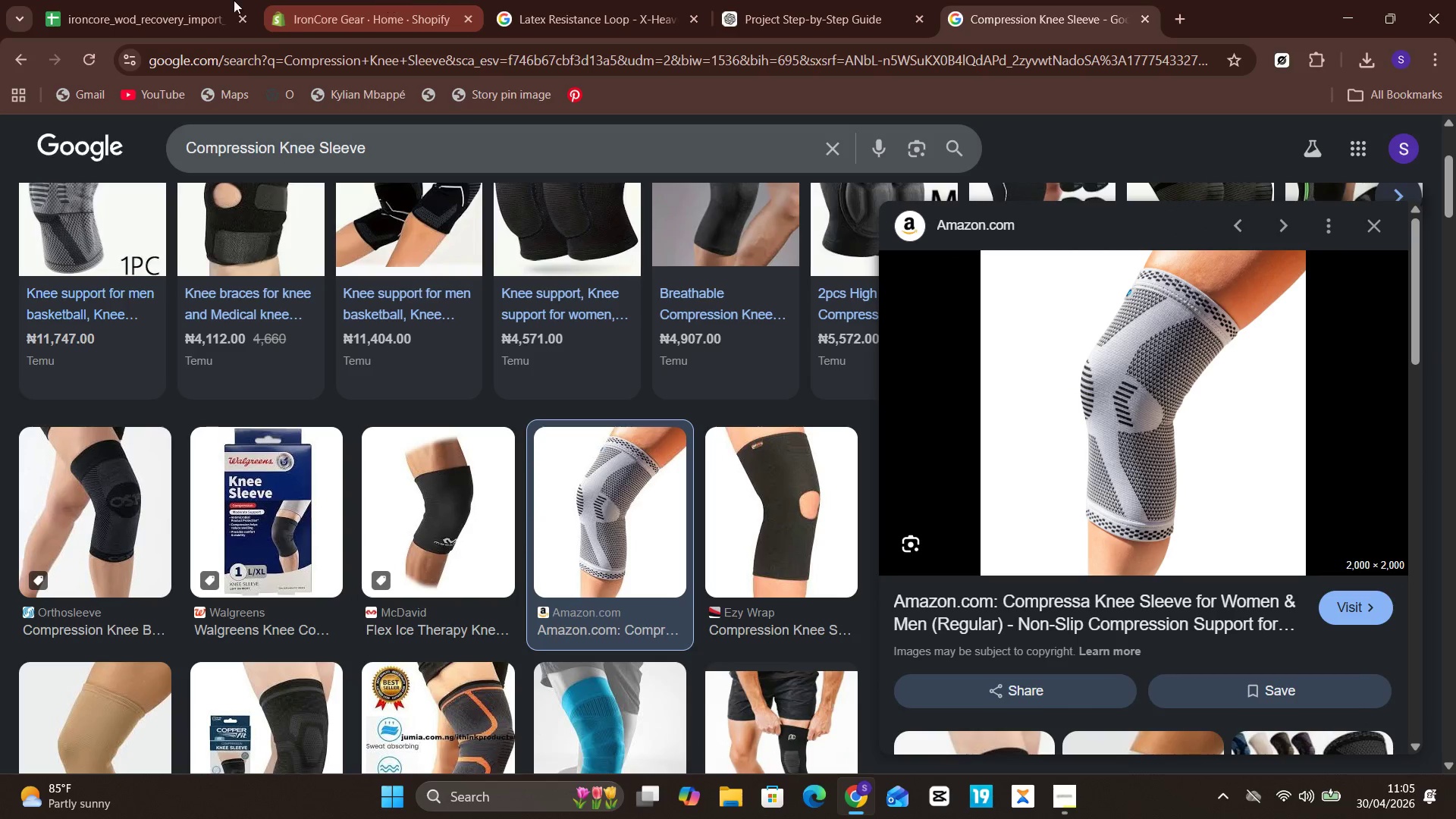 
left_click([121, 0])
 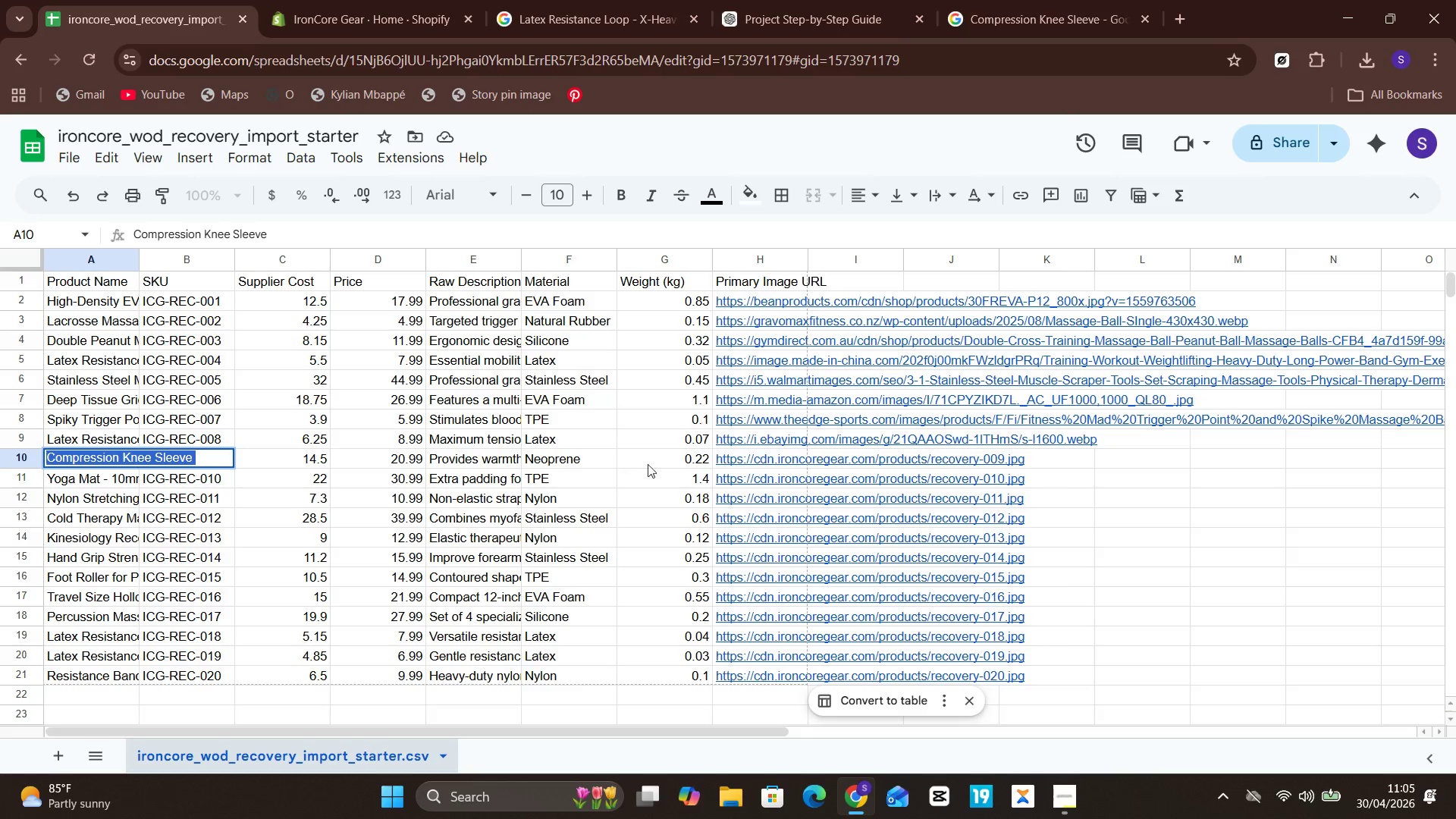 
mouse_move([798, 455])
 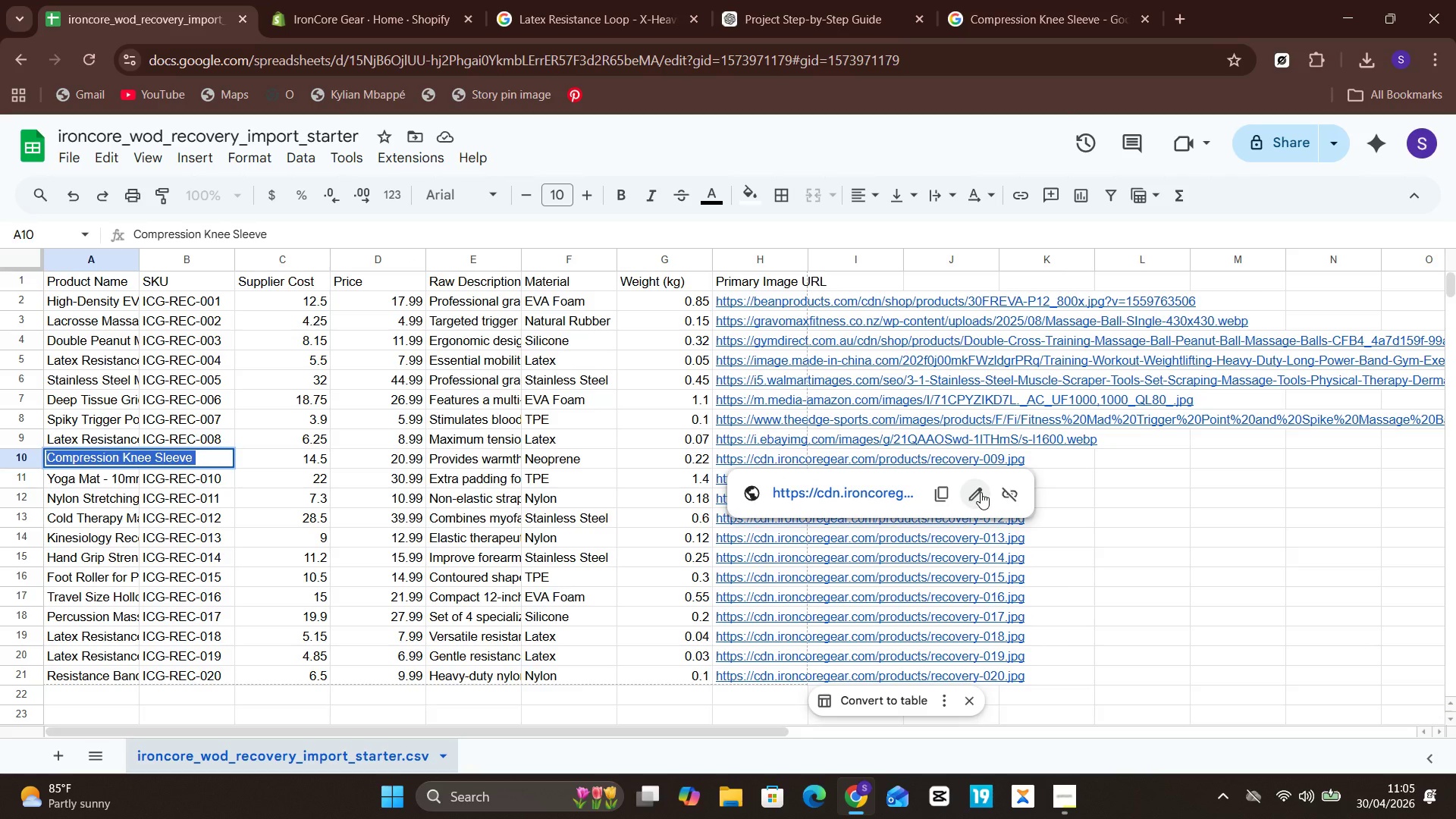 
left_click([981, 492])
 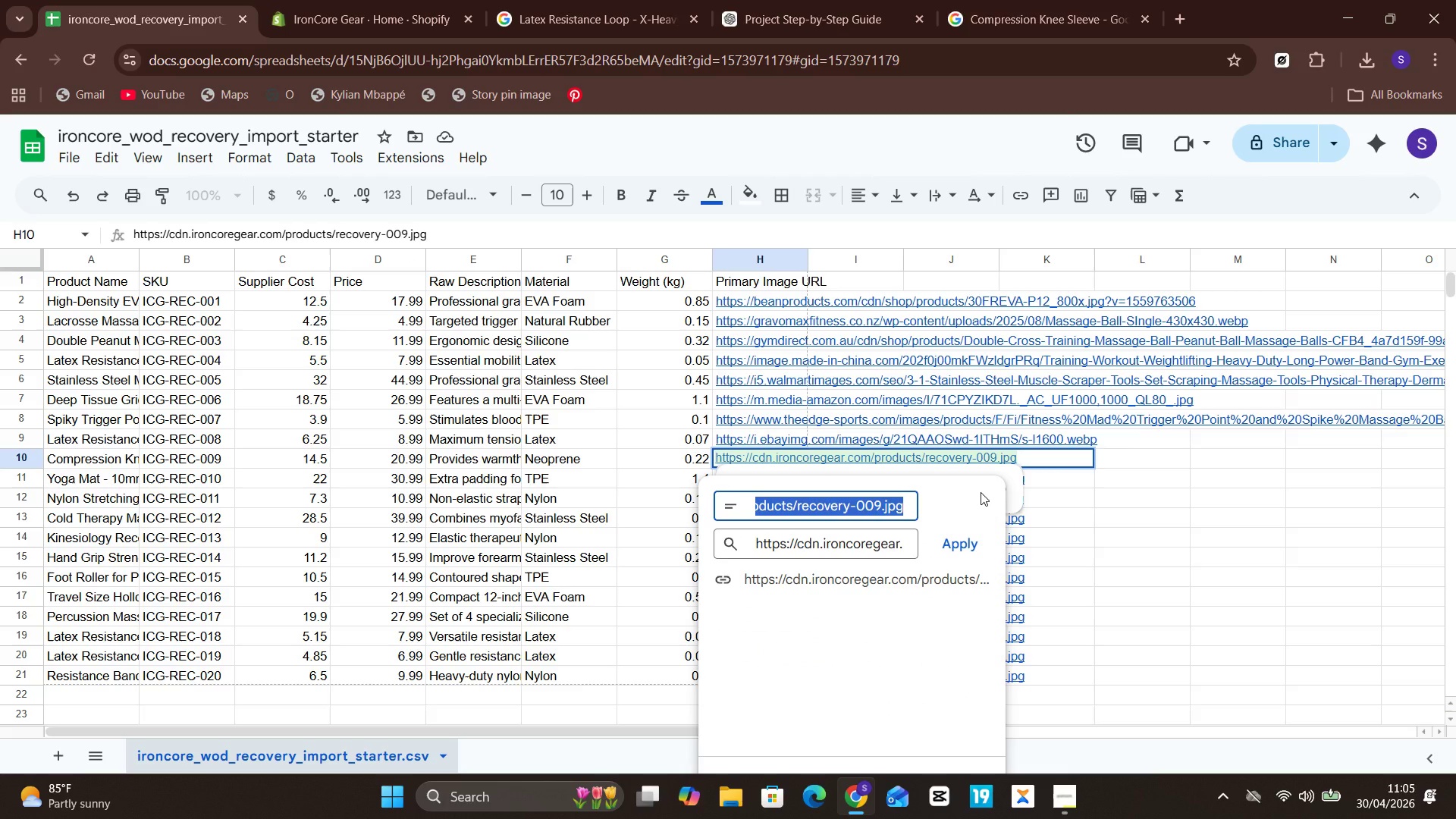 
key(Control+V)
 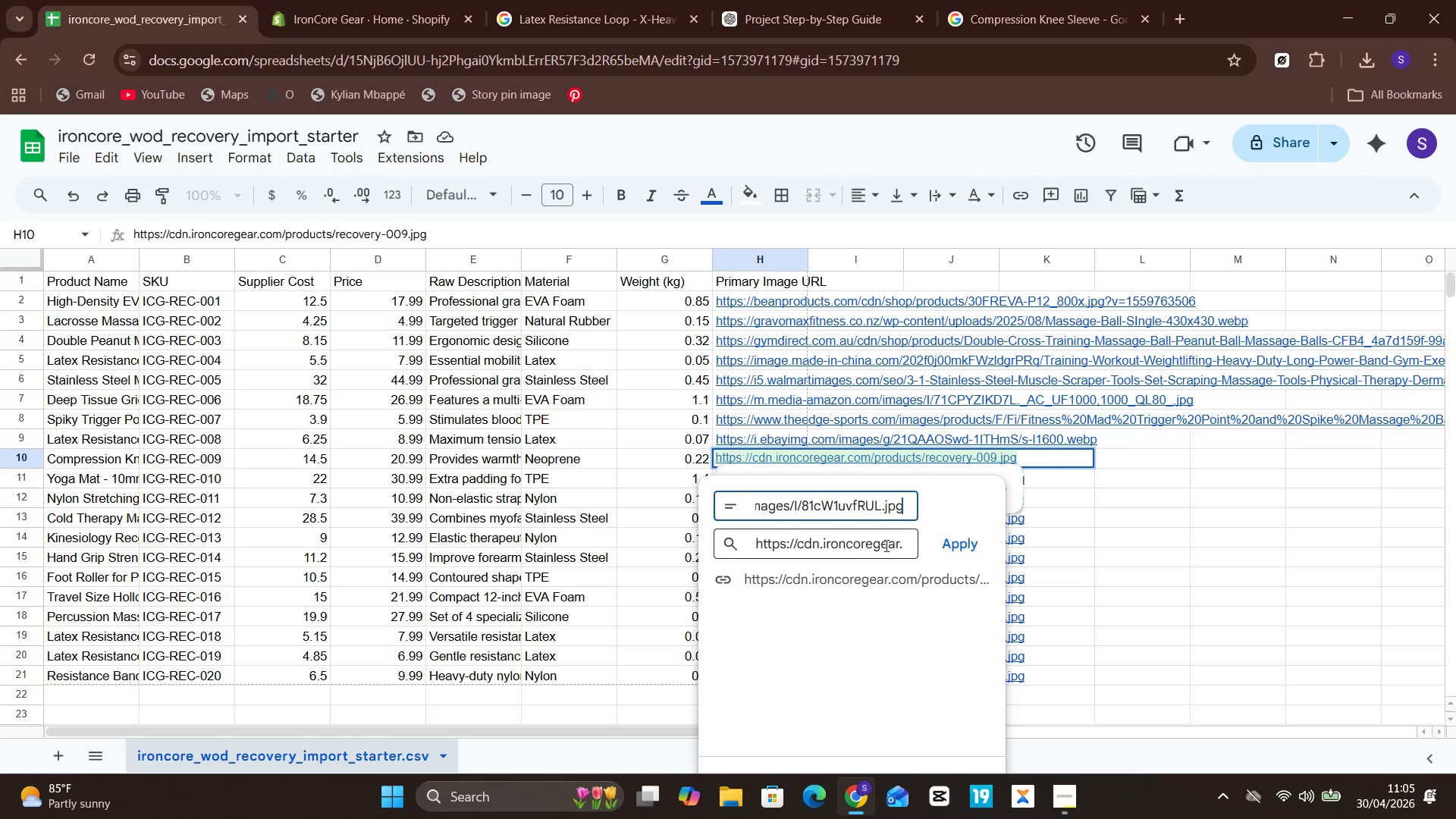 
left_click([877, 551])
 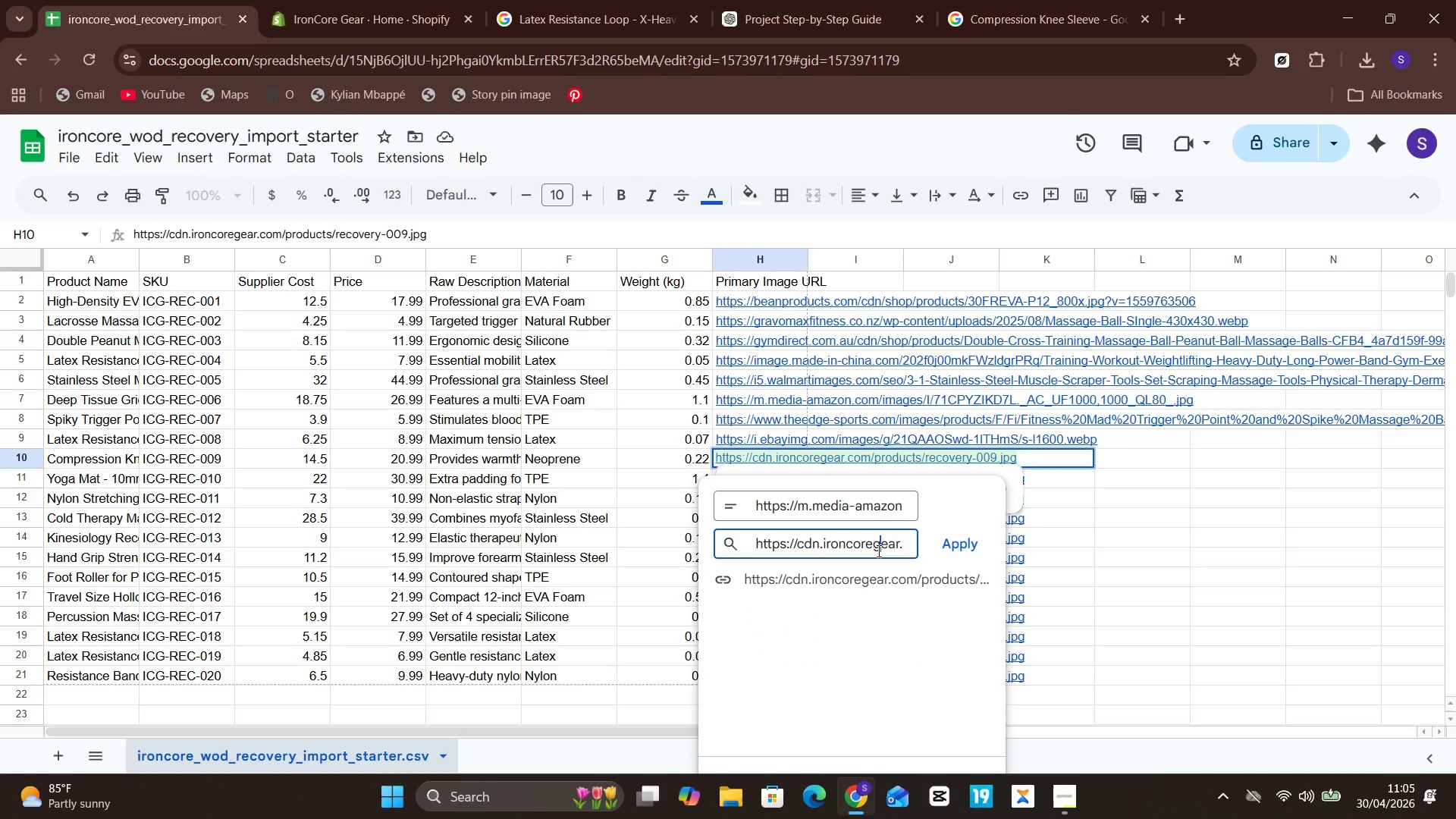 
key(Control+A)
 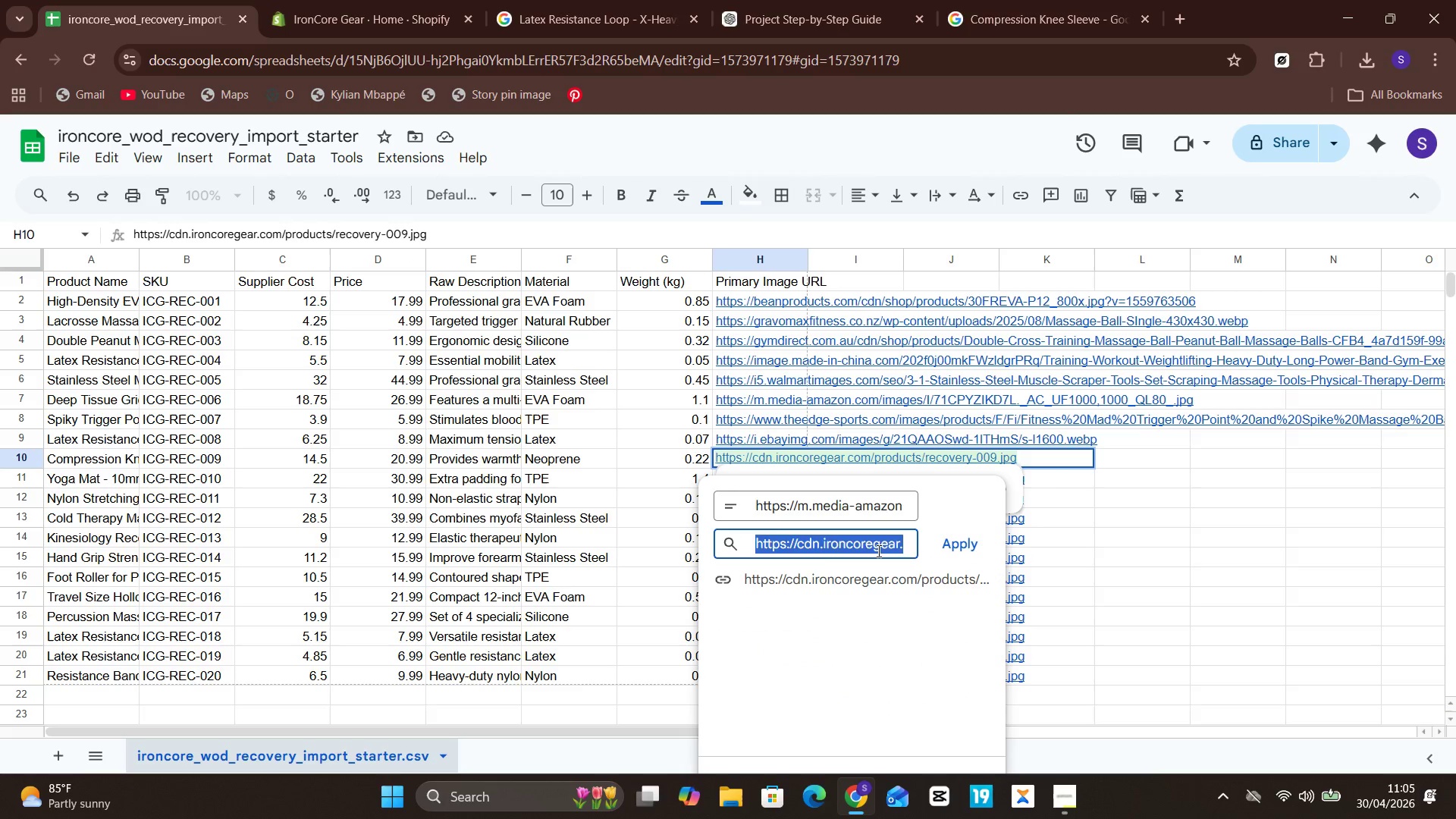 
key(Control+V)
 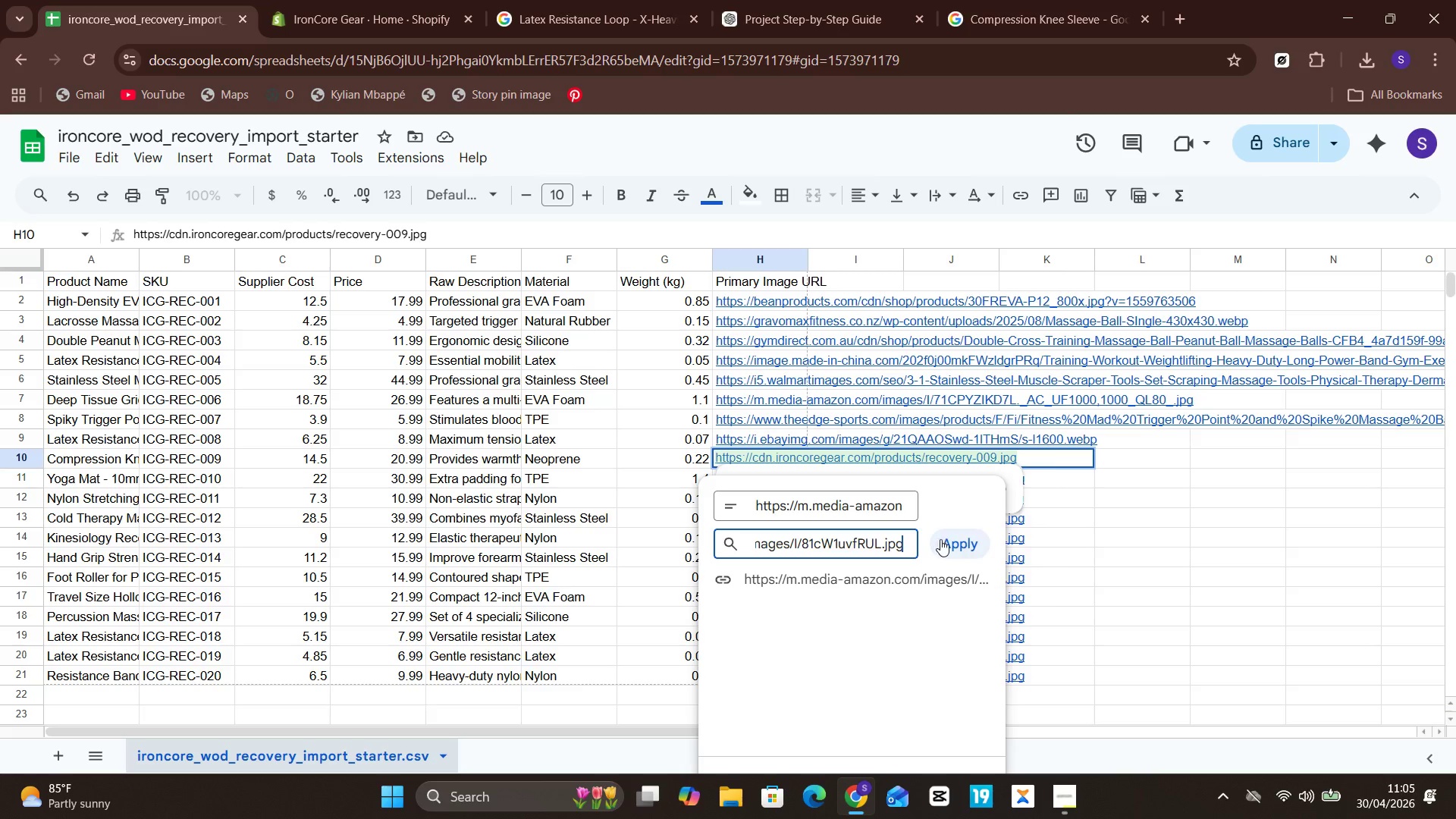 
left_click([942, 539])
 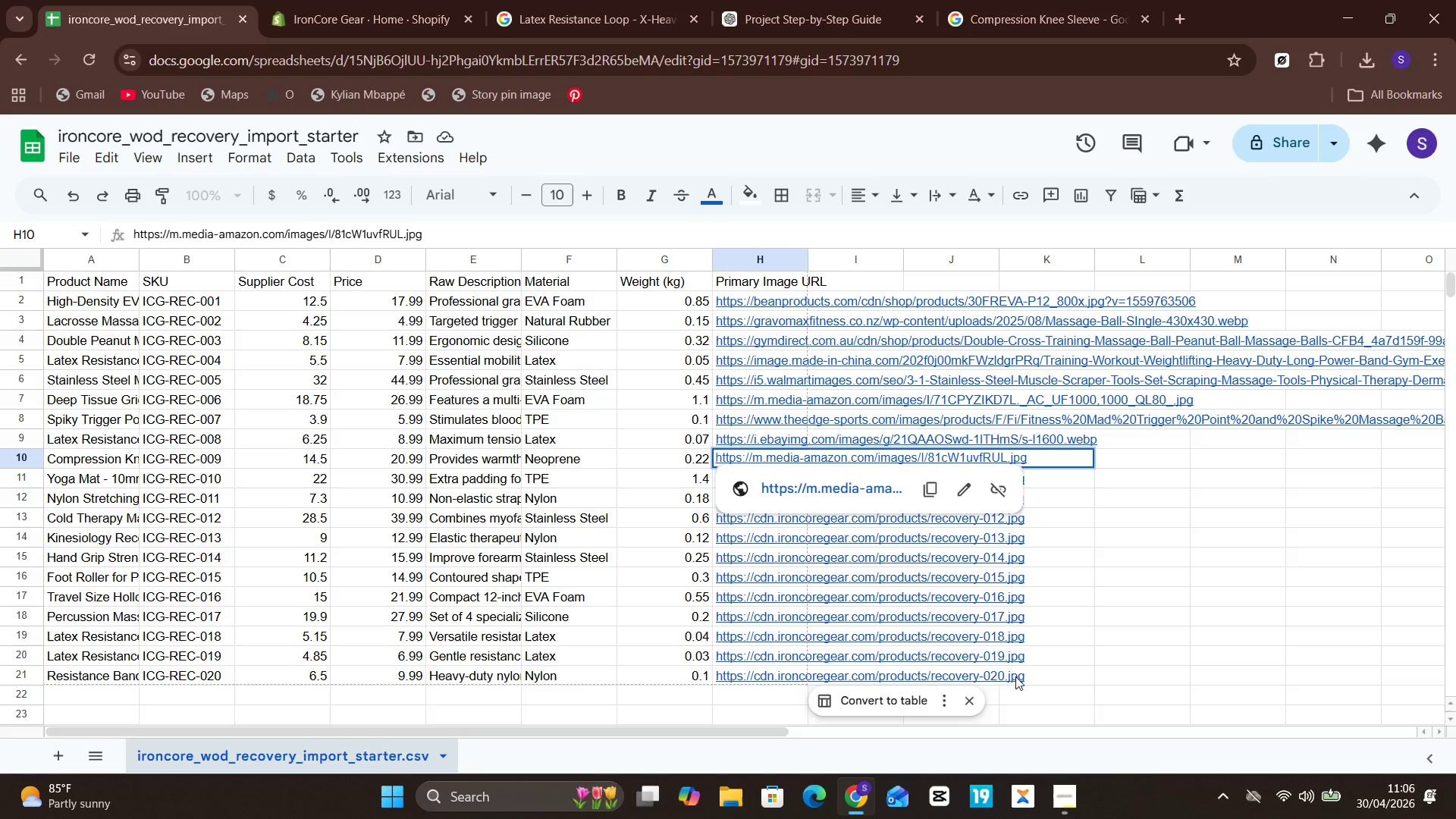 
wait(37.73)
 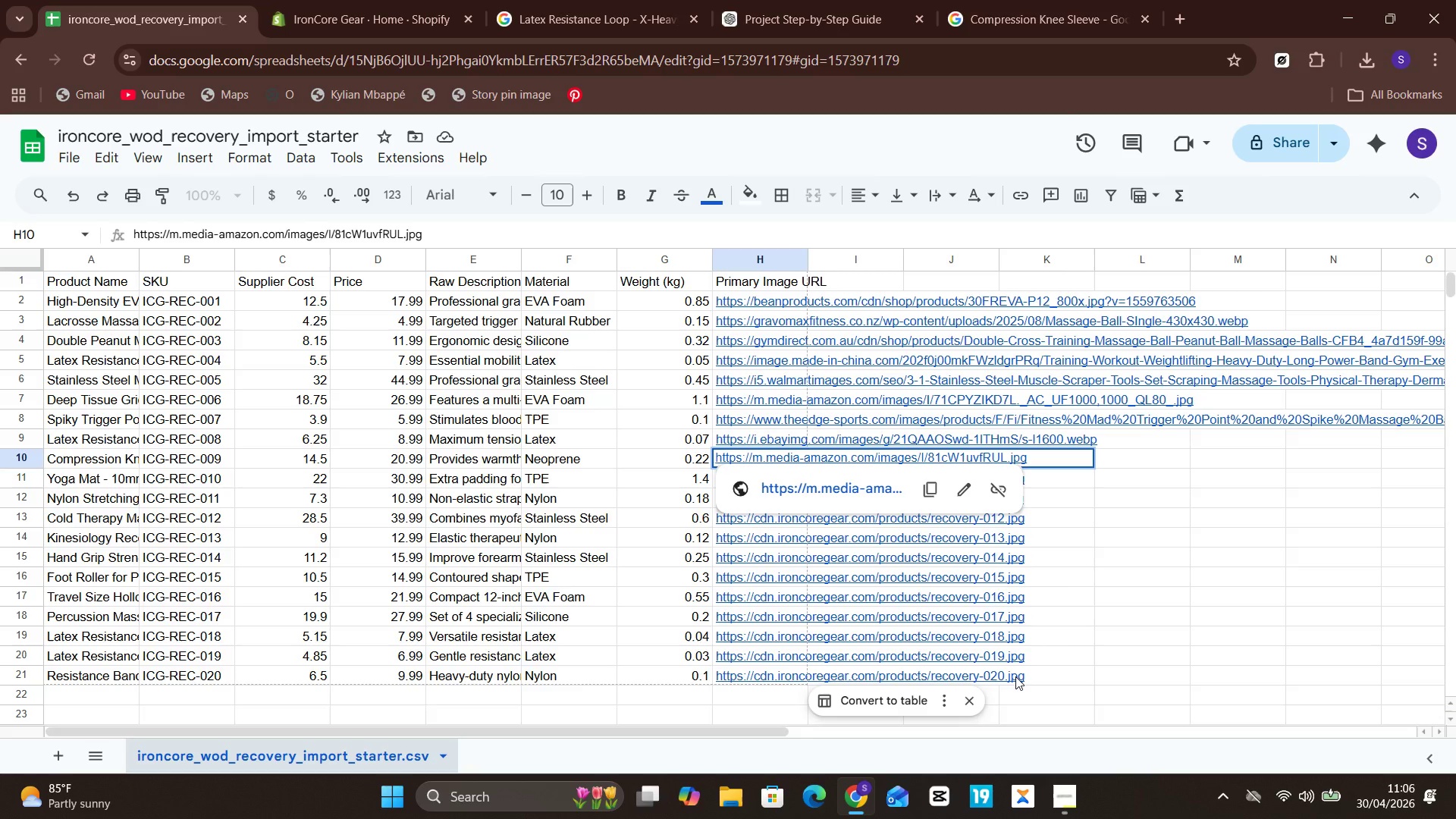 
left_click([1125, 641])
 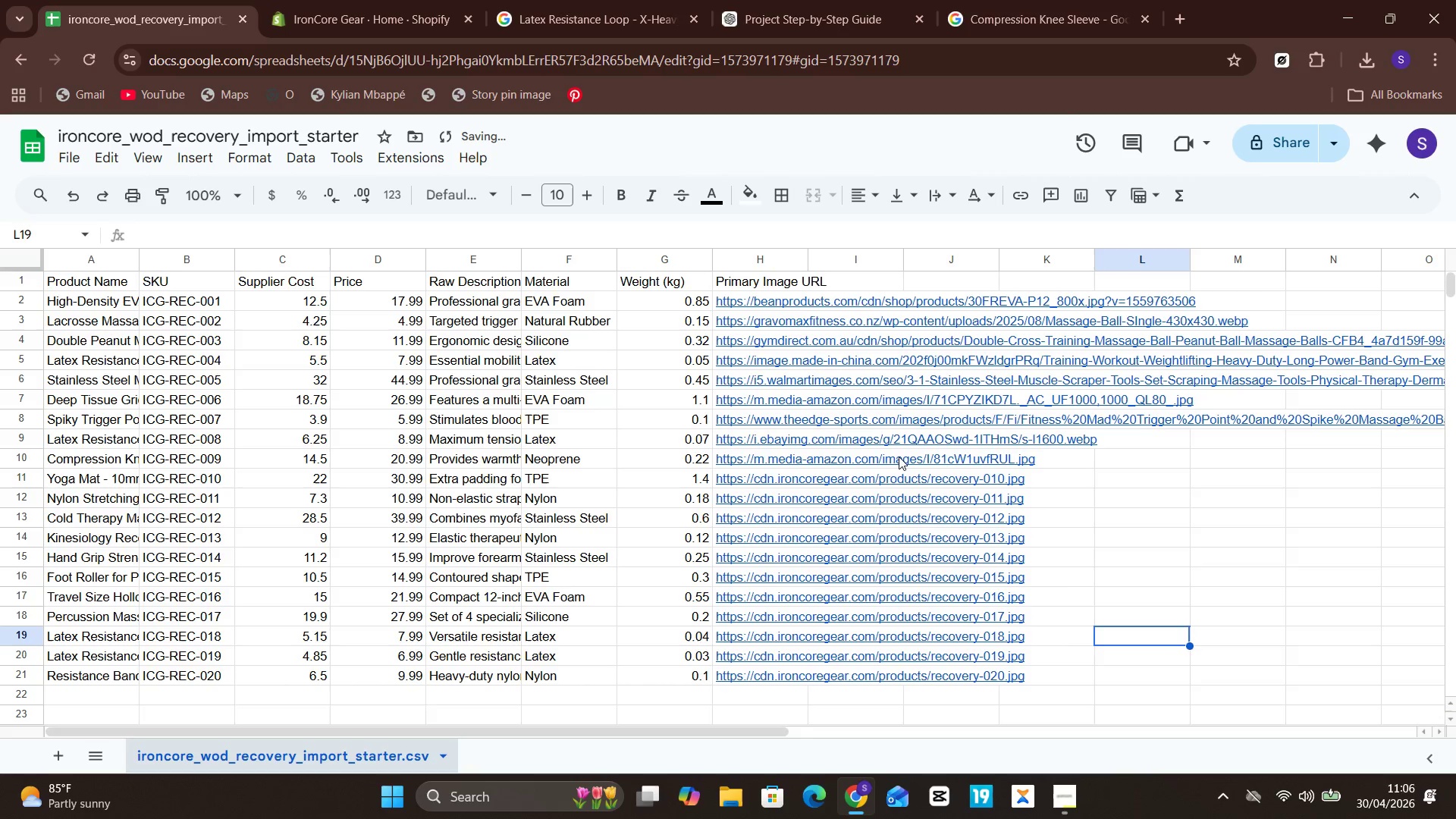 
mouse_move([803, 479])
 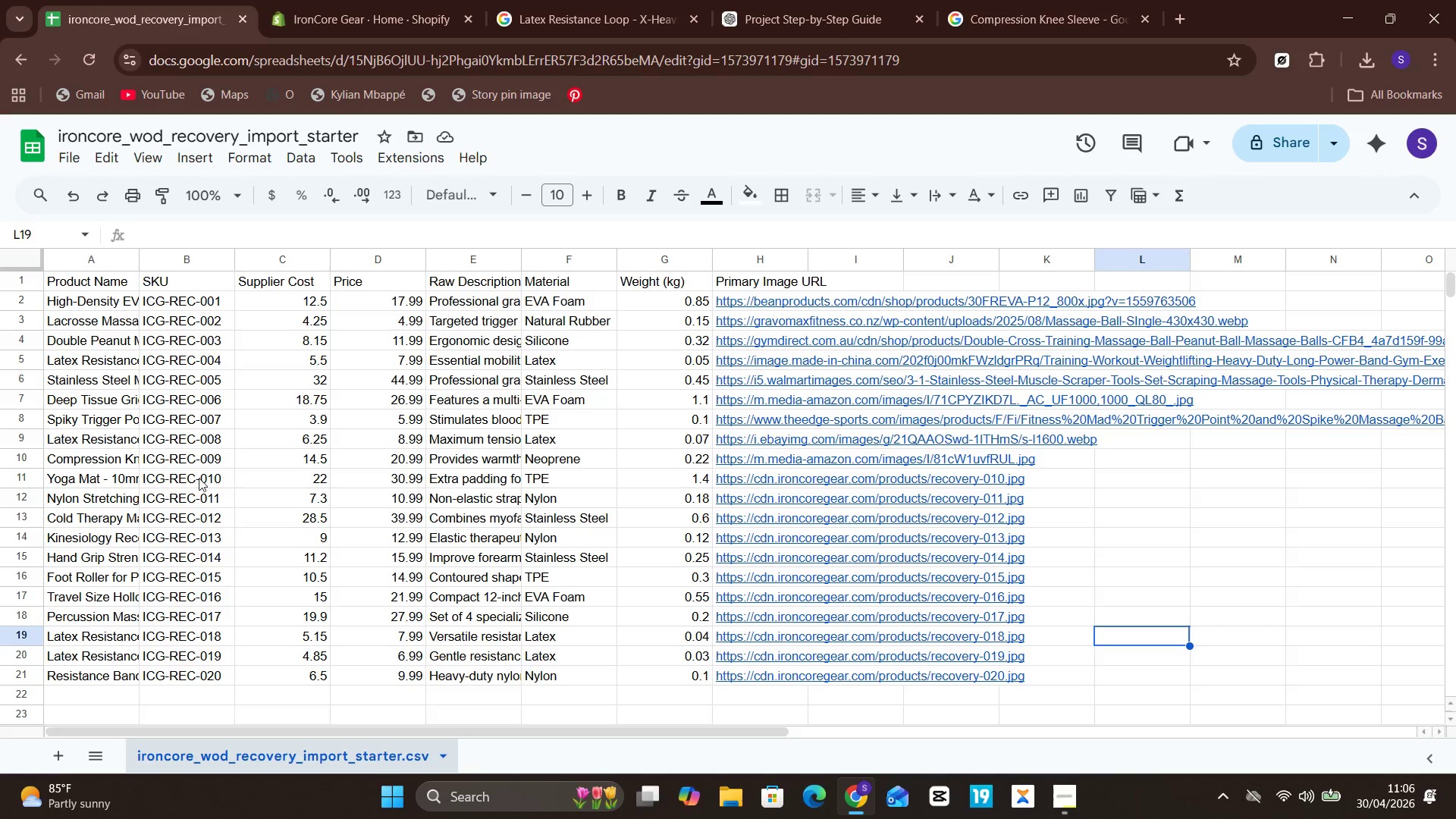 
wait(7.42)
 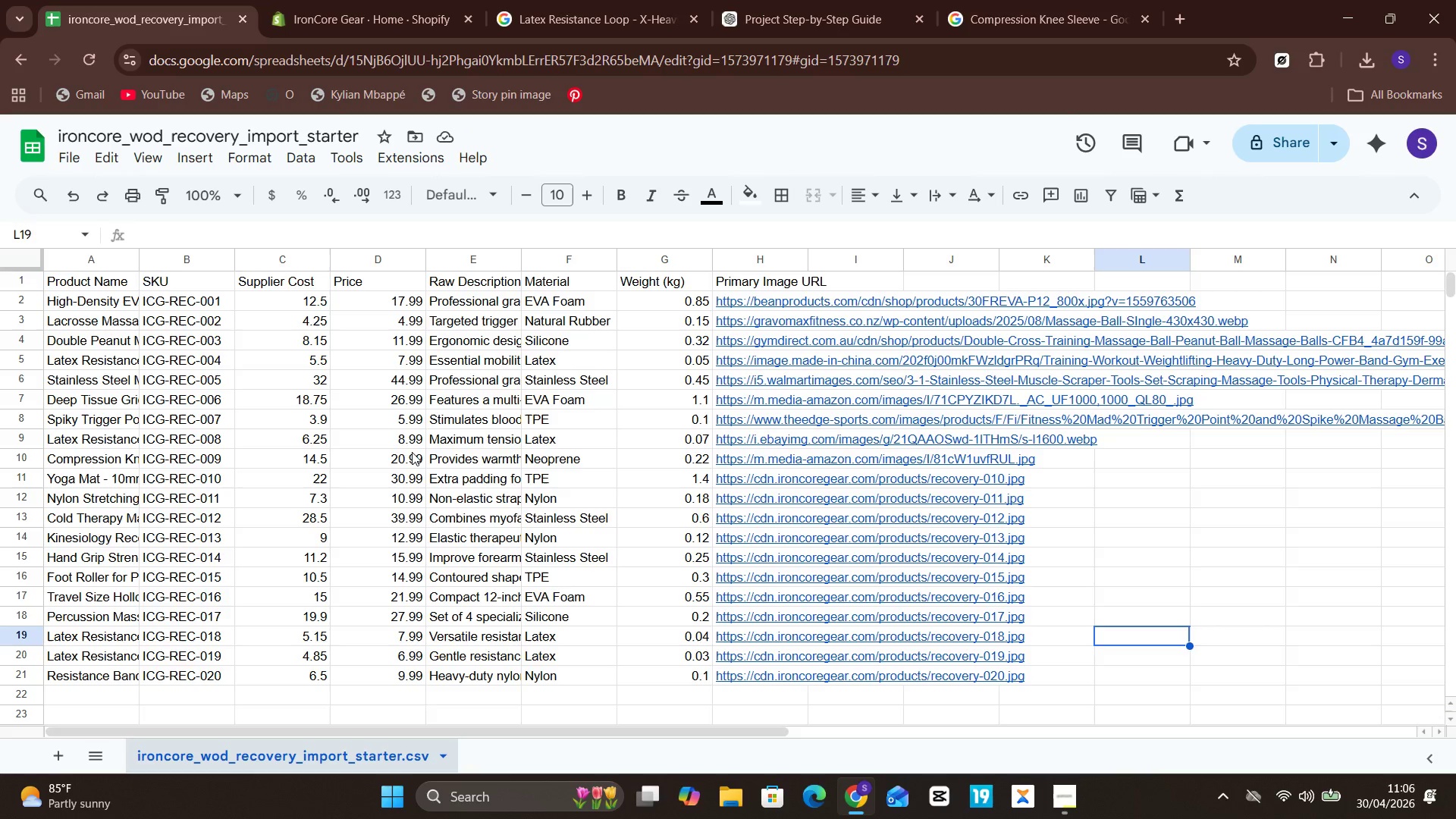 
left_click([126, 480])
 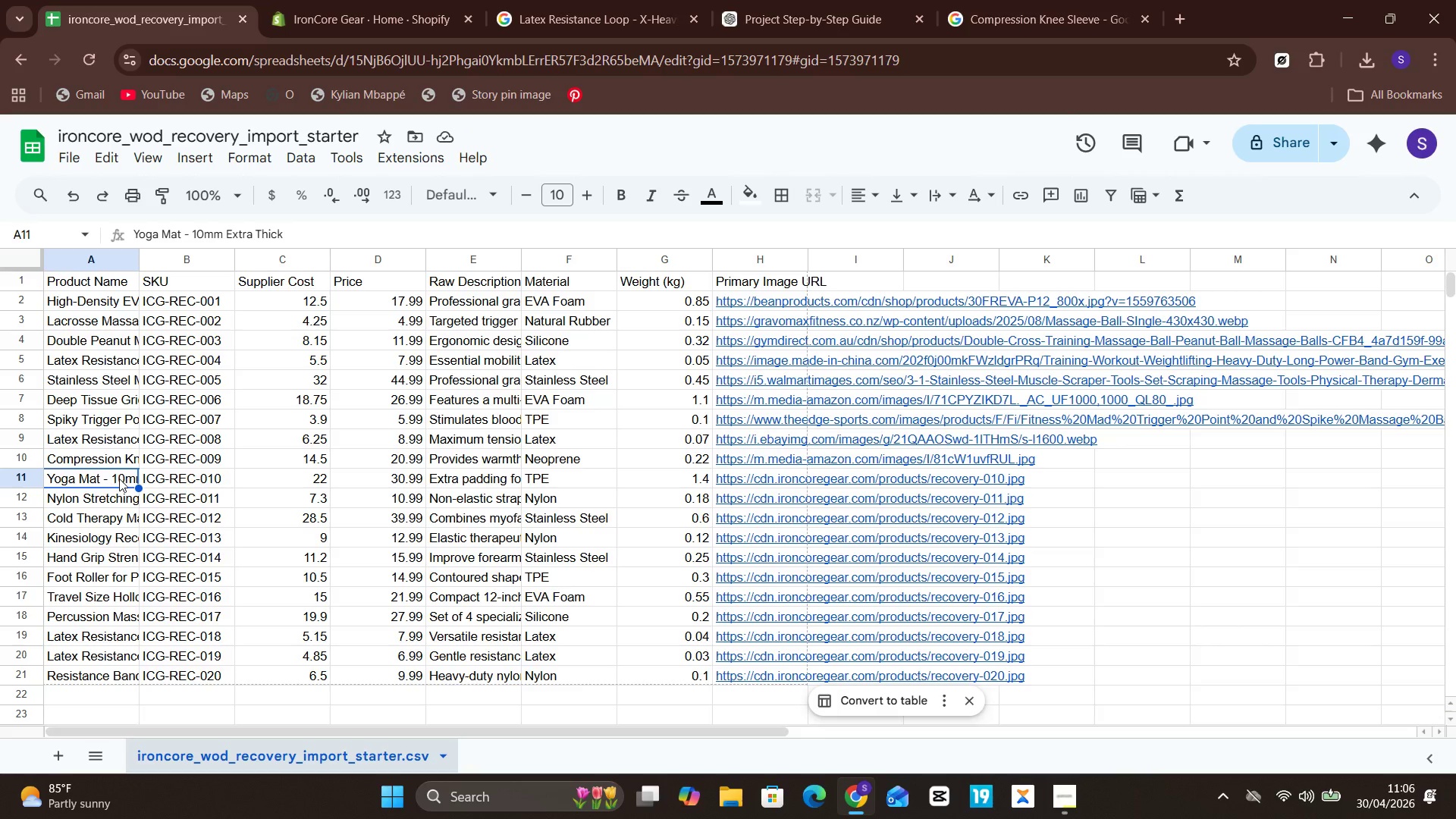 
double_click([119, 479])
 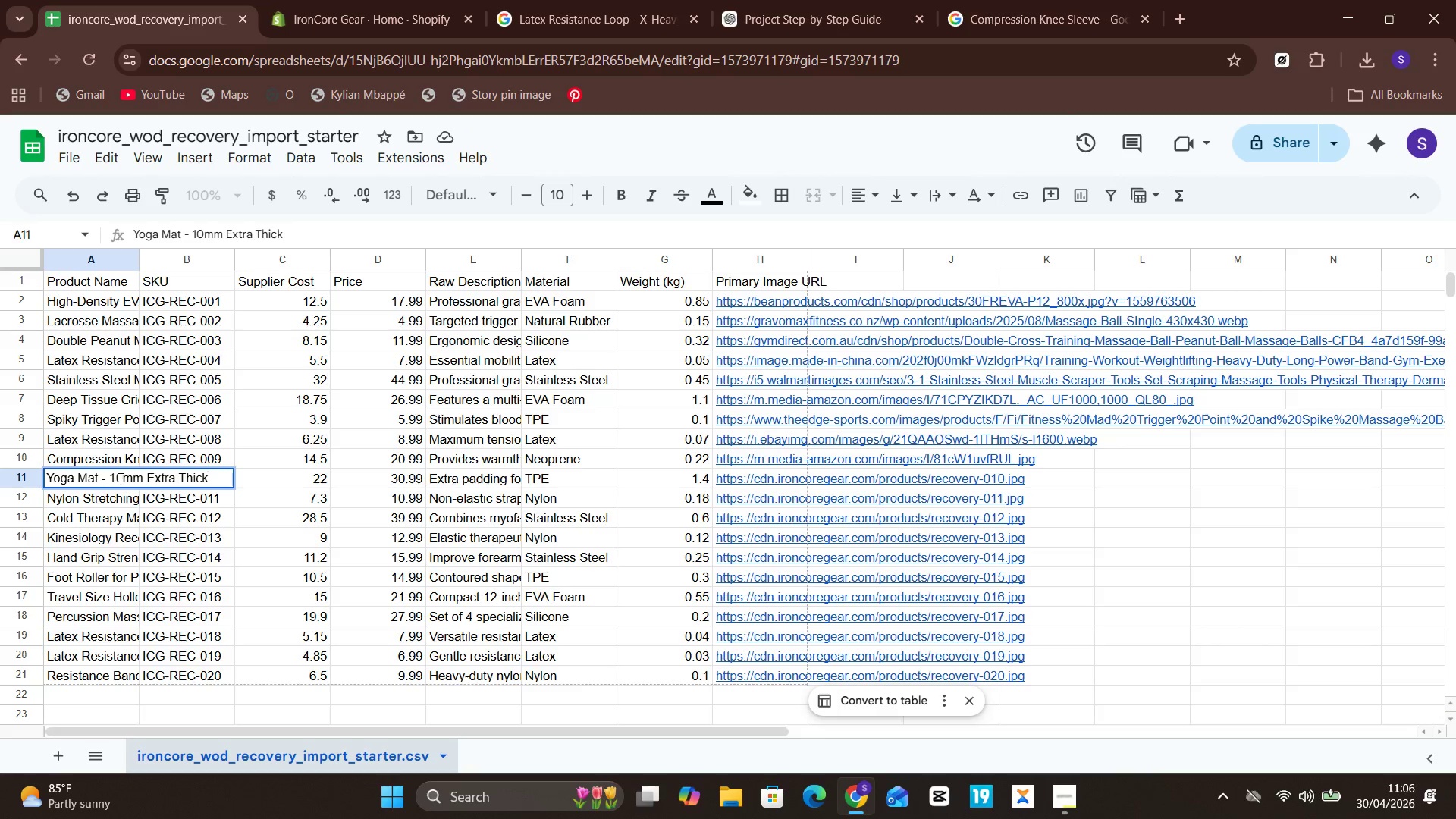 
key(Control+A)
 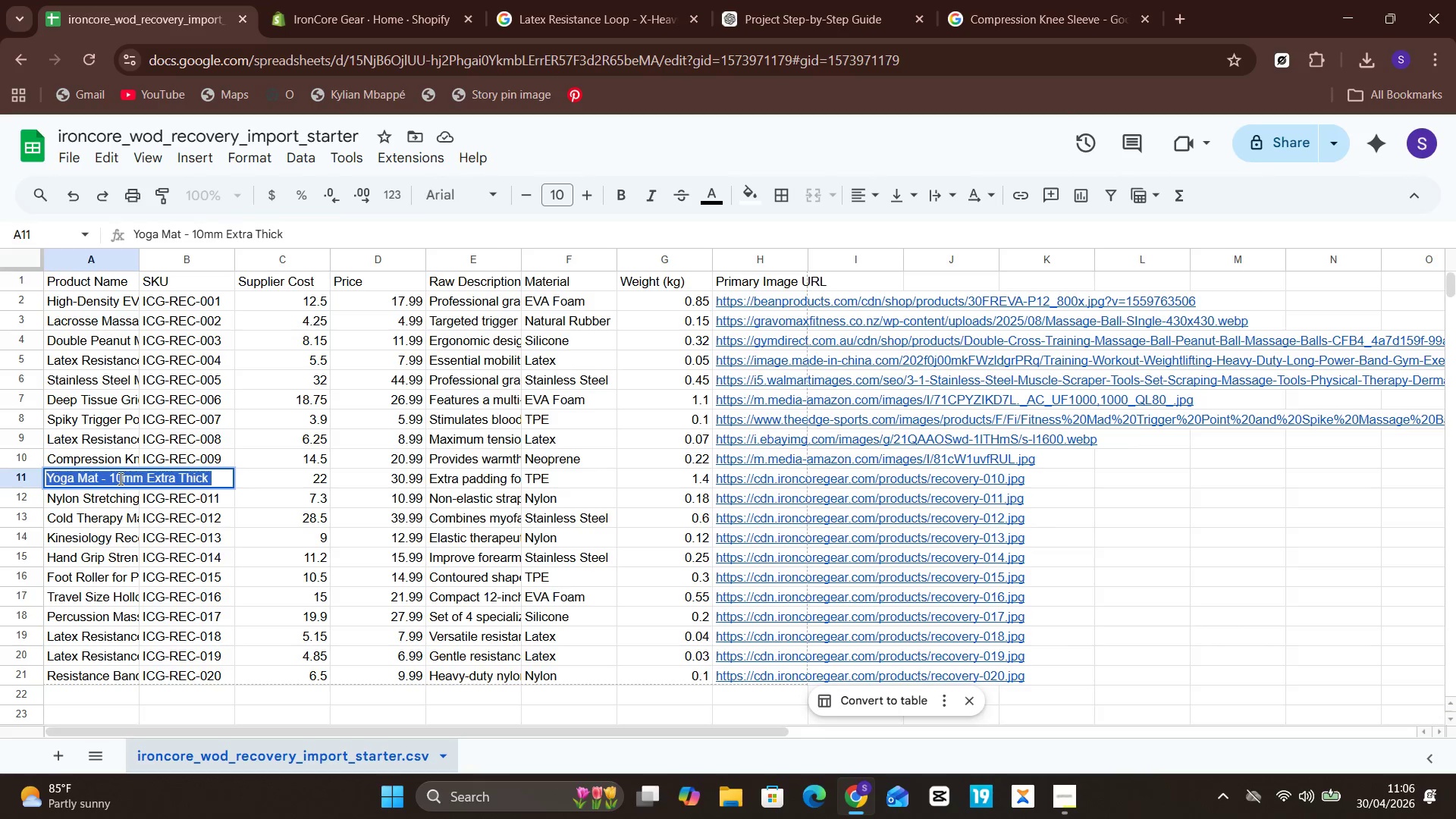 
hold_key(key=C, duration=0.38)
 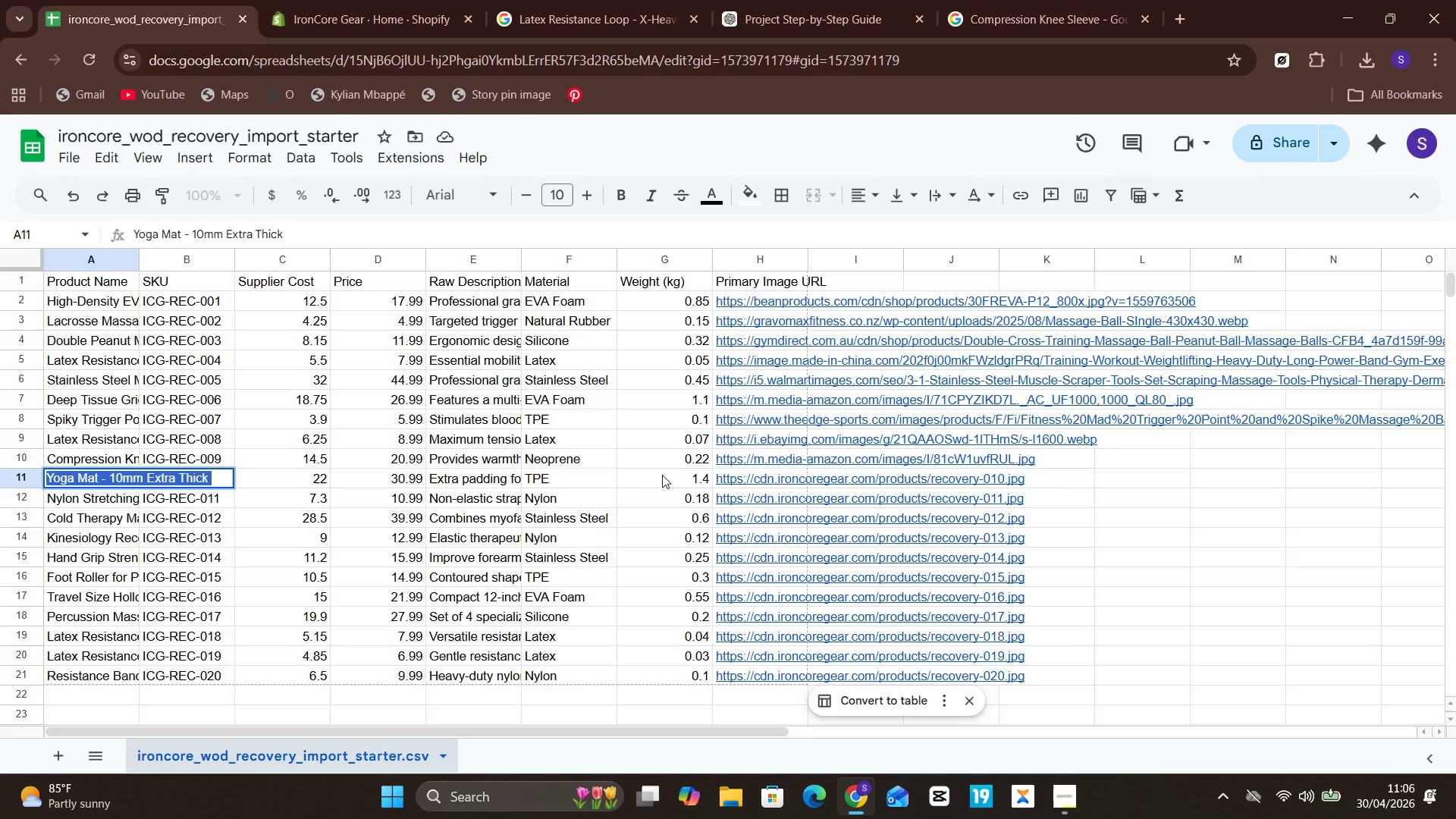 
mouse_move([767, 459])
 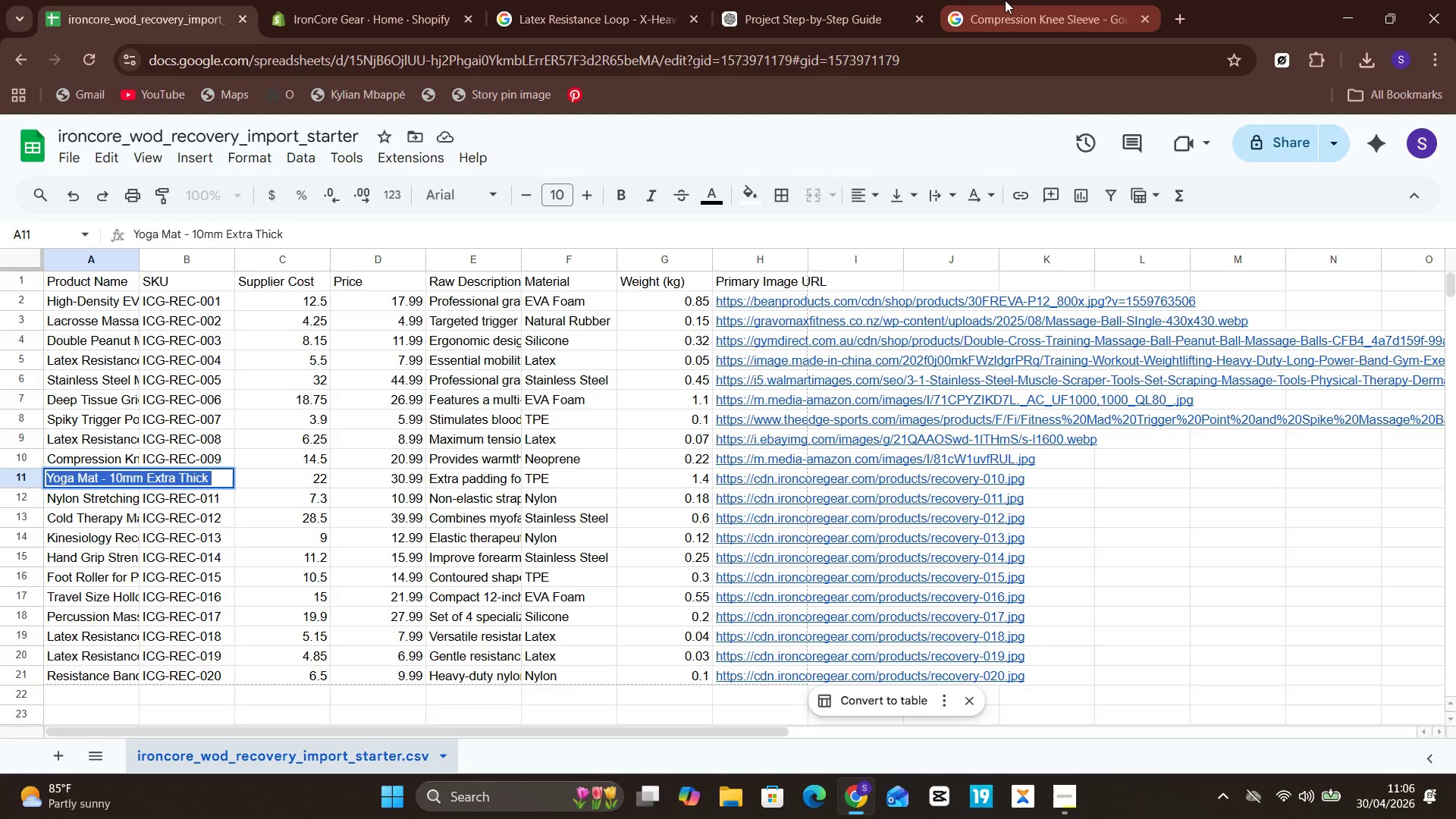 
left_click([1005, 0])
 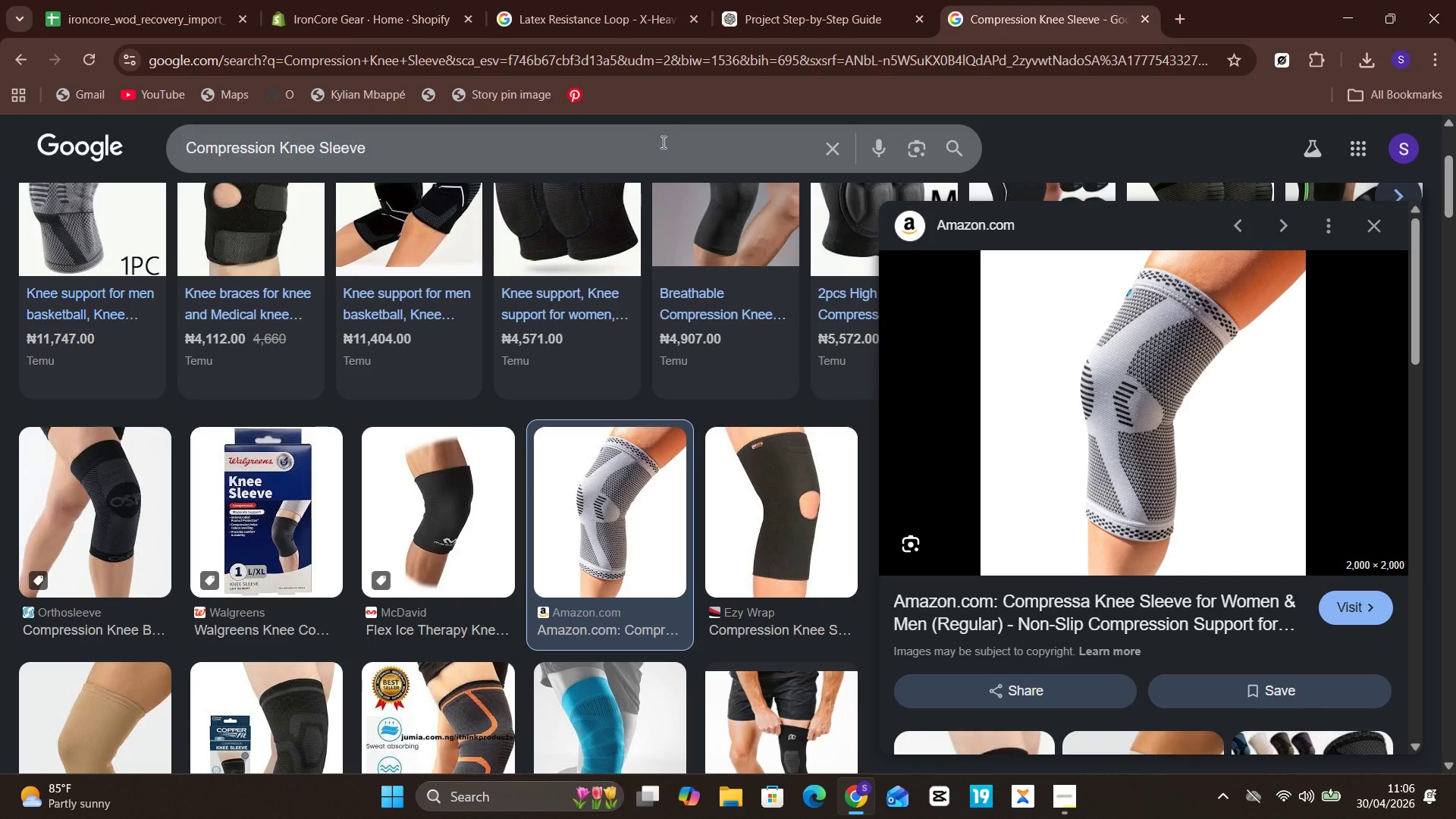 
left_click([662, 142])
 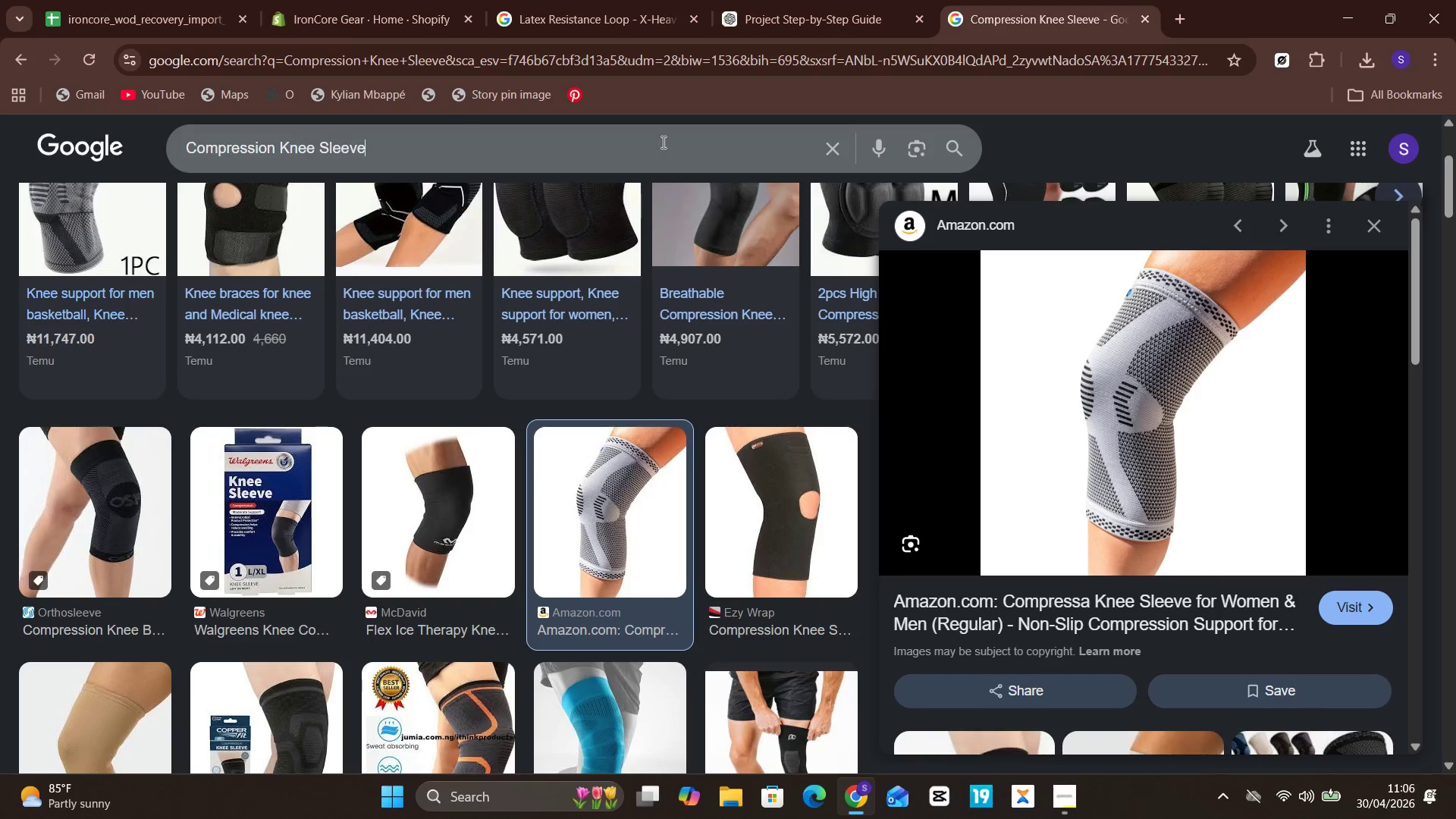 
key(Control+A)
 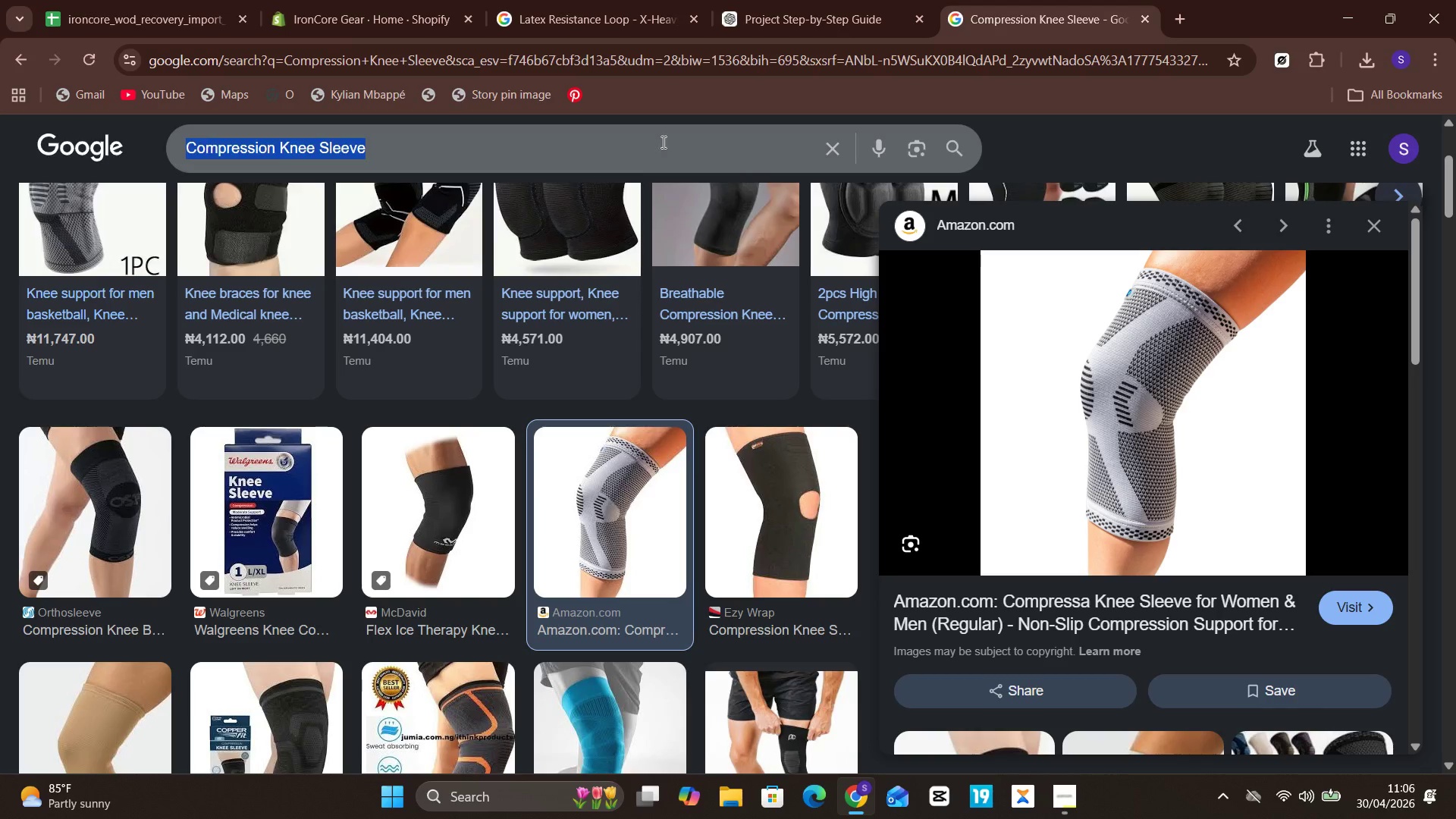 
hold_key(key=V, duration=0.31)
 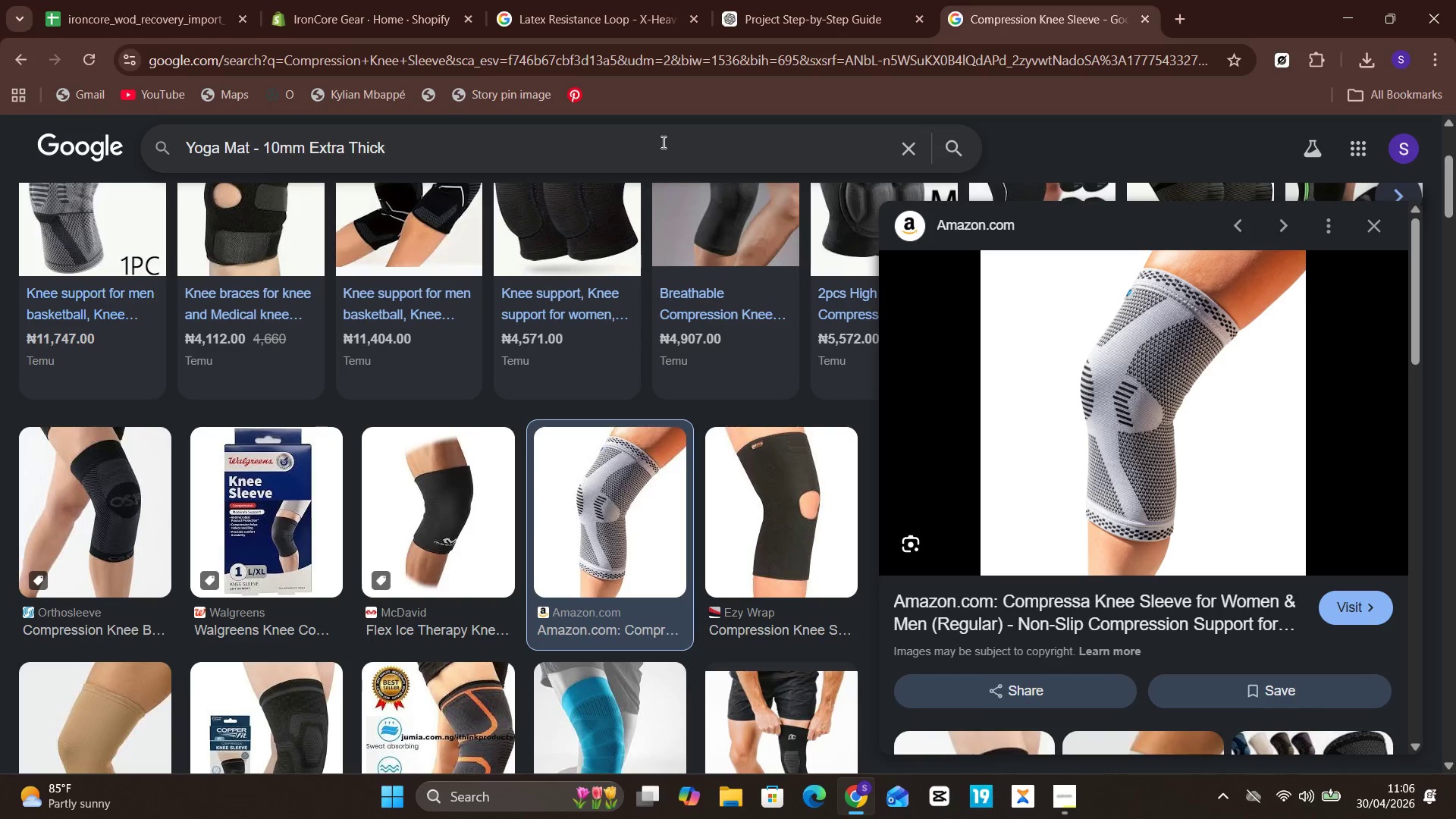 
key(Enter)
 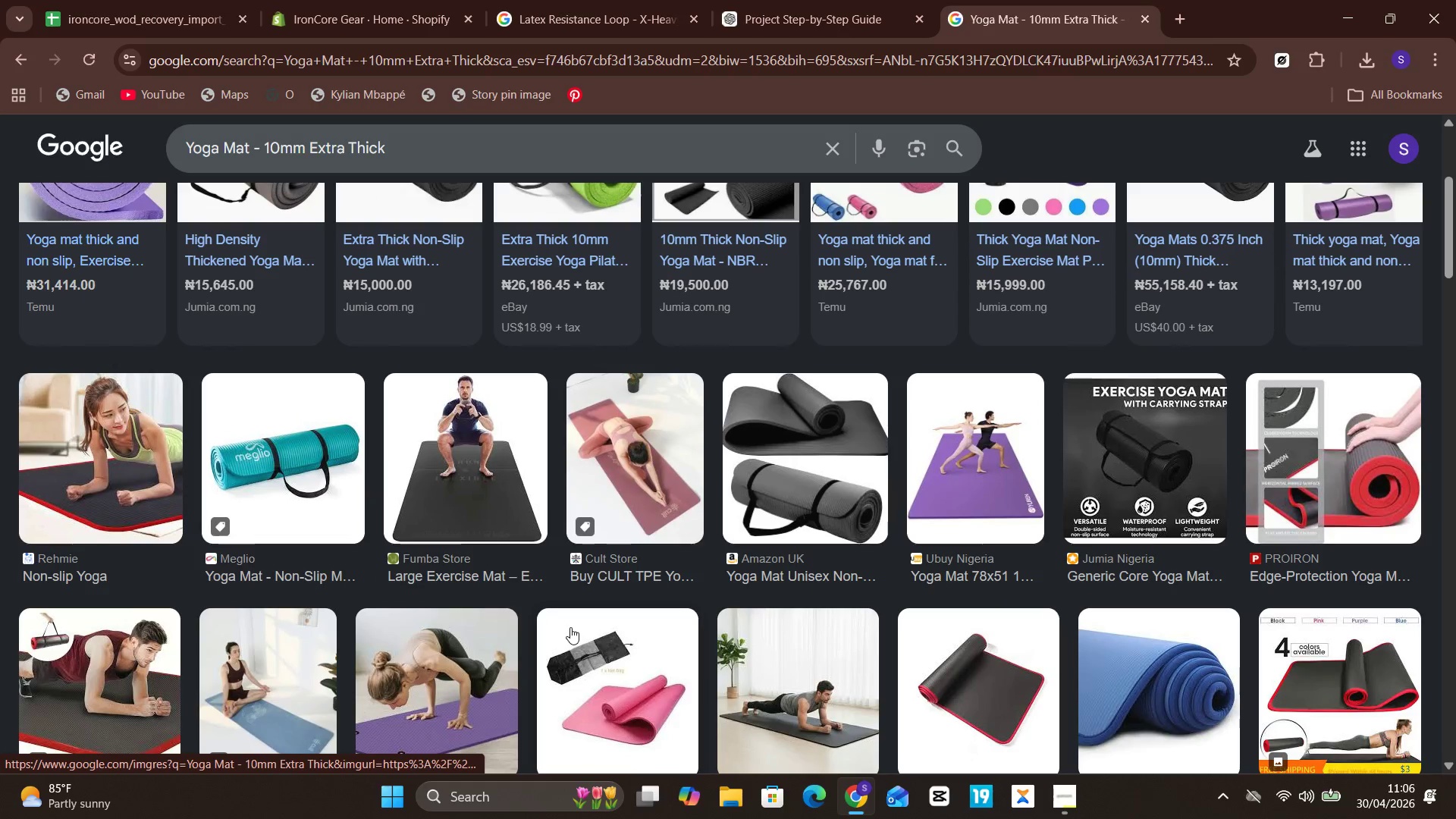 
wait(23.41)
 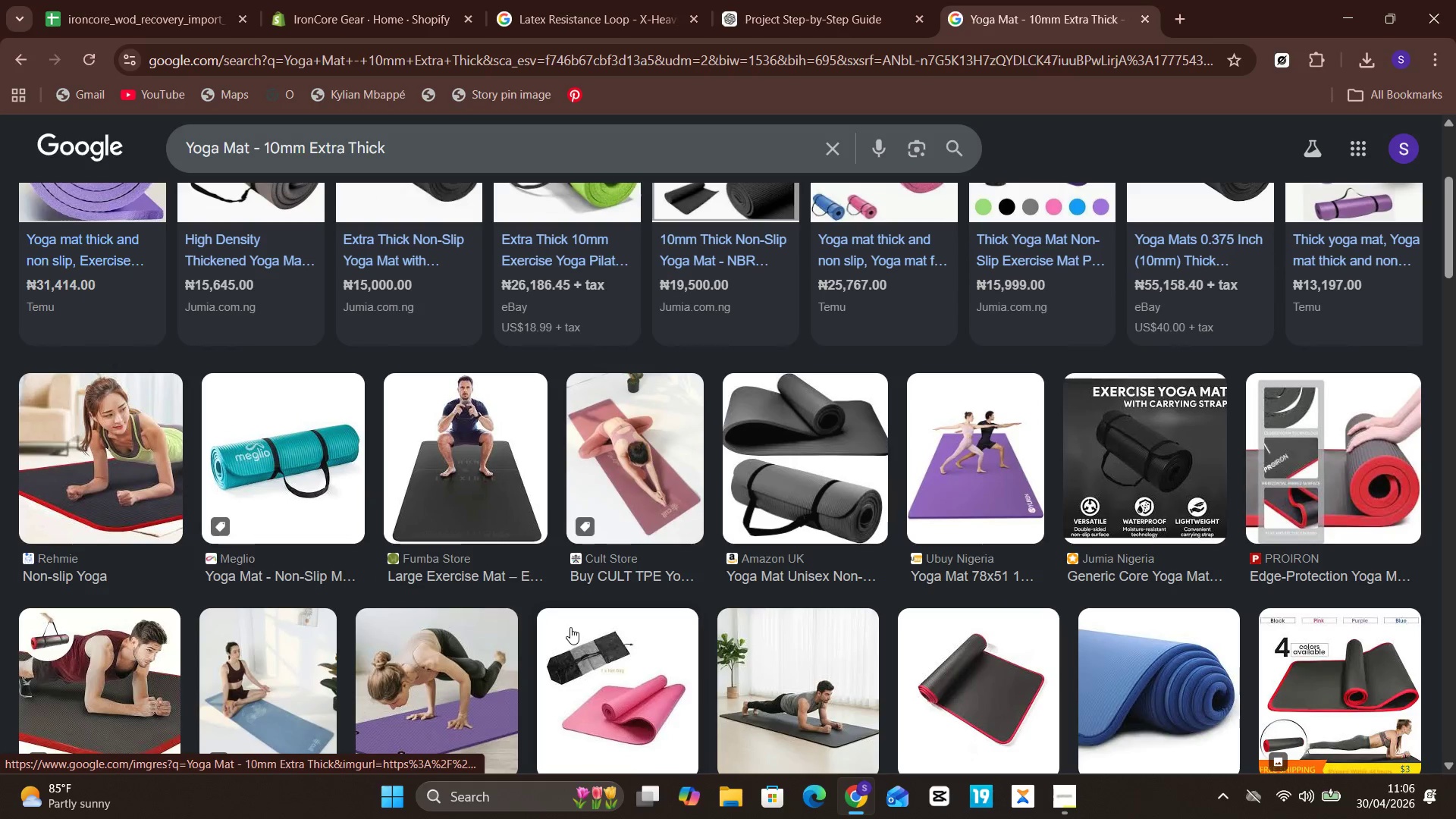 
left_click([310, 422])
 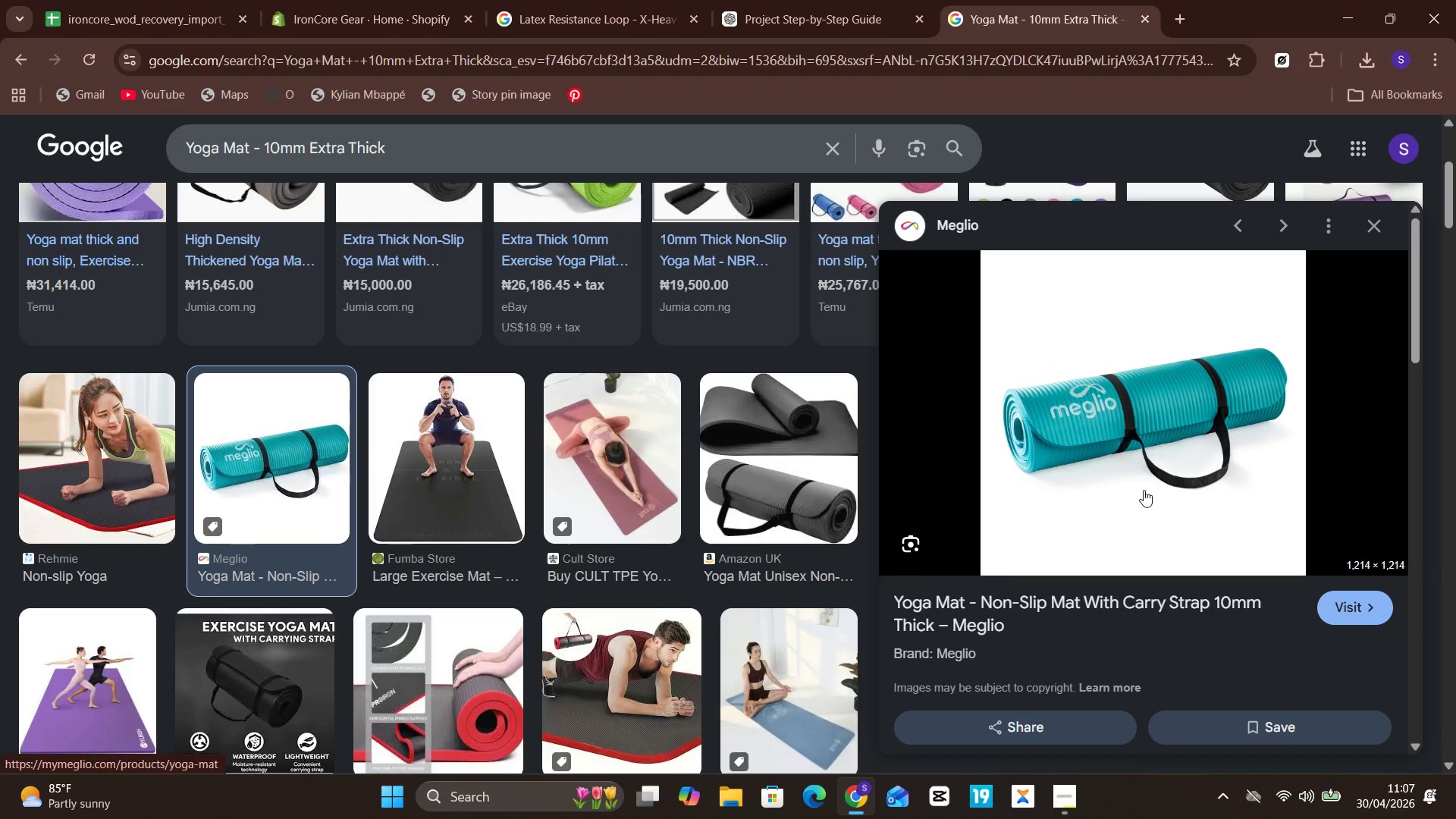 
right_click([1170, 400])
 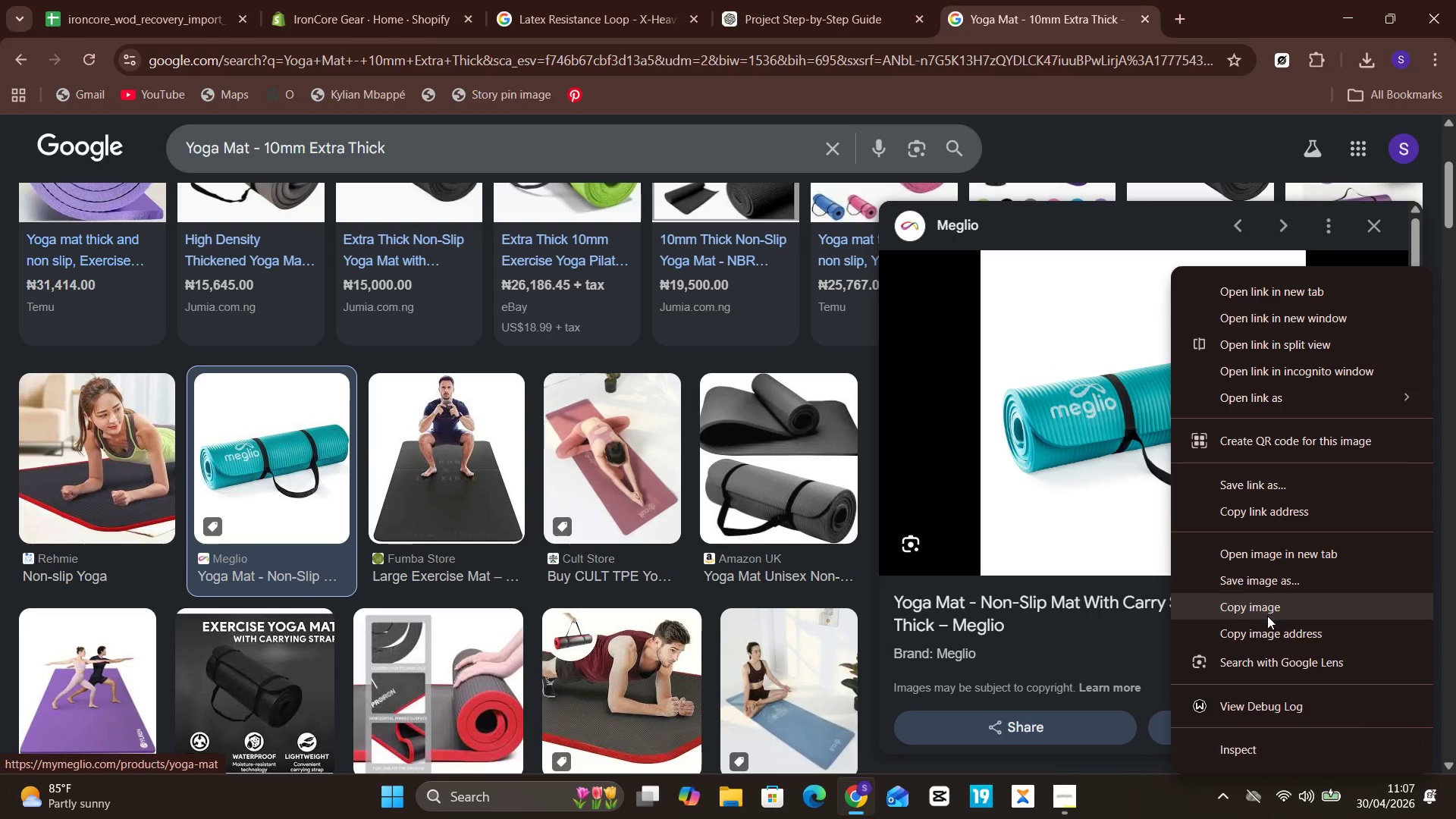 
left_click([1267, 628])
 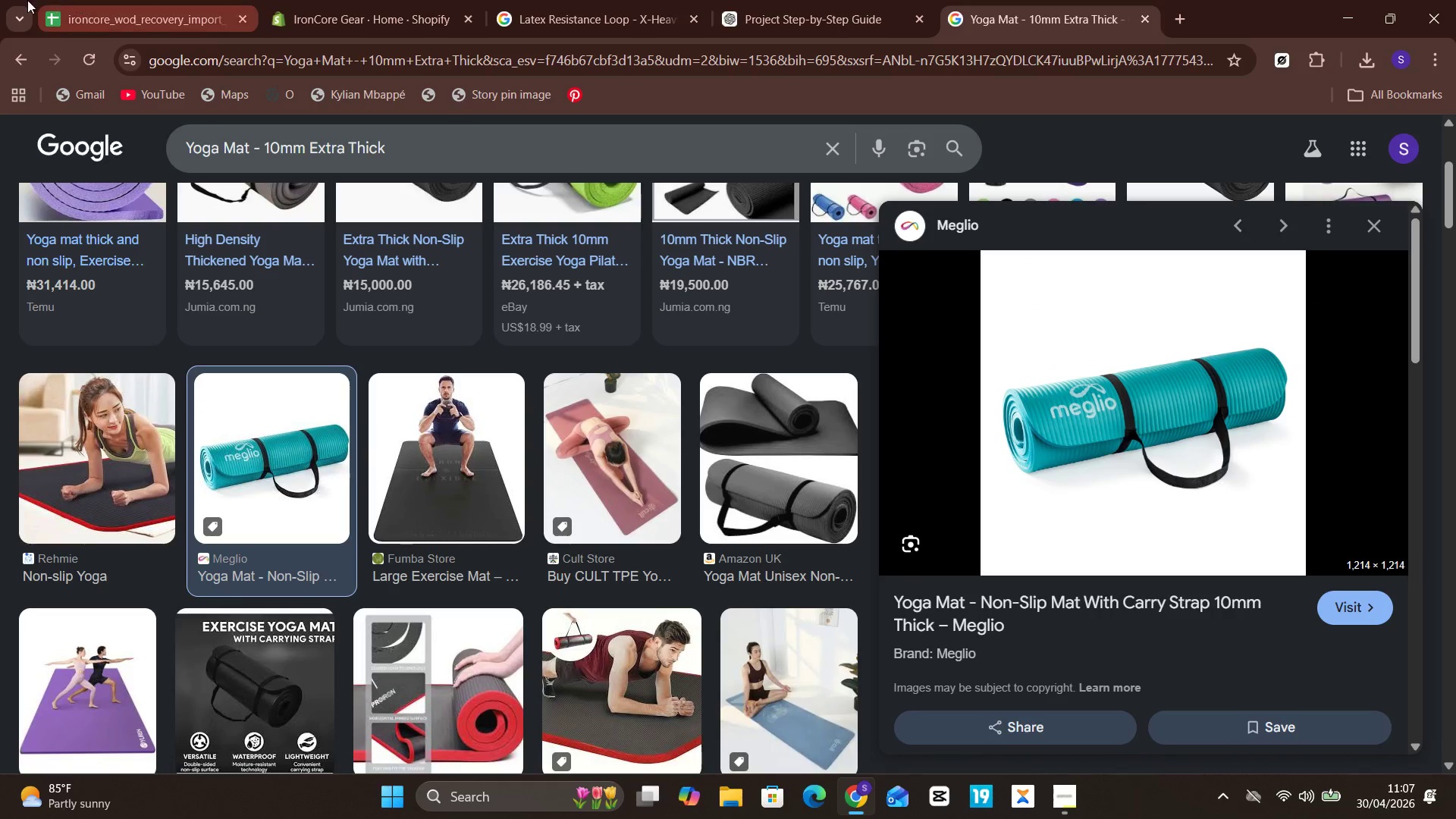 
left_click([106, 8])
 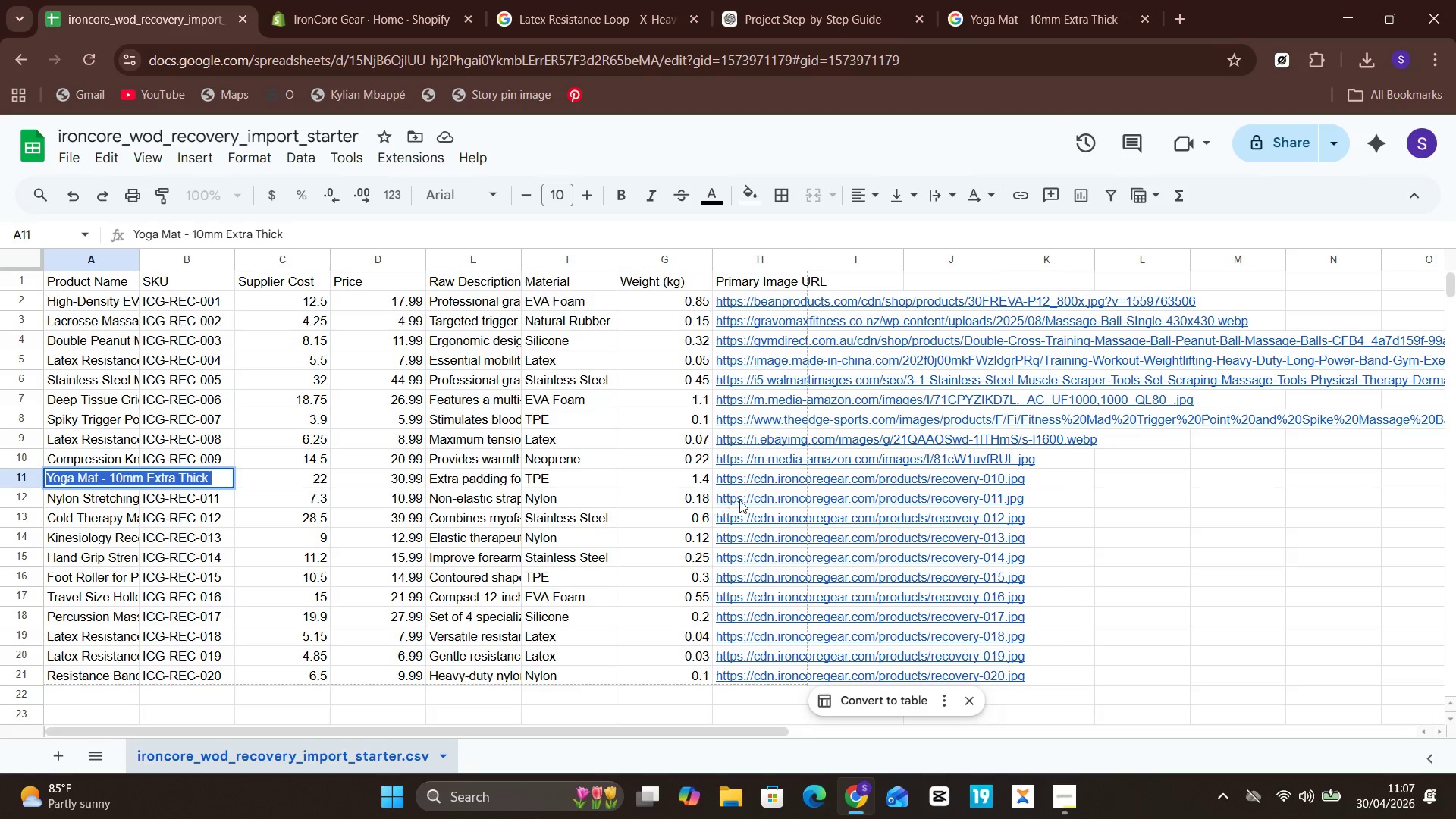 
mouse_move([790, 475])
 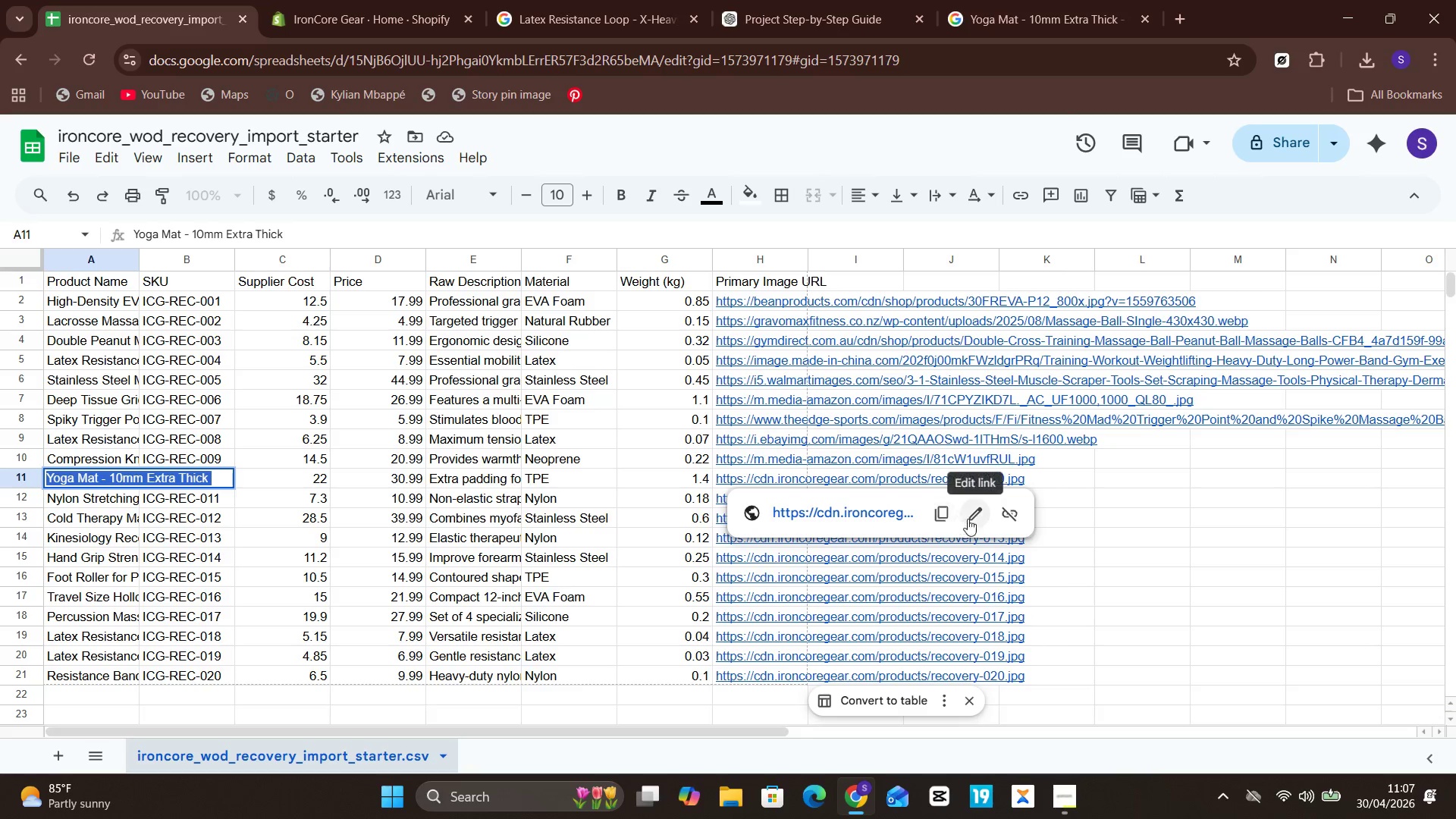 
left_click([971, 519])
 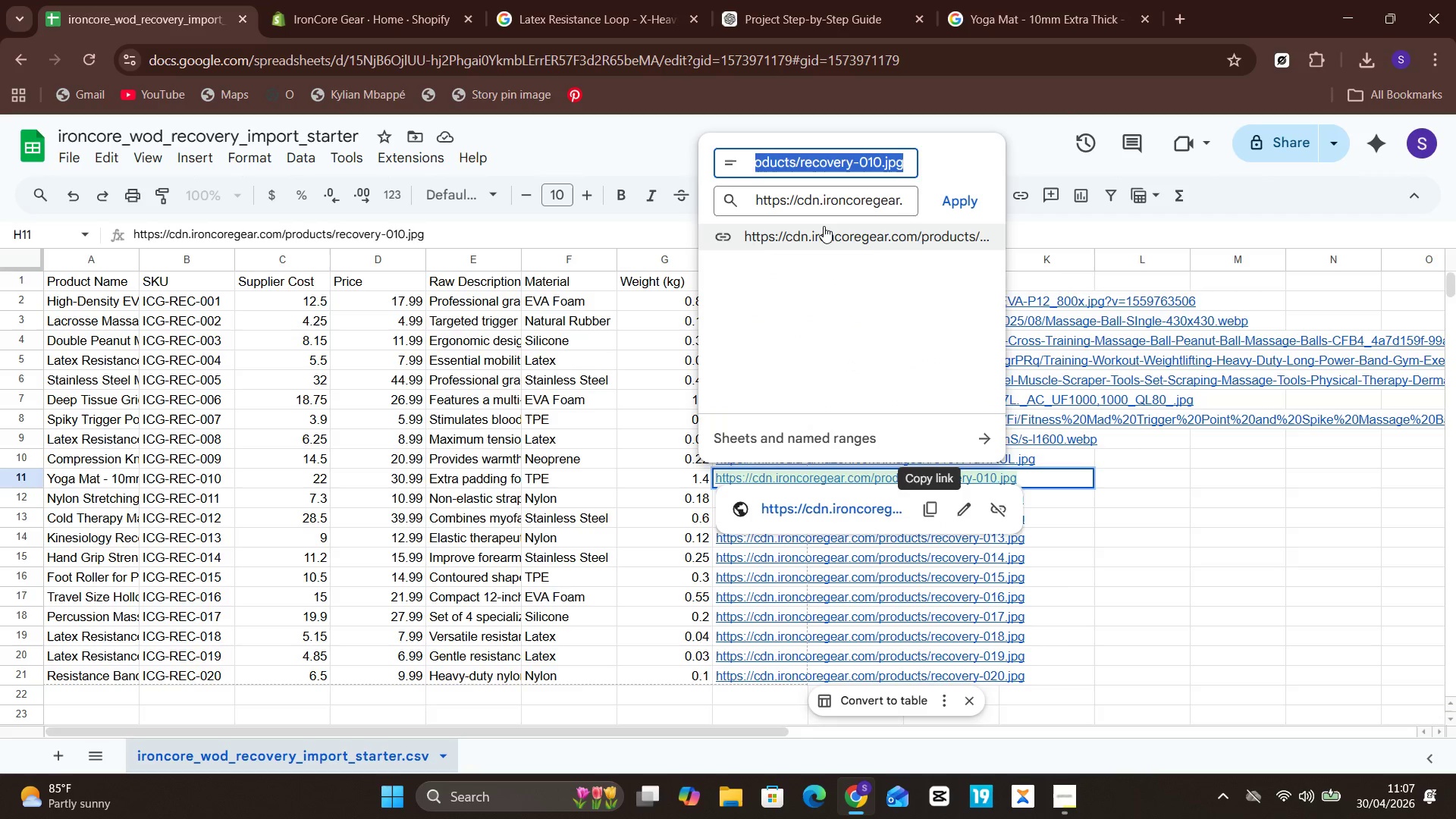 
key(Control+V)
 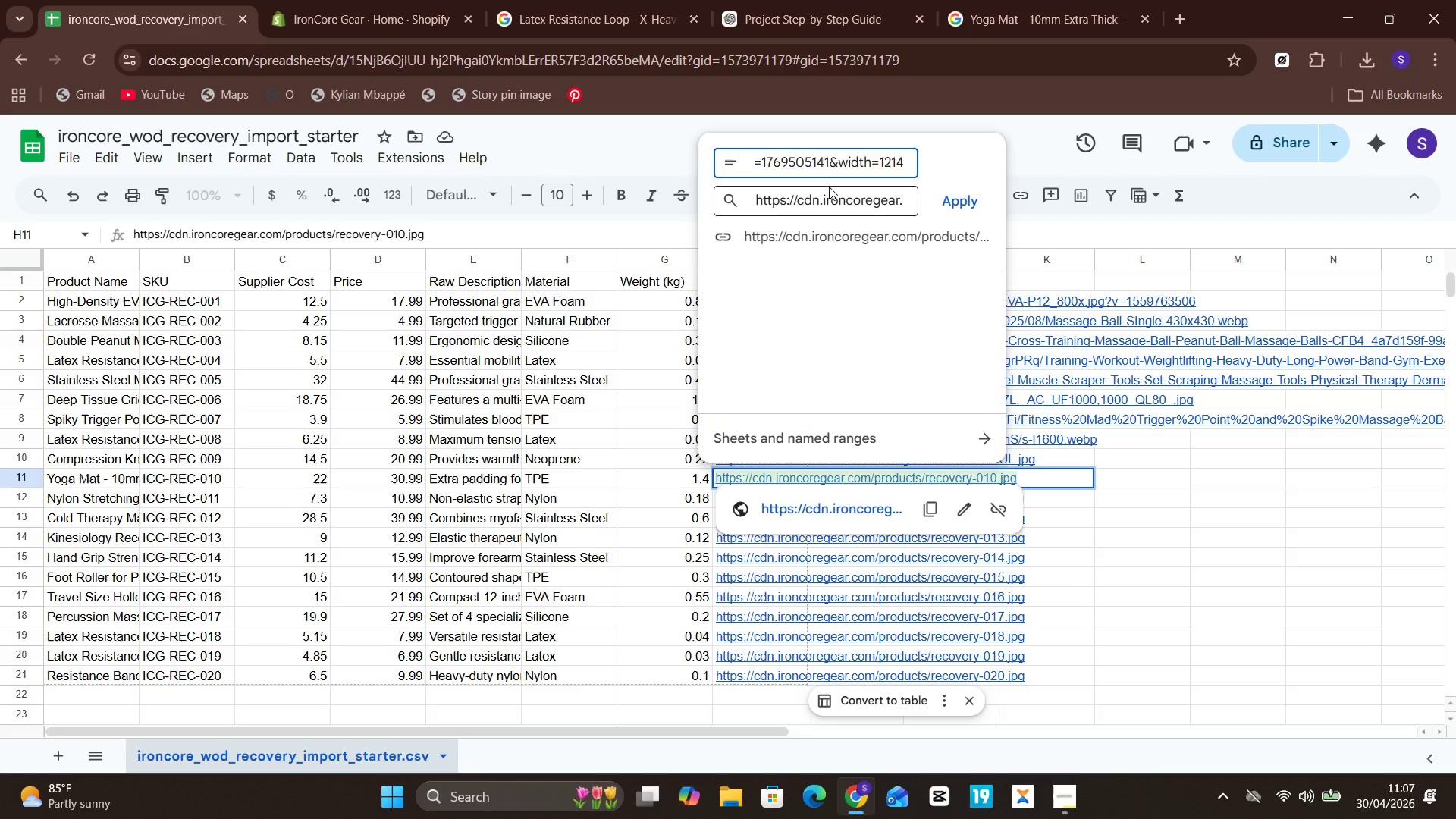 
left_click([829, 187])
 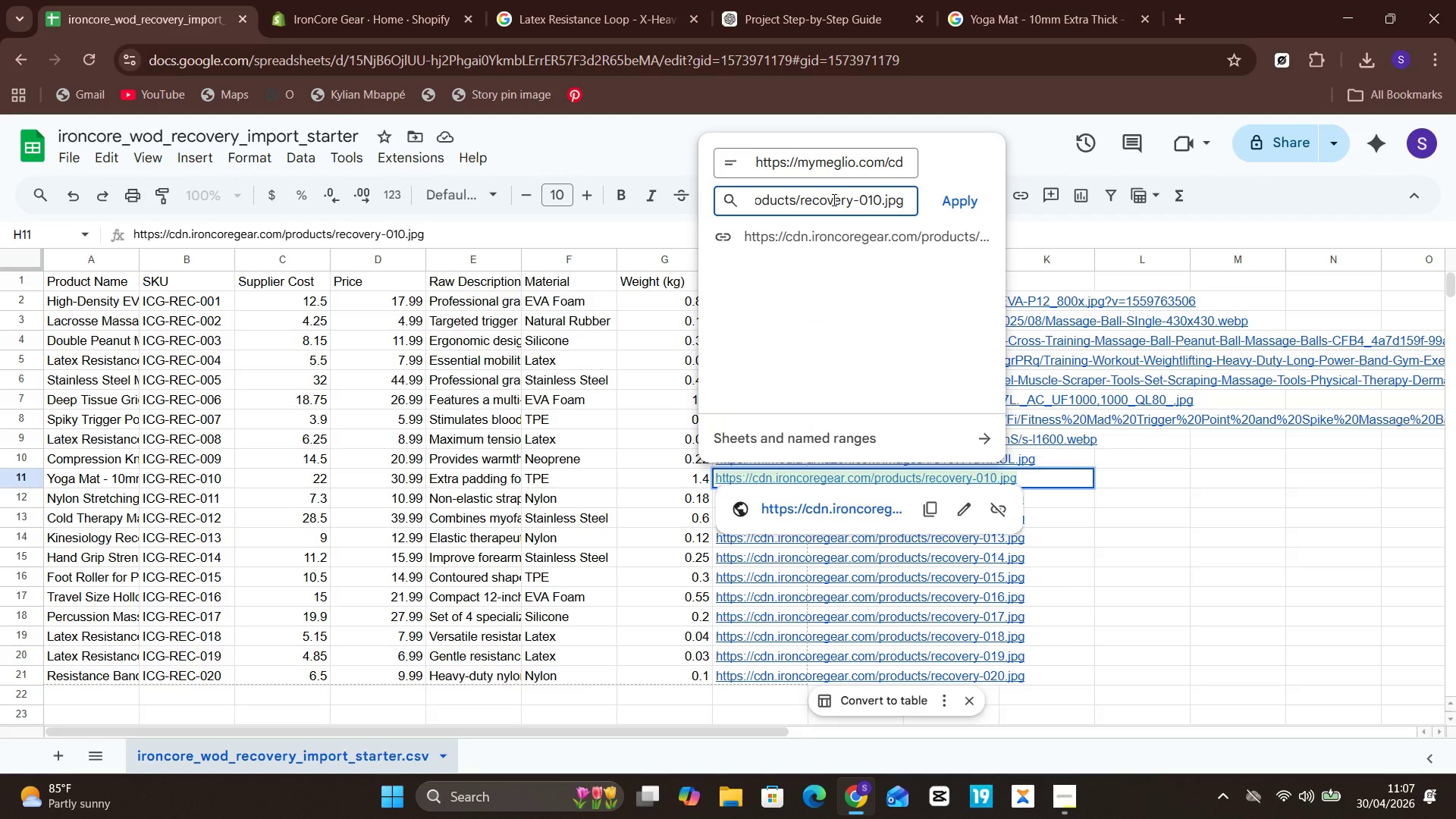 
key(Control+A)
 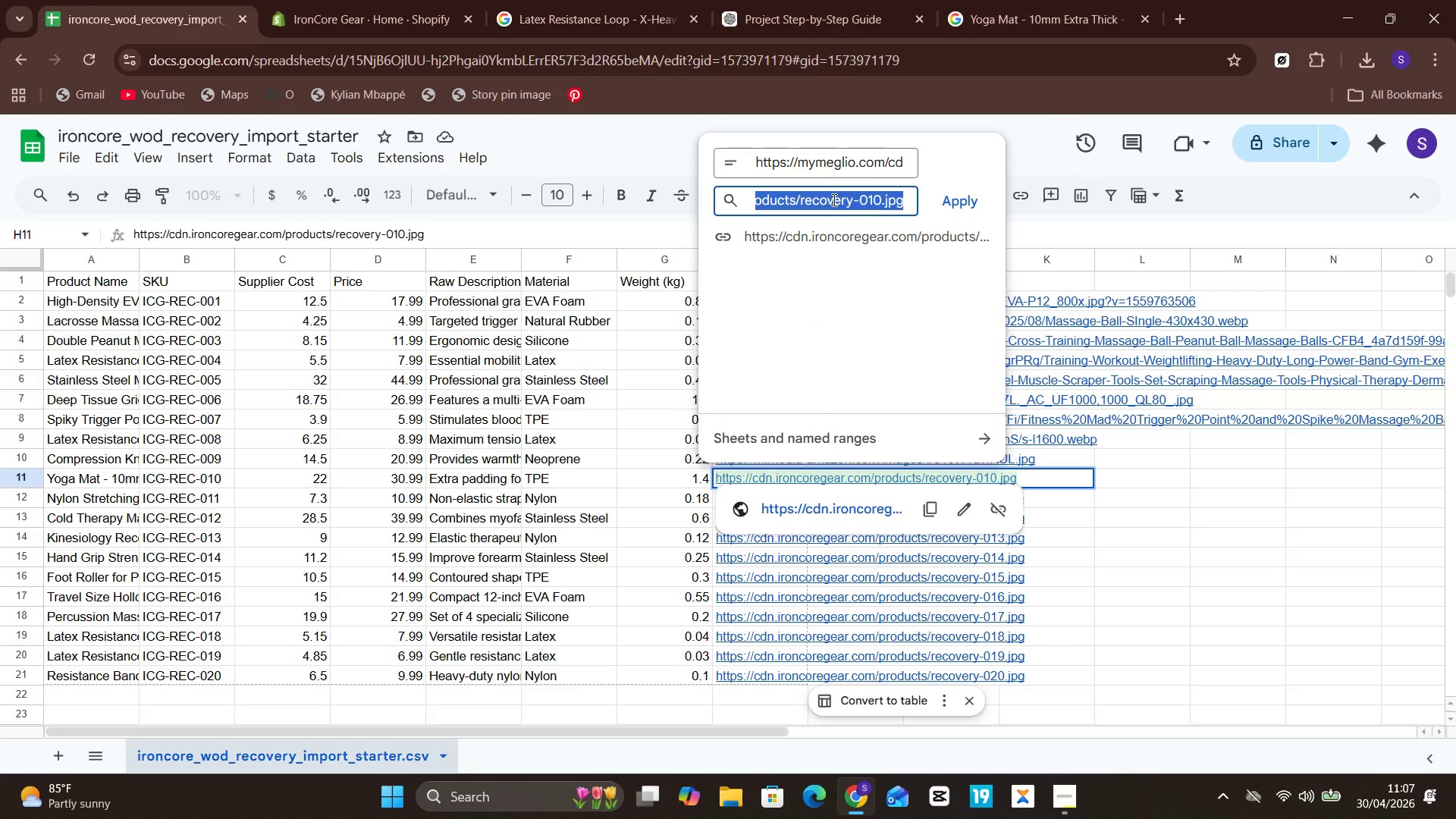 
key(Control+V)
 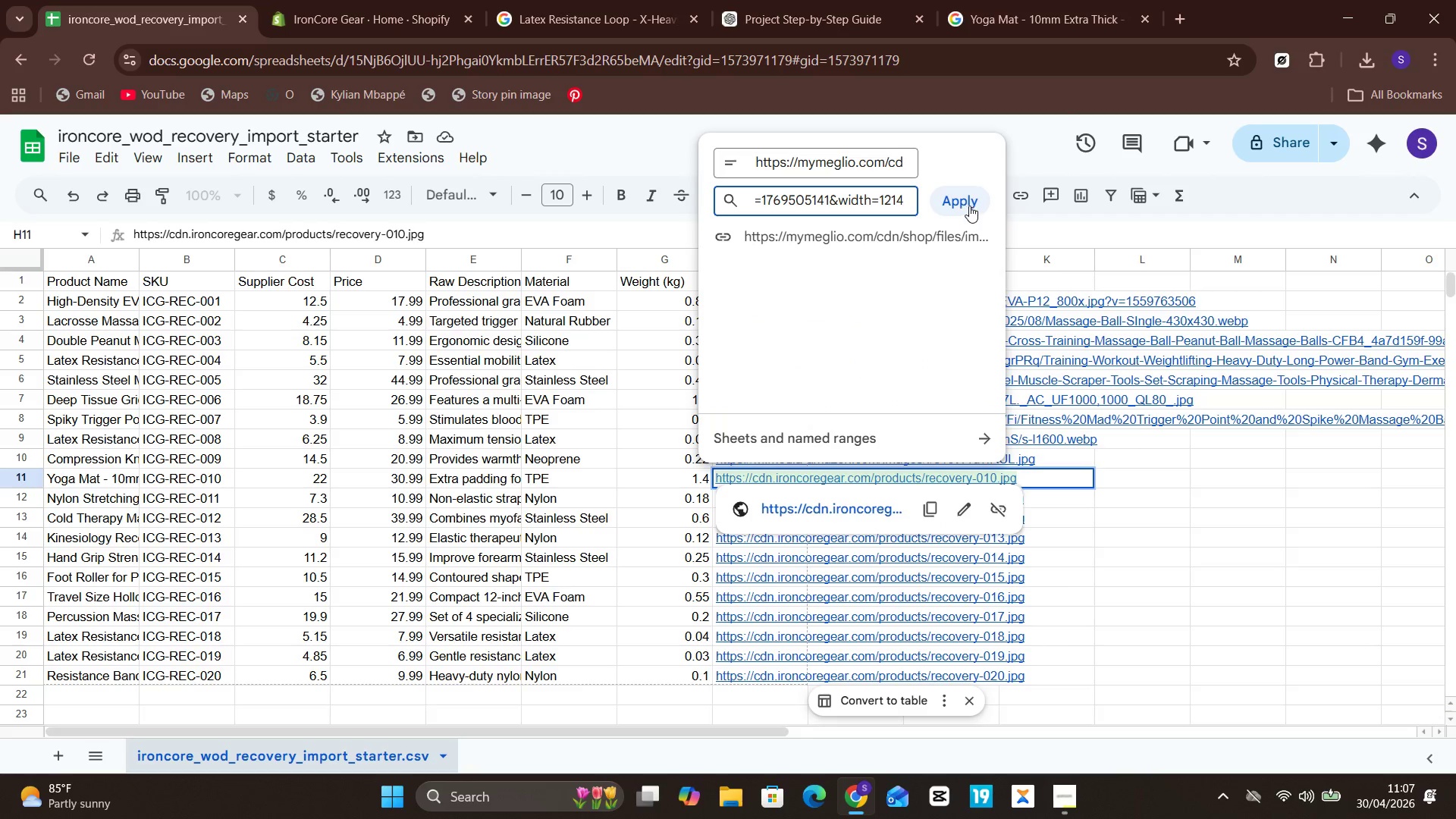 
left_click([971, 206])
 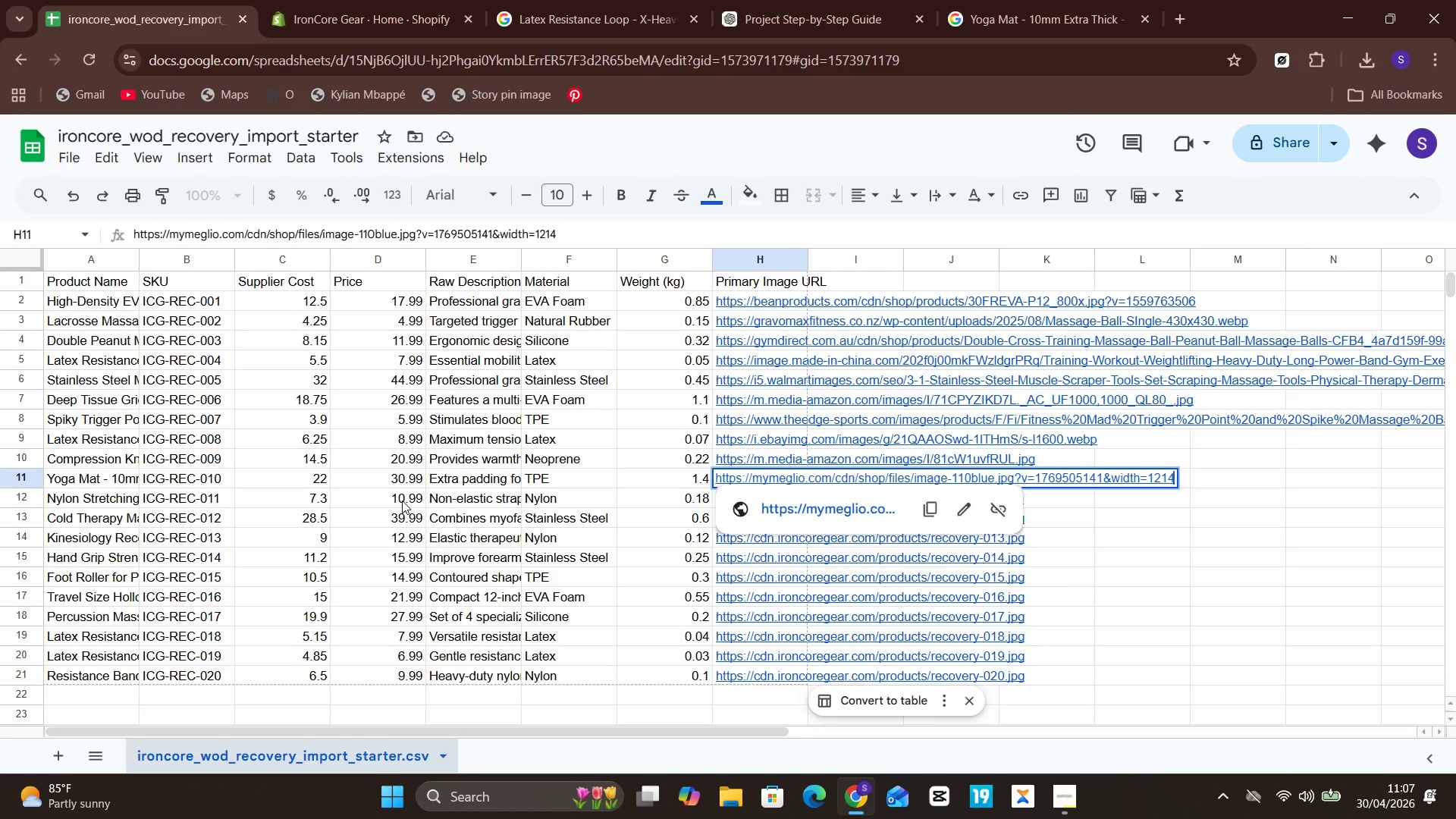 
wait(14.92)
 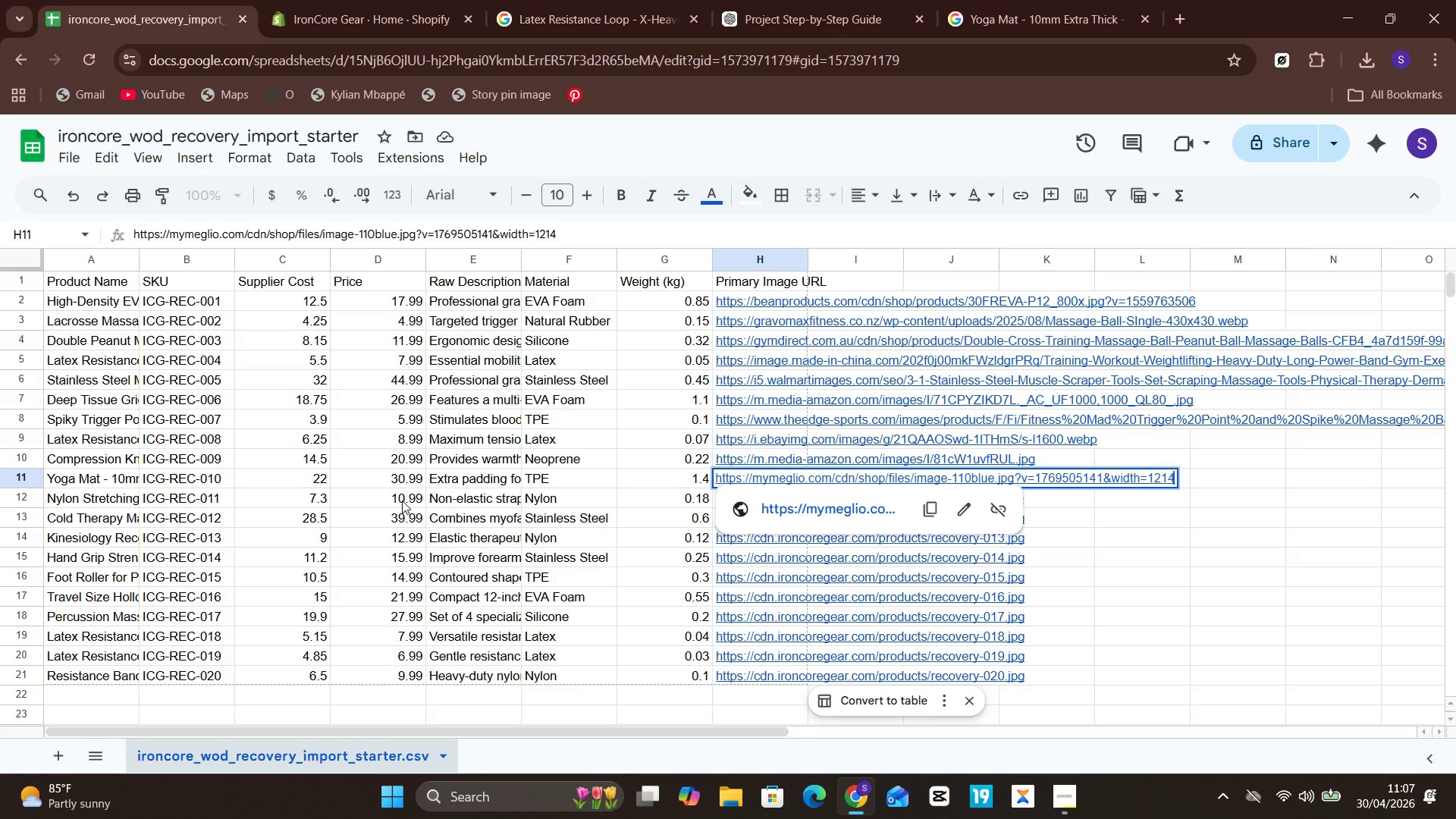 
left_click([112, 503])
 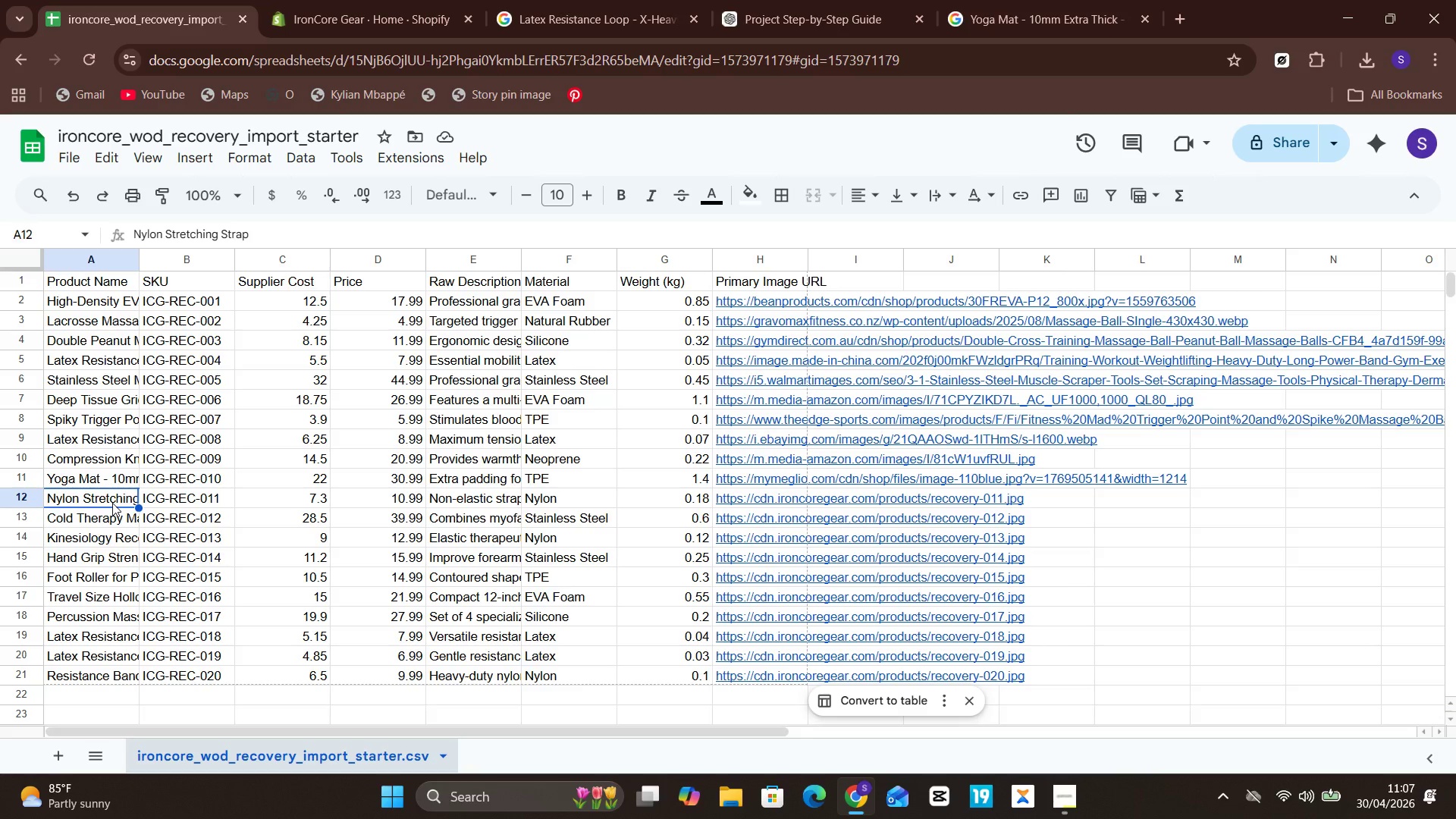 
wait(7.12)
 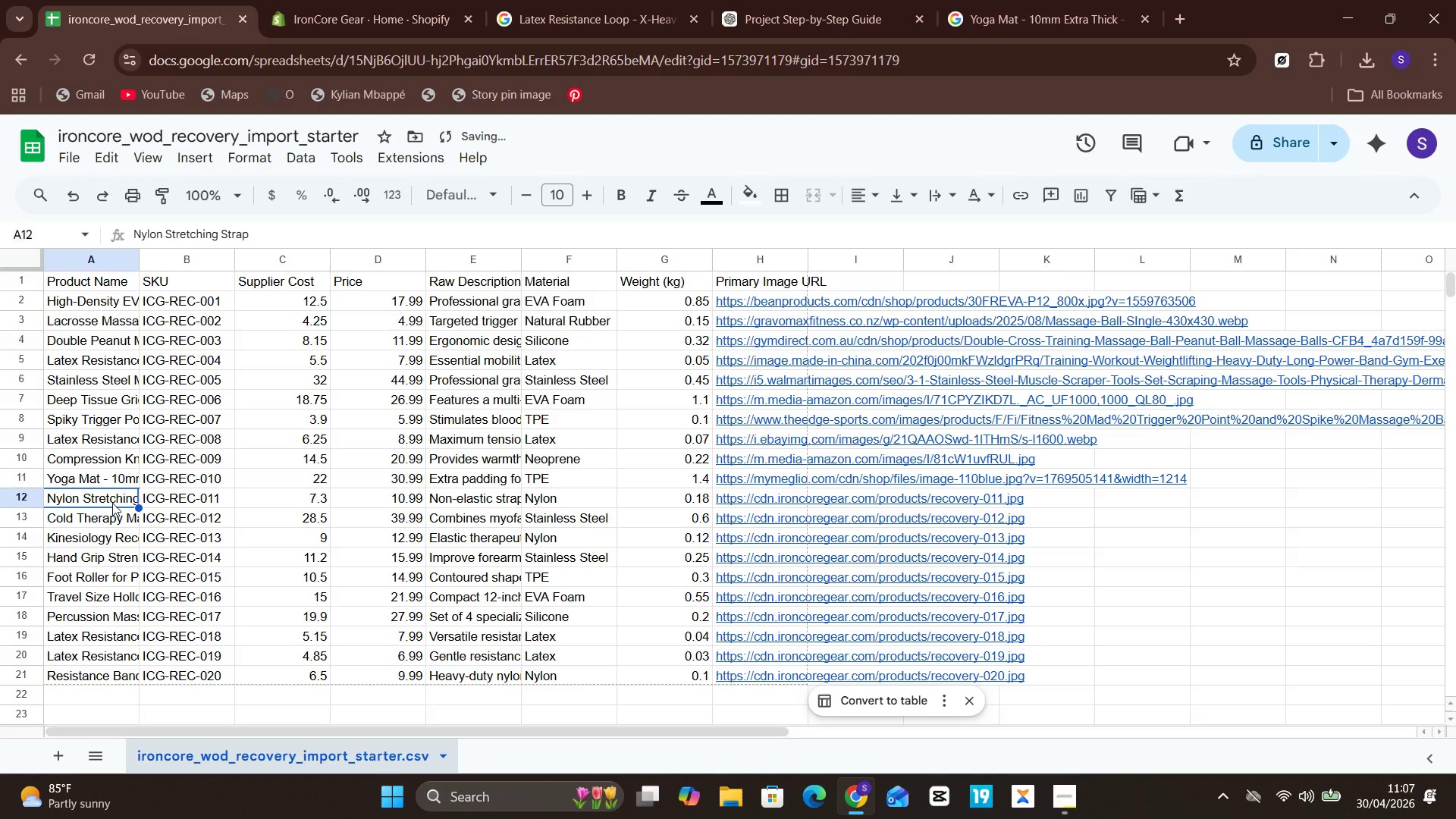 
double_click([112, 503])
 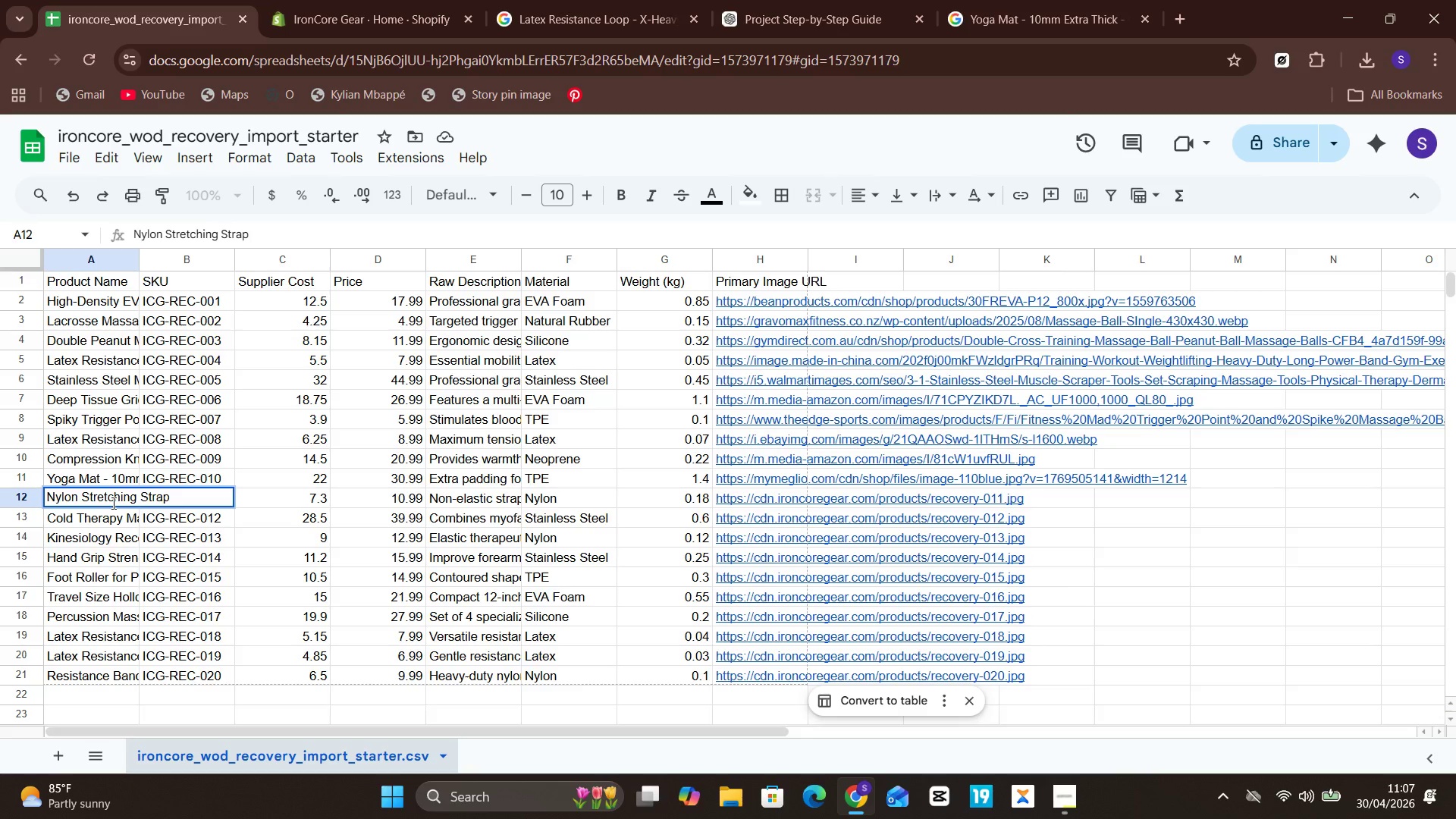 
key(Control+A)
 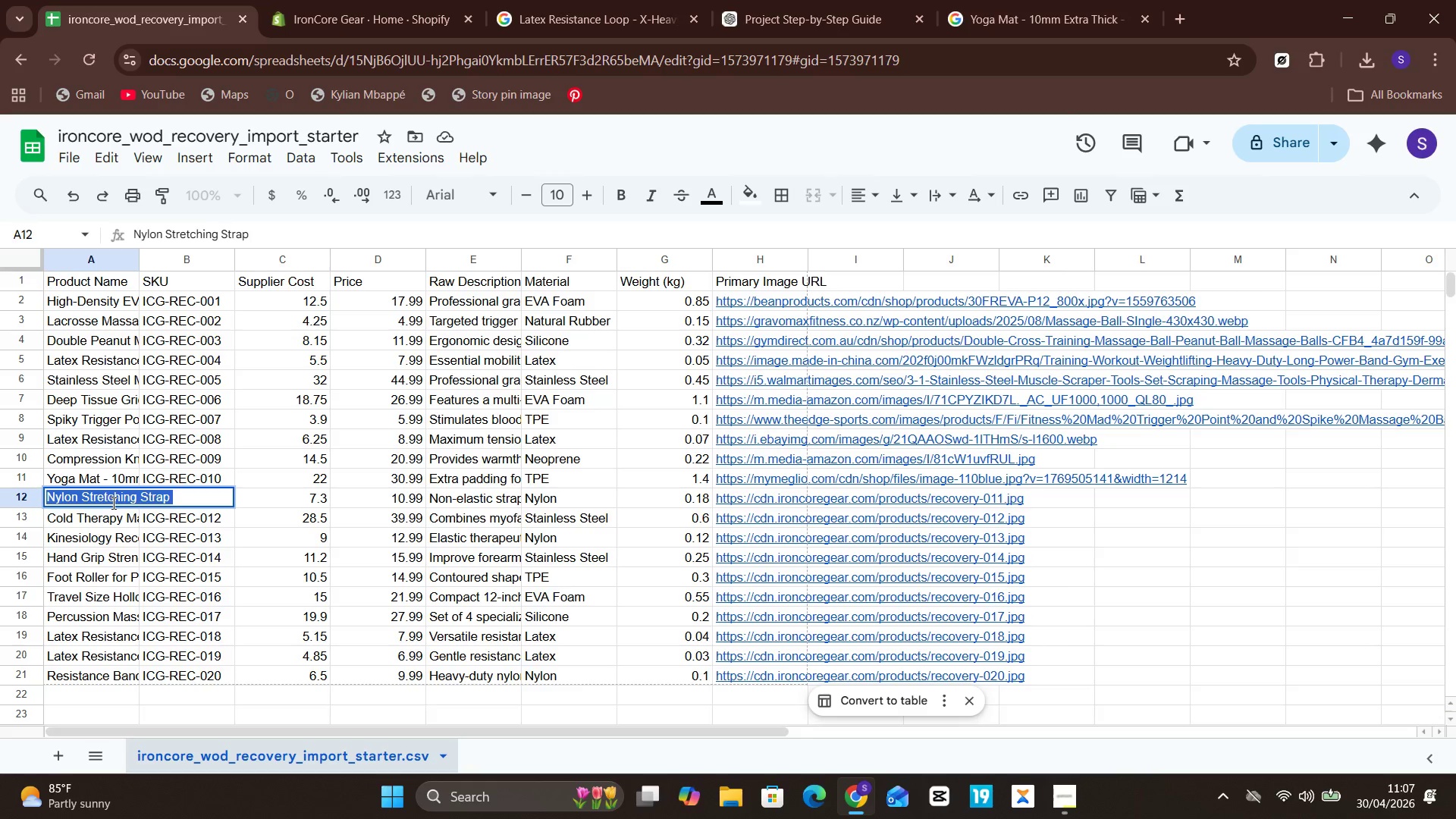 
hold_key(key=C, duration=0.34)
 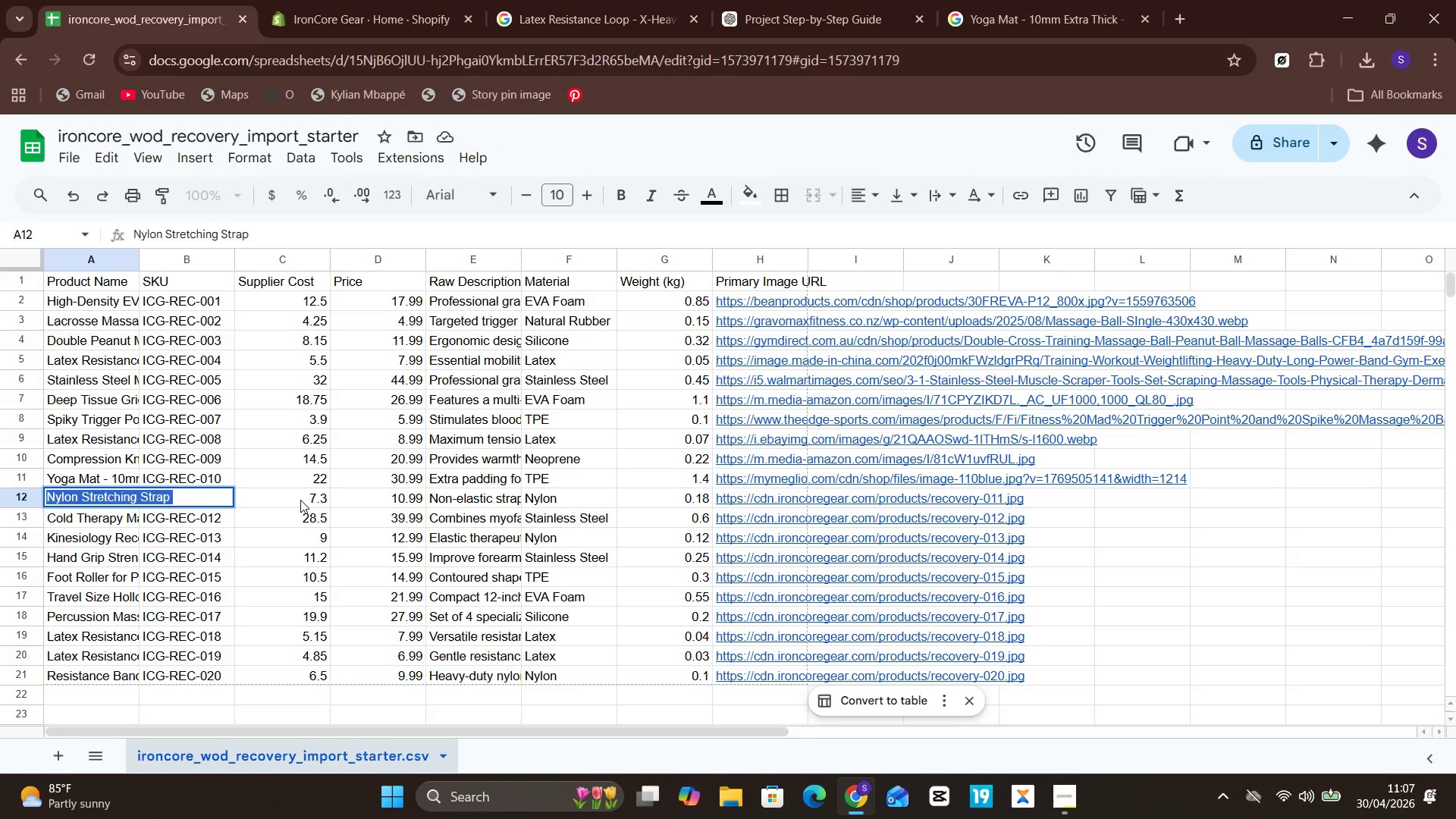 
left_click([974, 0])
 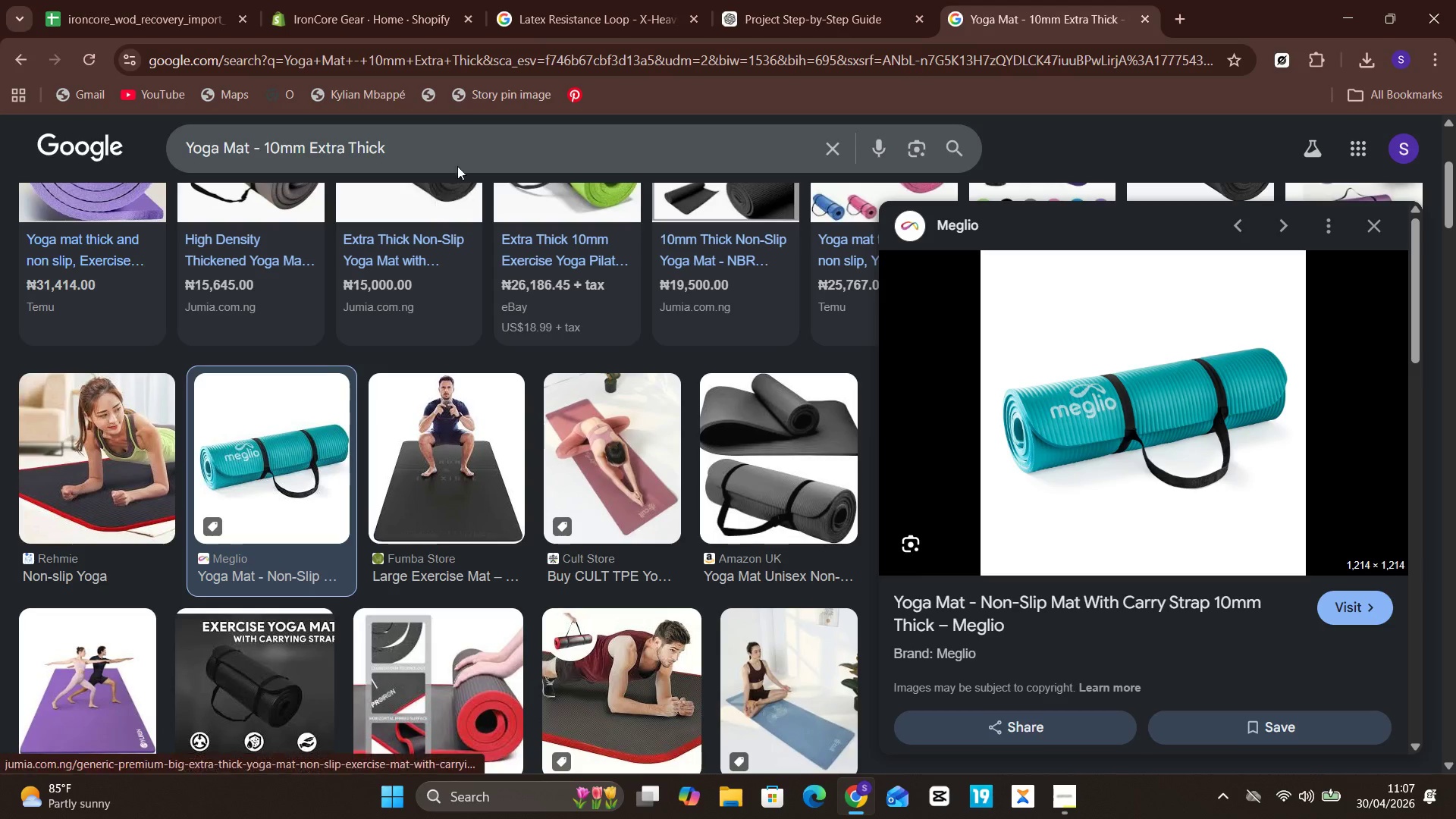 
left_click([482, 136])
 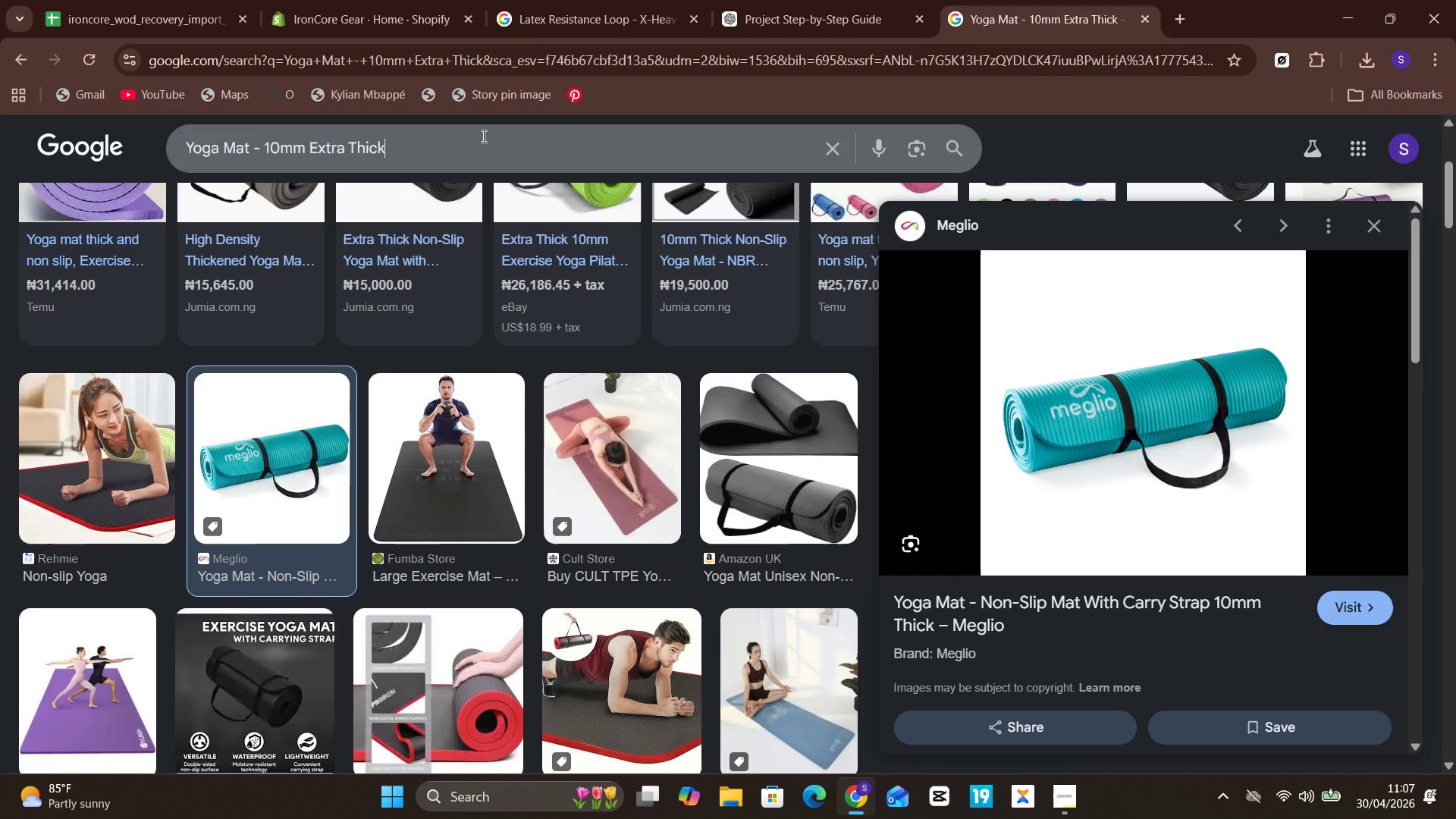 
key(Control+A)
 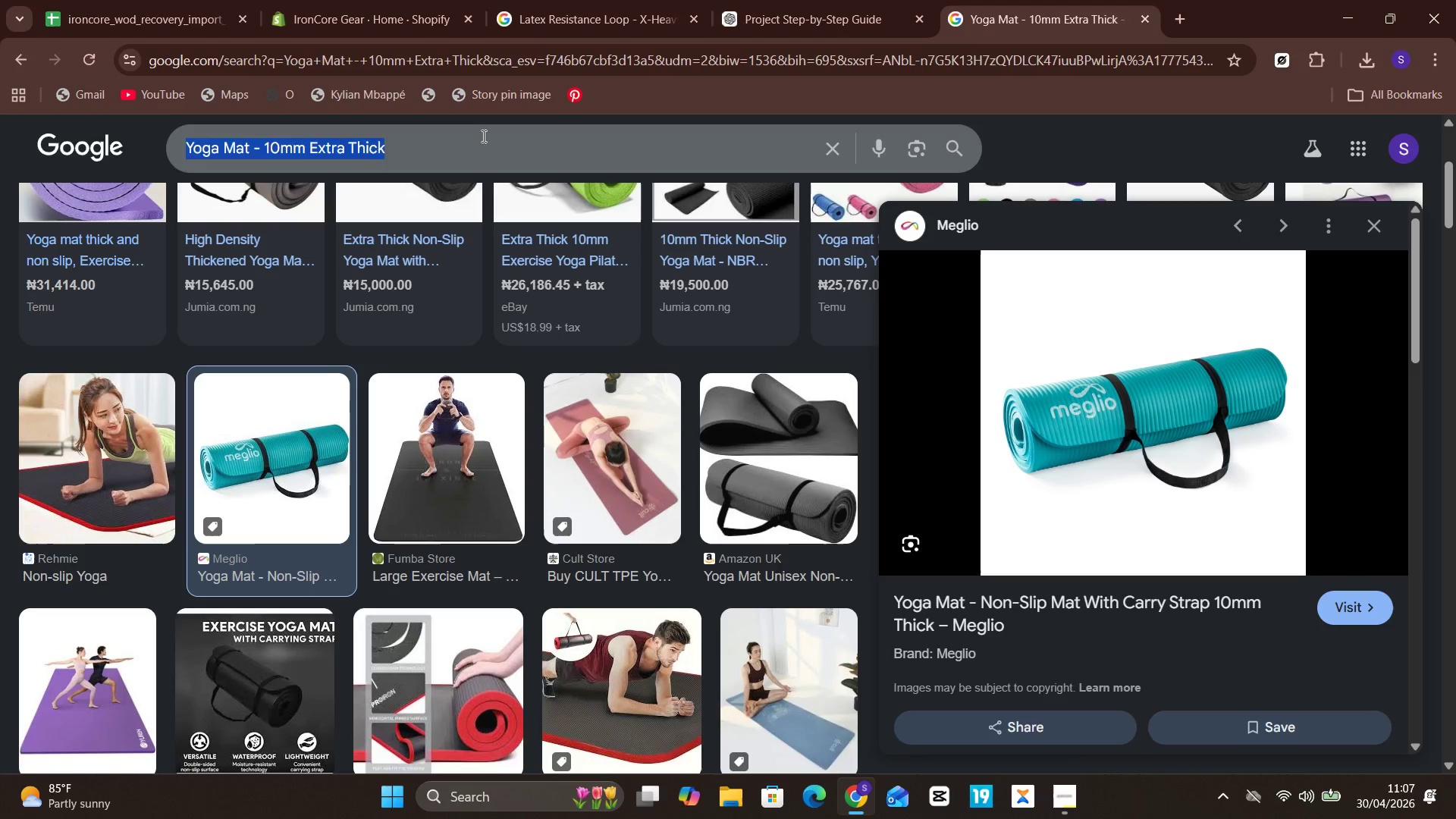 
key(Control+V)
 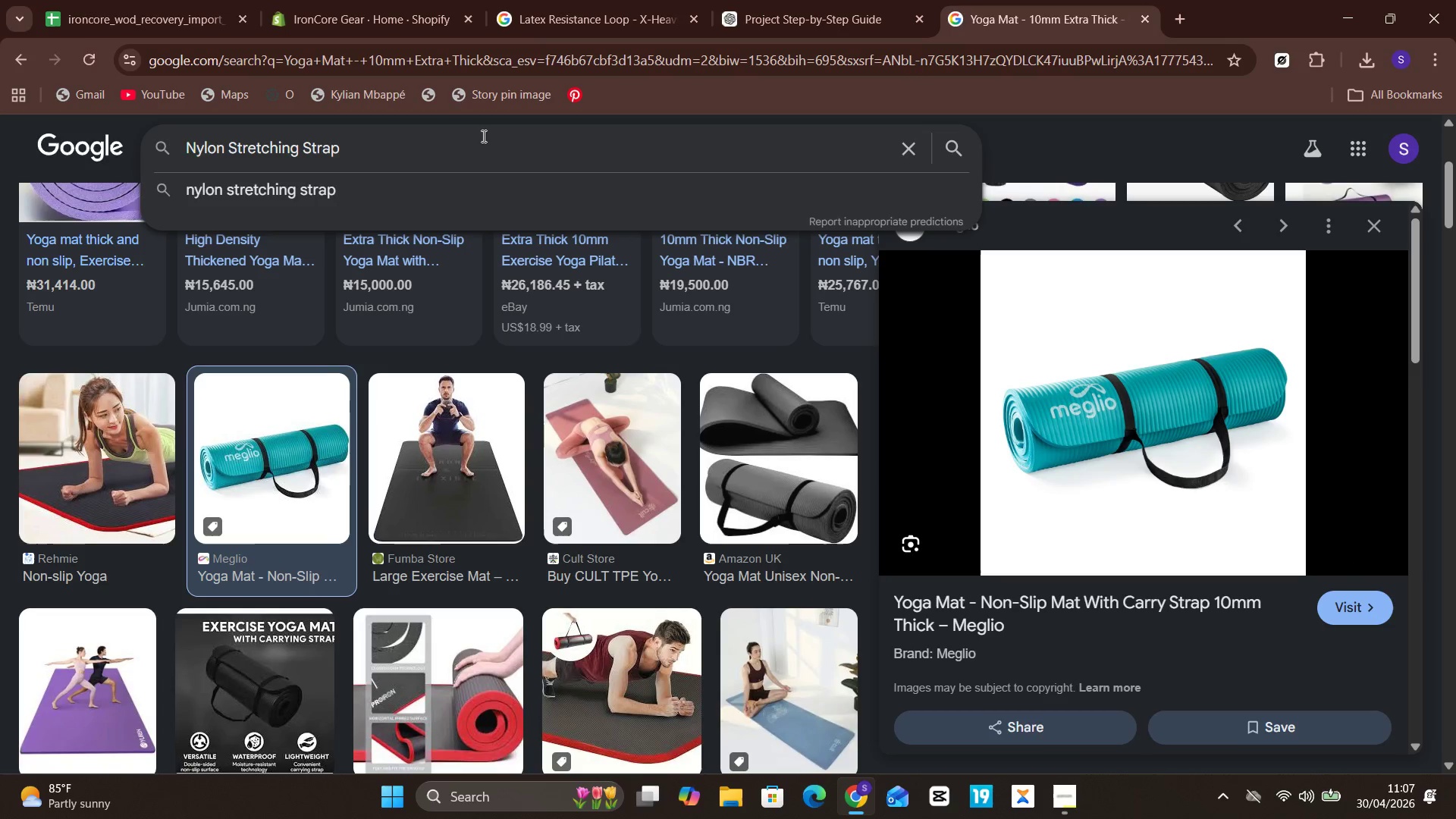 
key(Enter)
 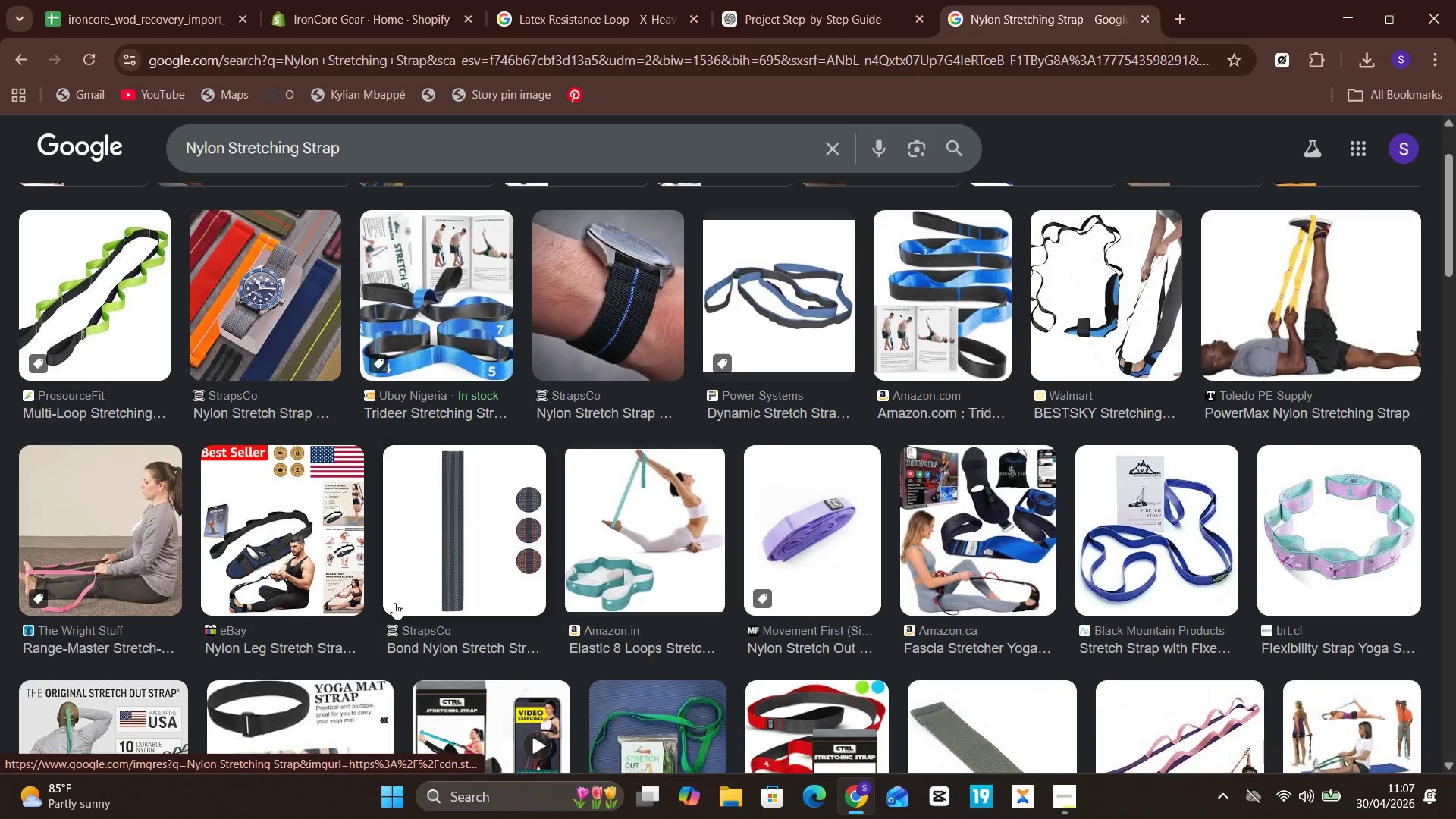 
wait(6.36)
 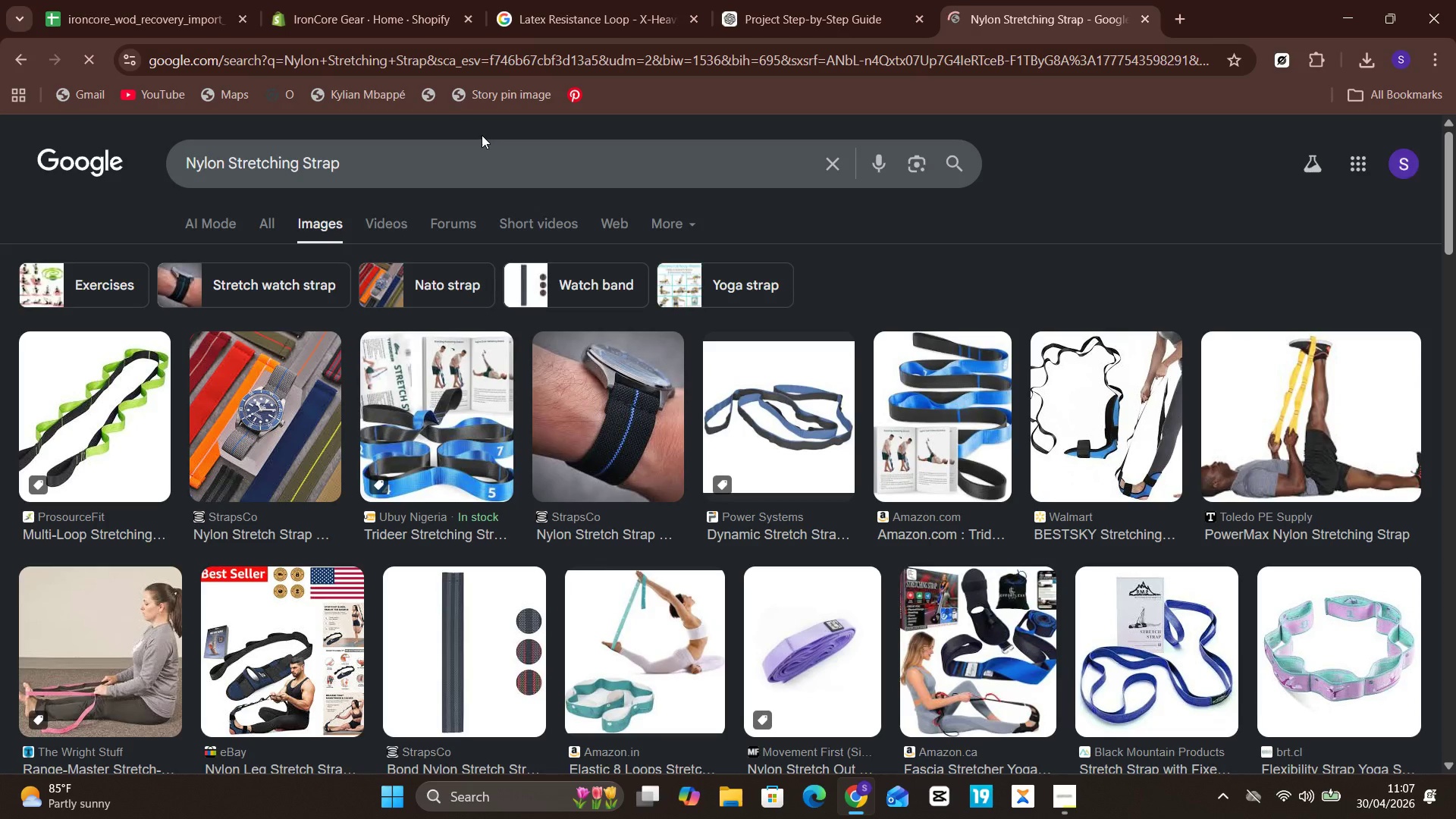 
left_click([619, 543])
 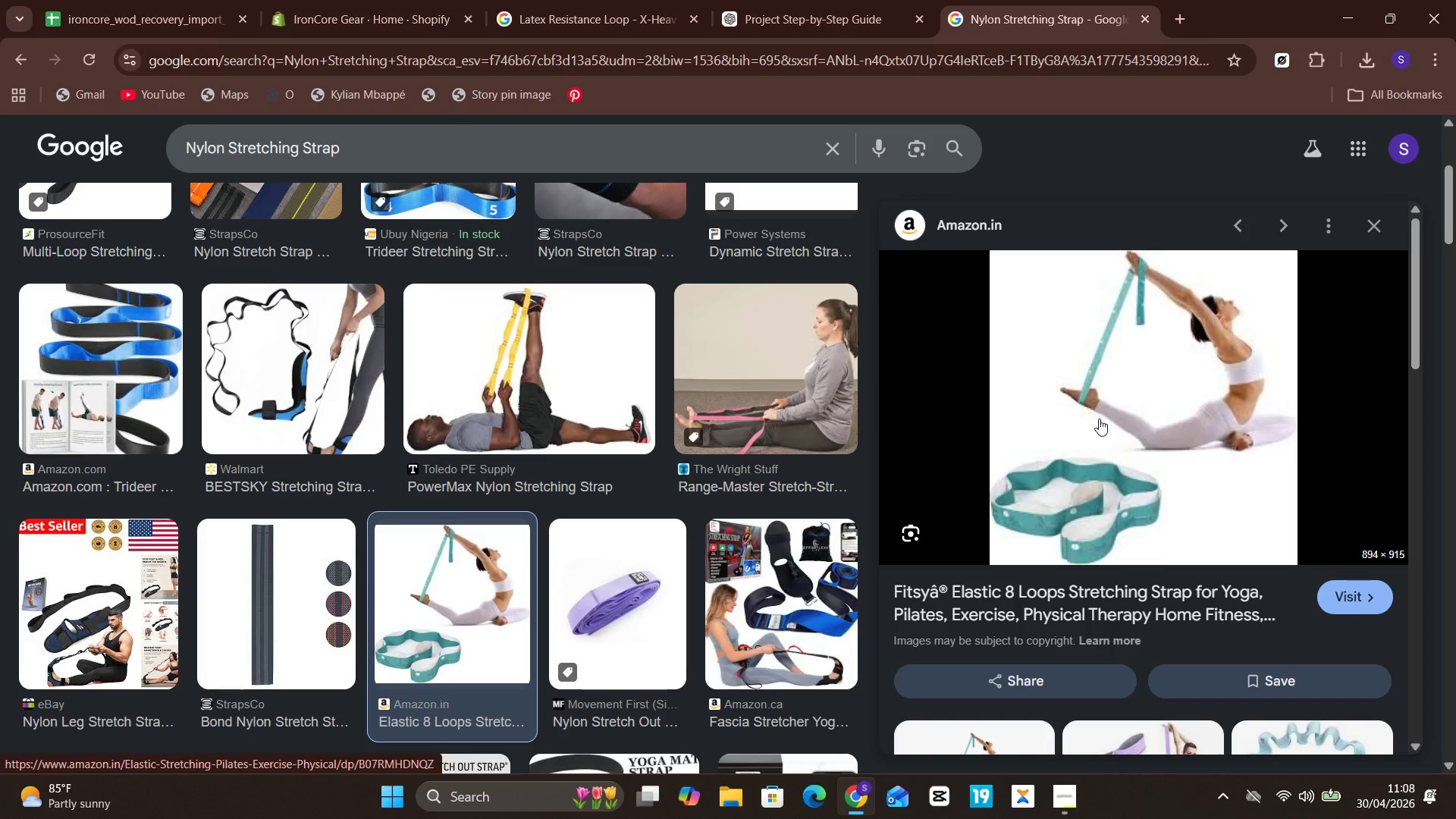 
wait(7.39)
 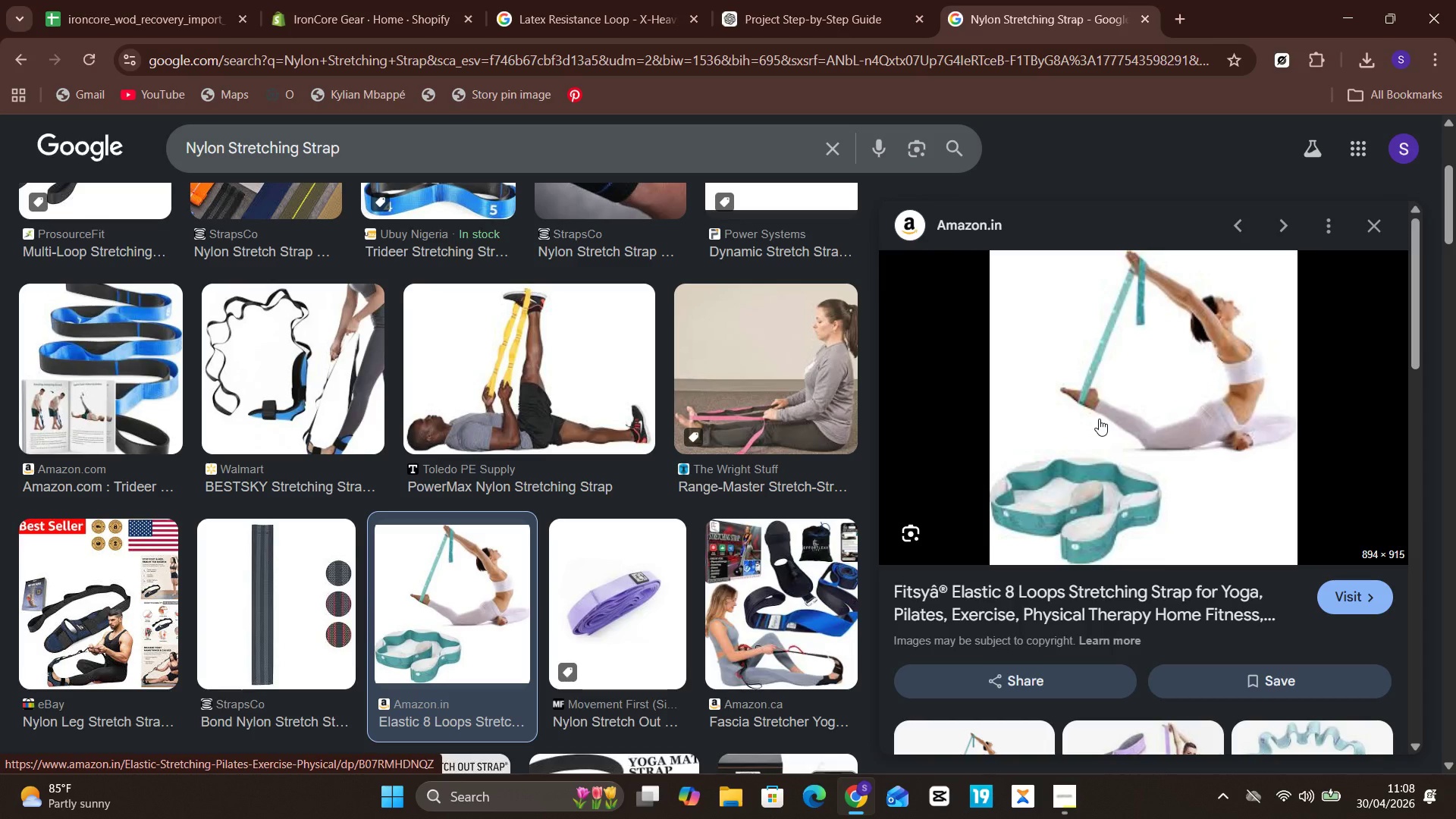 
right_click([1099, 419])
 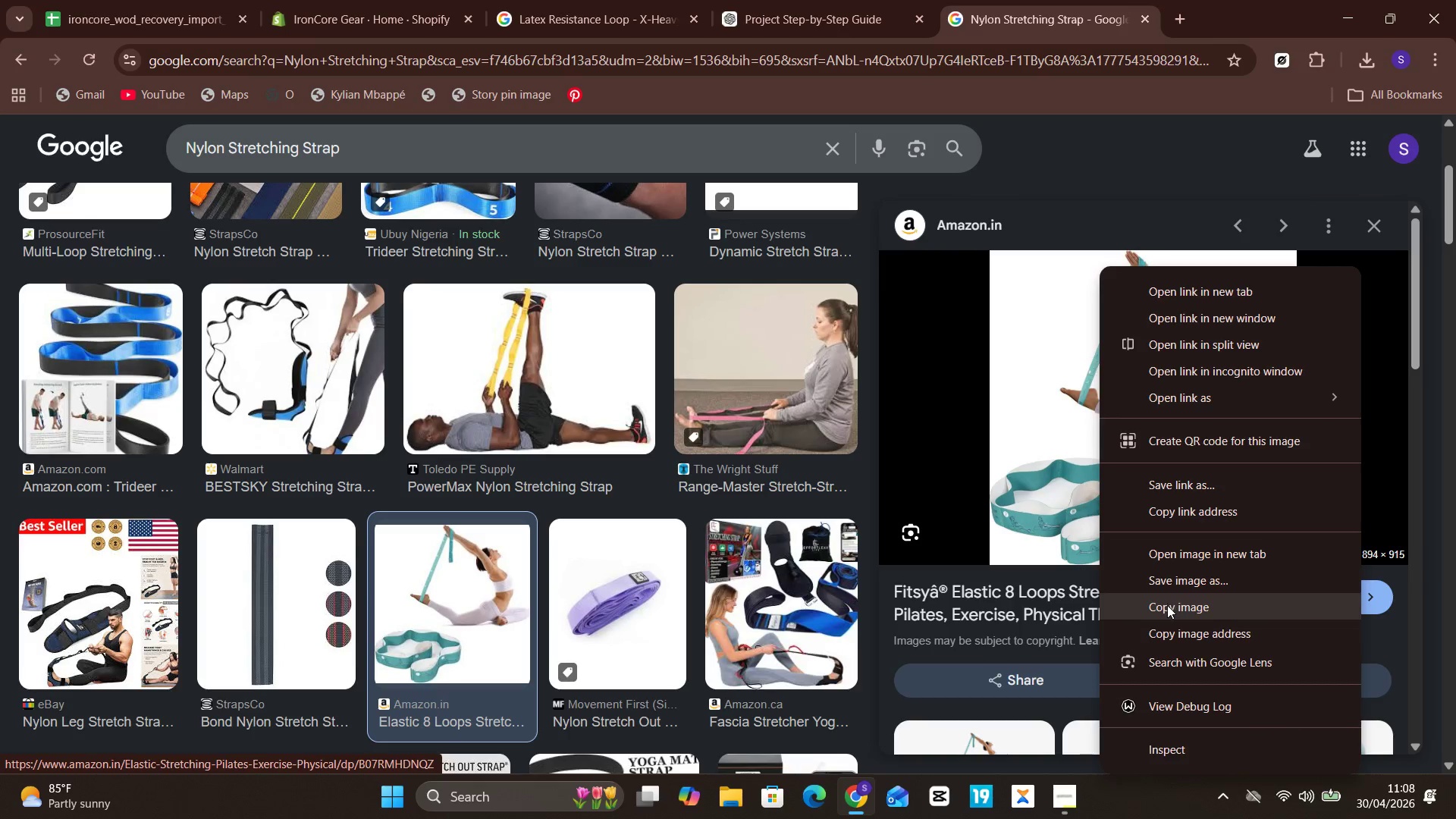 
left_click([1169, 629])
 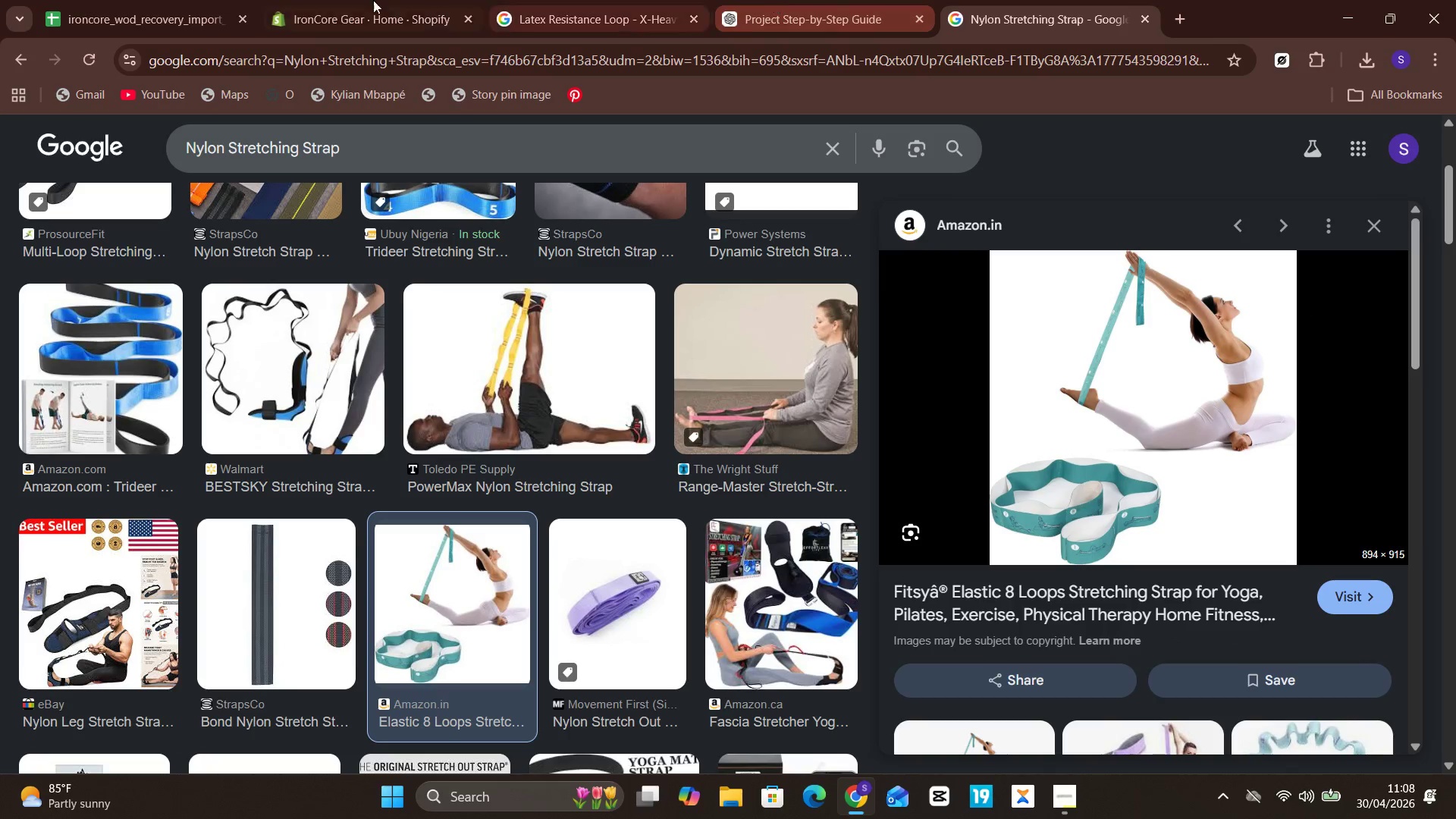 
left_click([96, 0])
 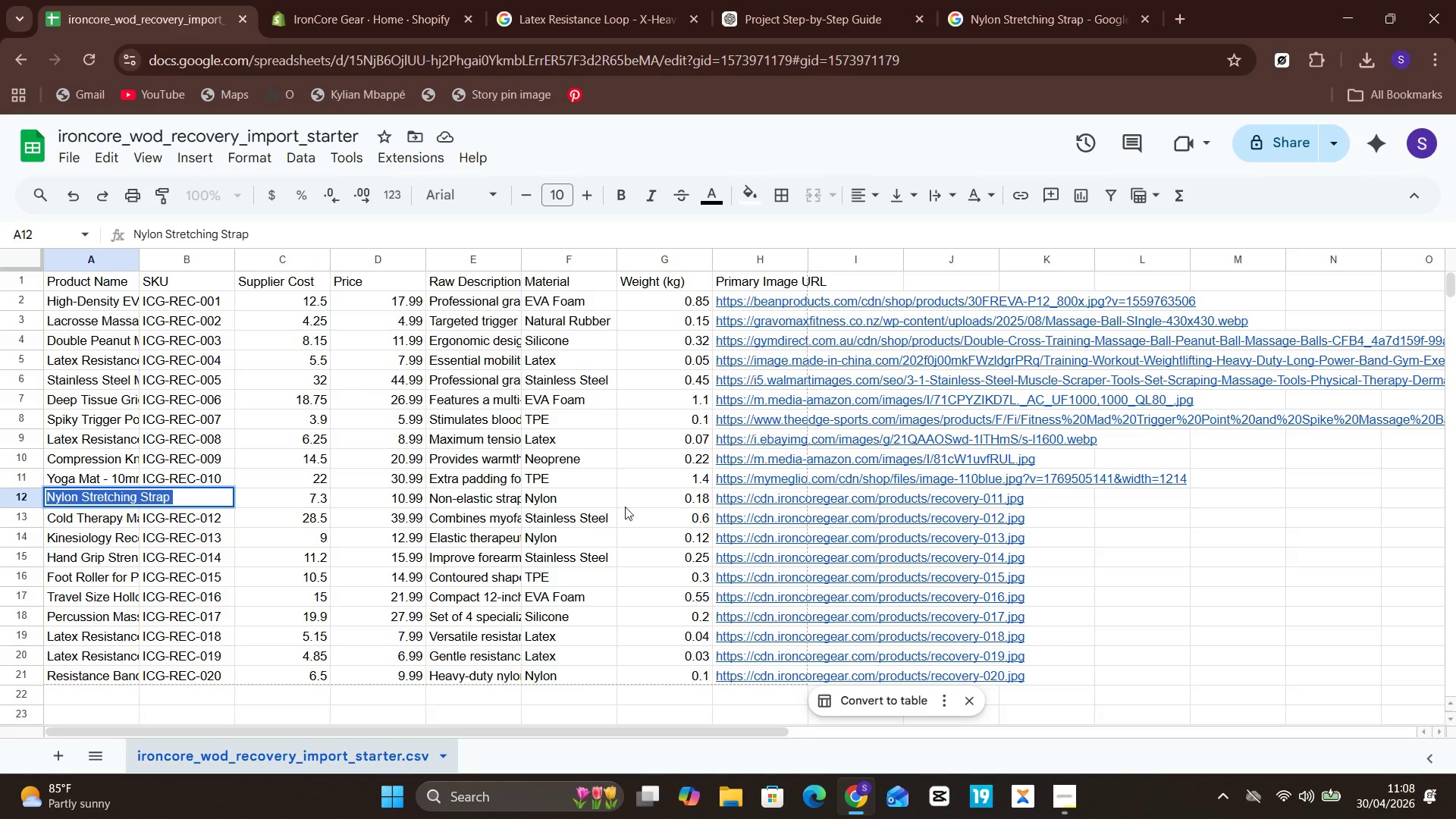 
mouse_move([764, 495])
 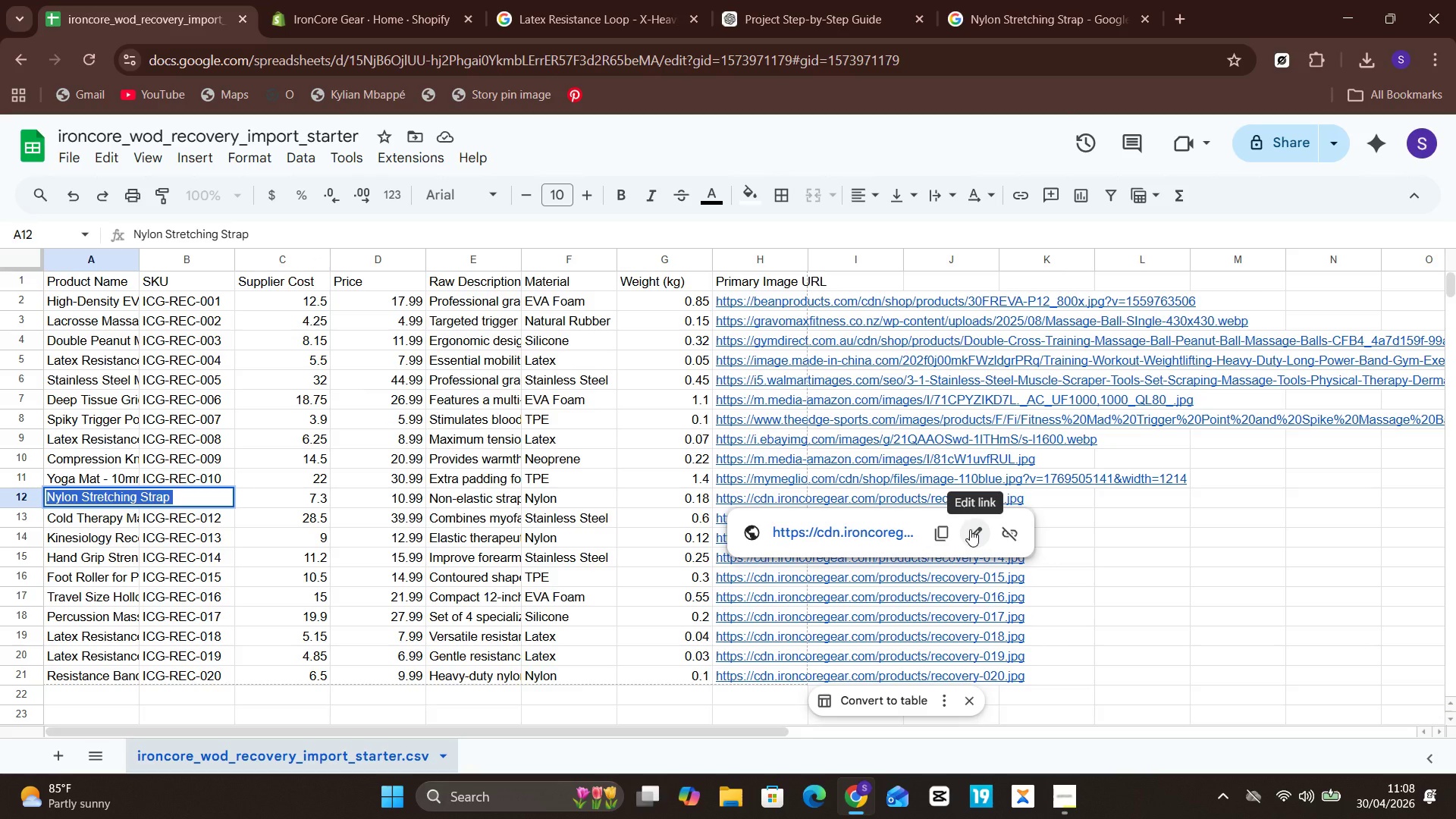 
left_click([970, 529])
 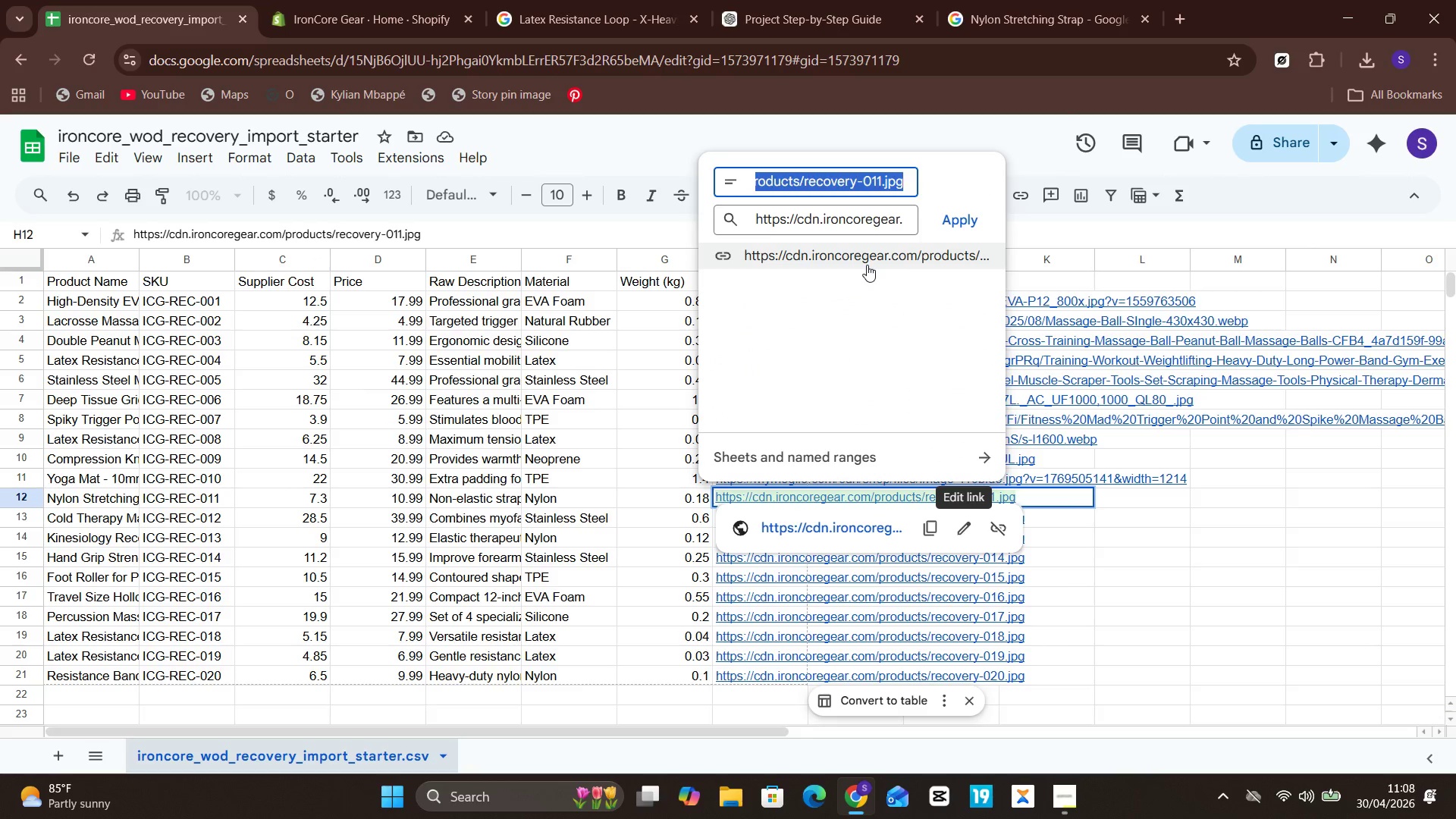 
key(Control+V)
 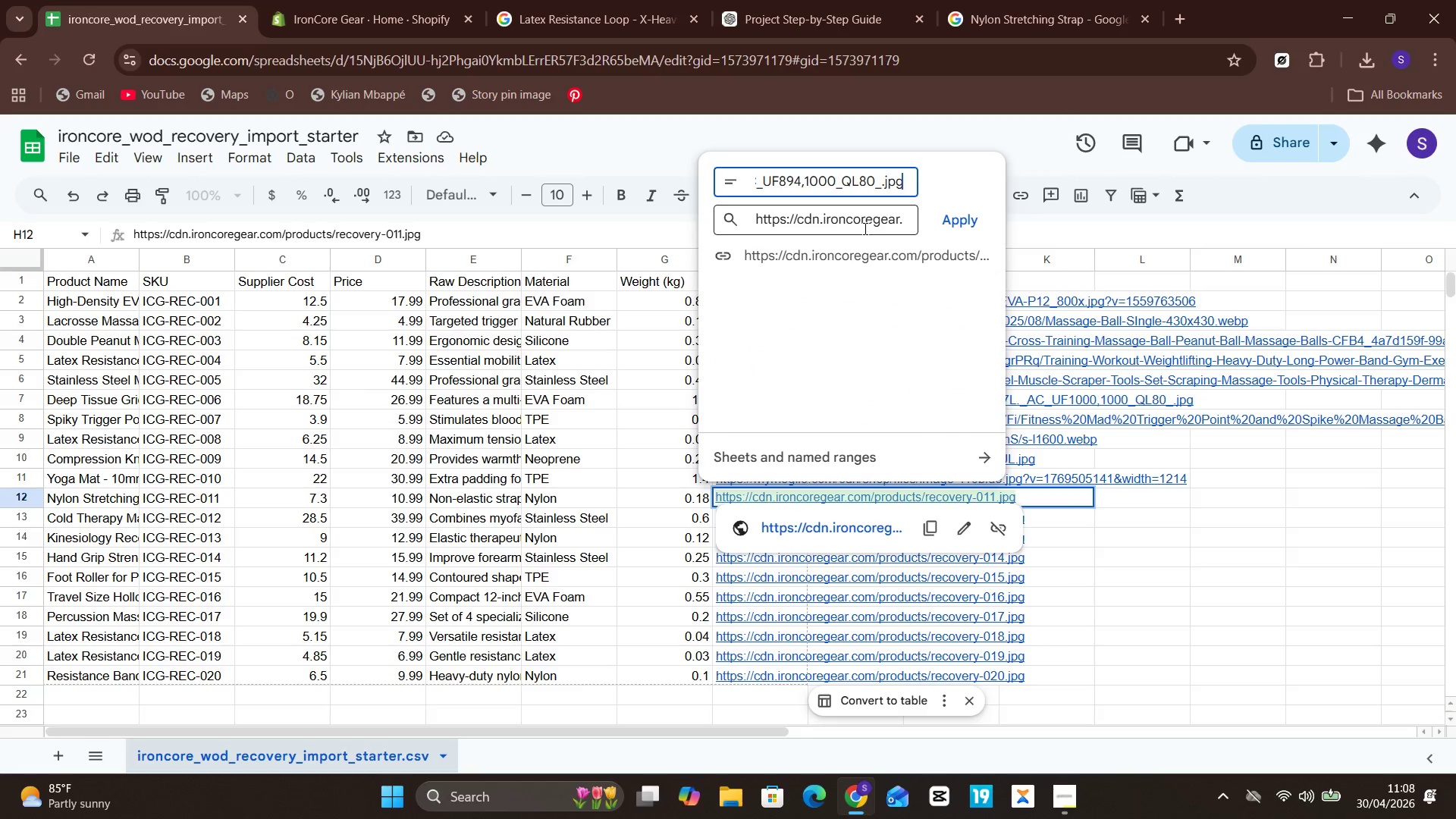 
left_click([861, 217])
 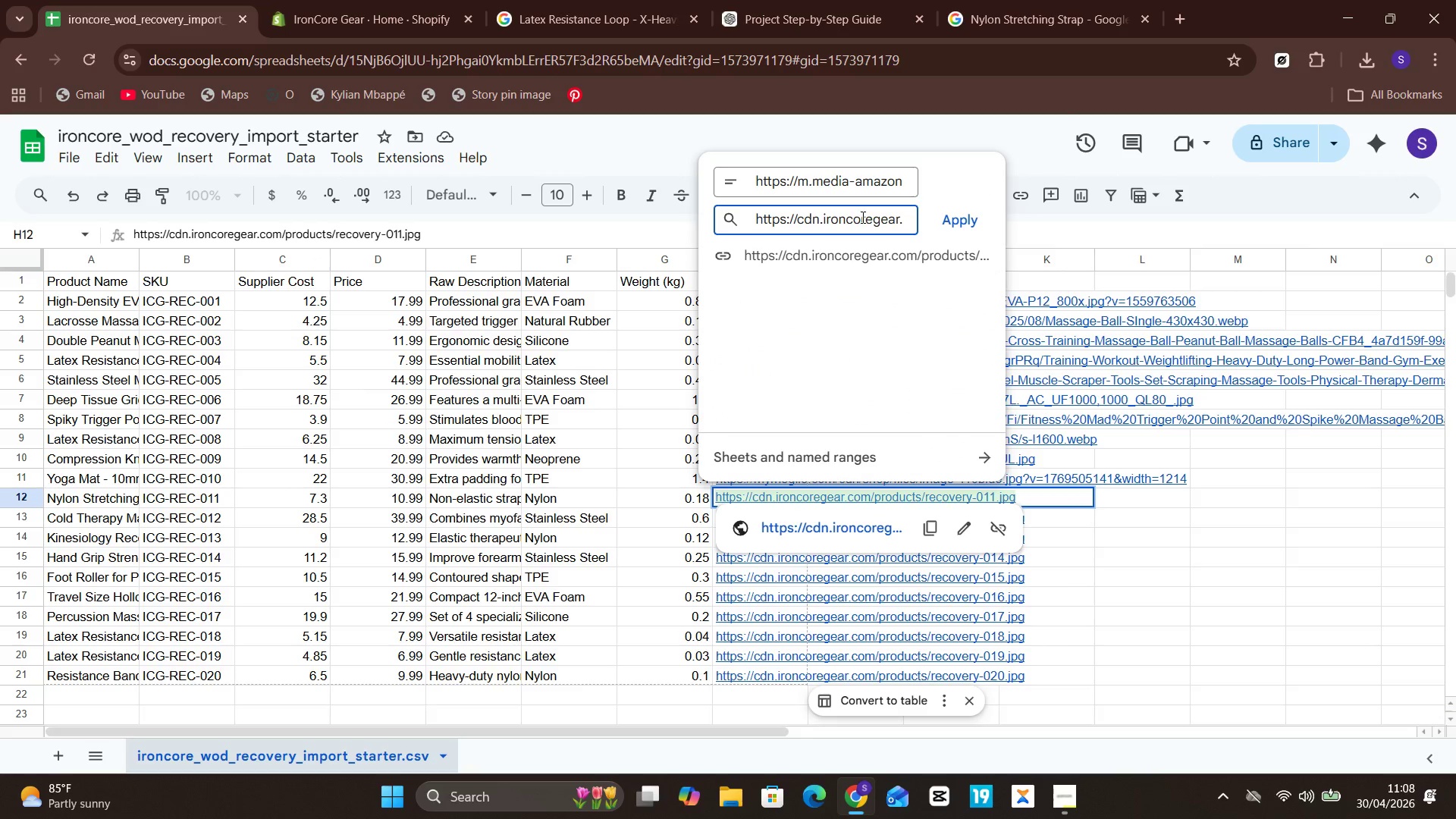 
key(Control+A)
 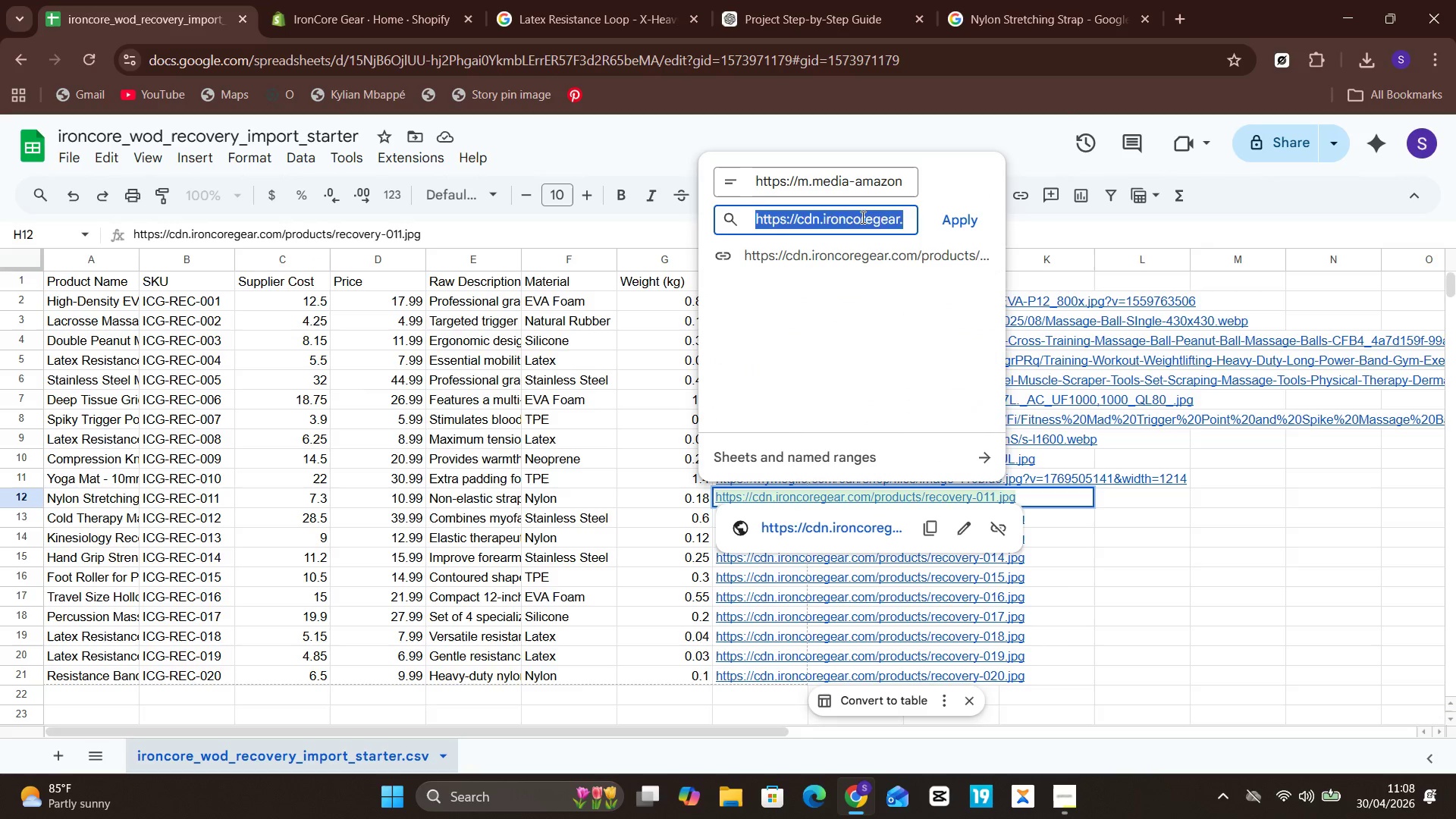 
key(Control+V)
 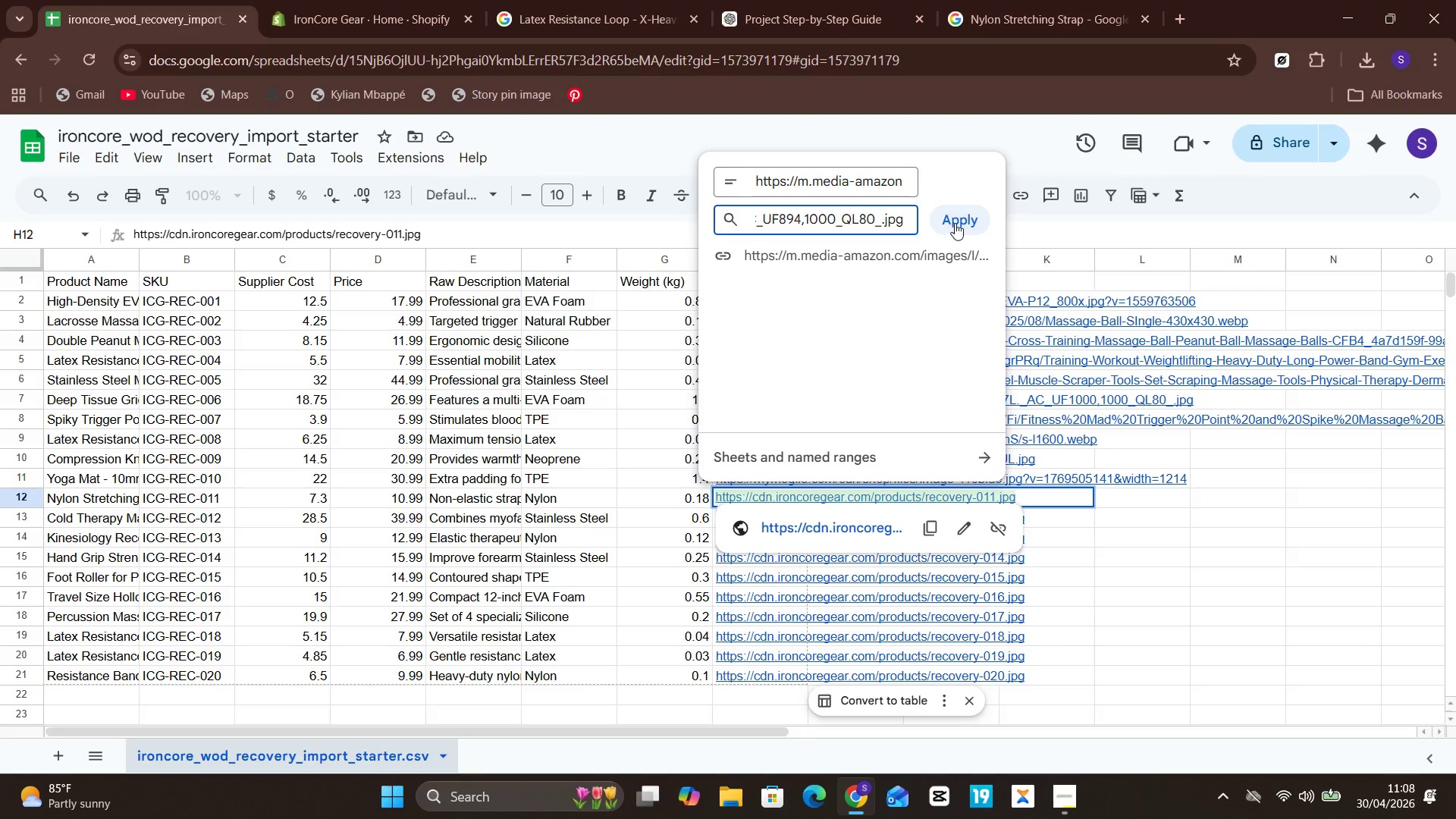 
left_click([956, 223])
 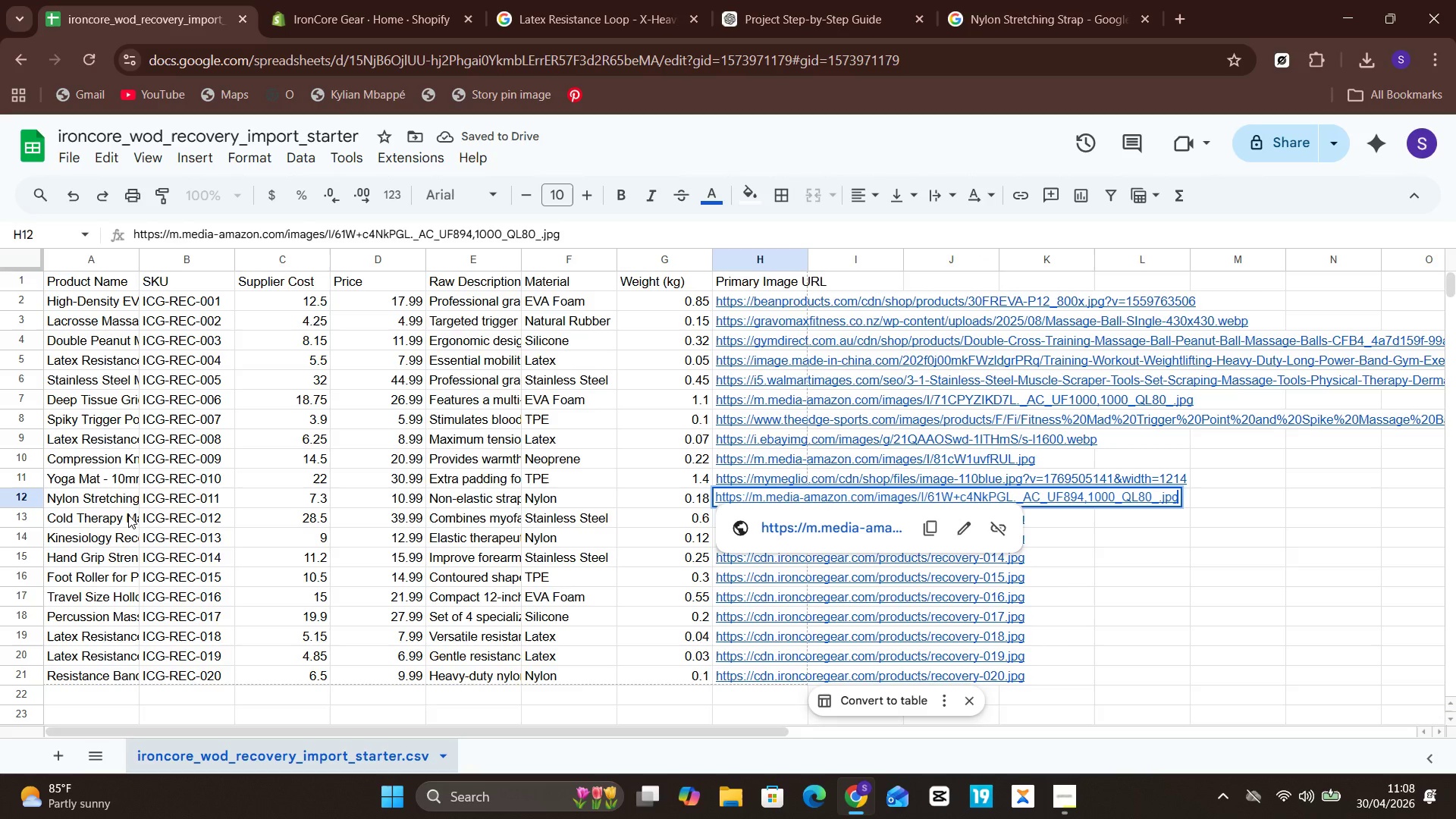 
wait(6.34)
 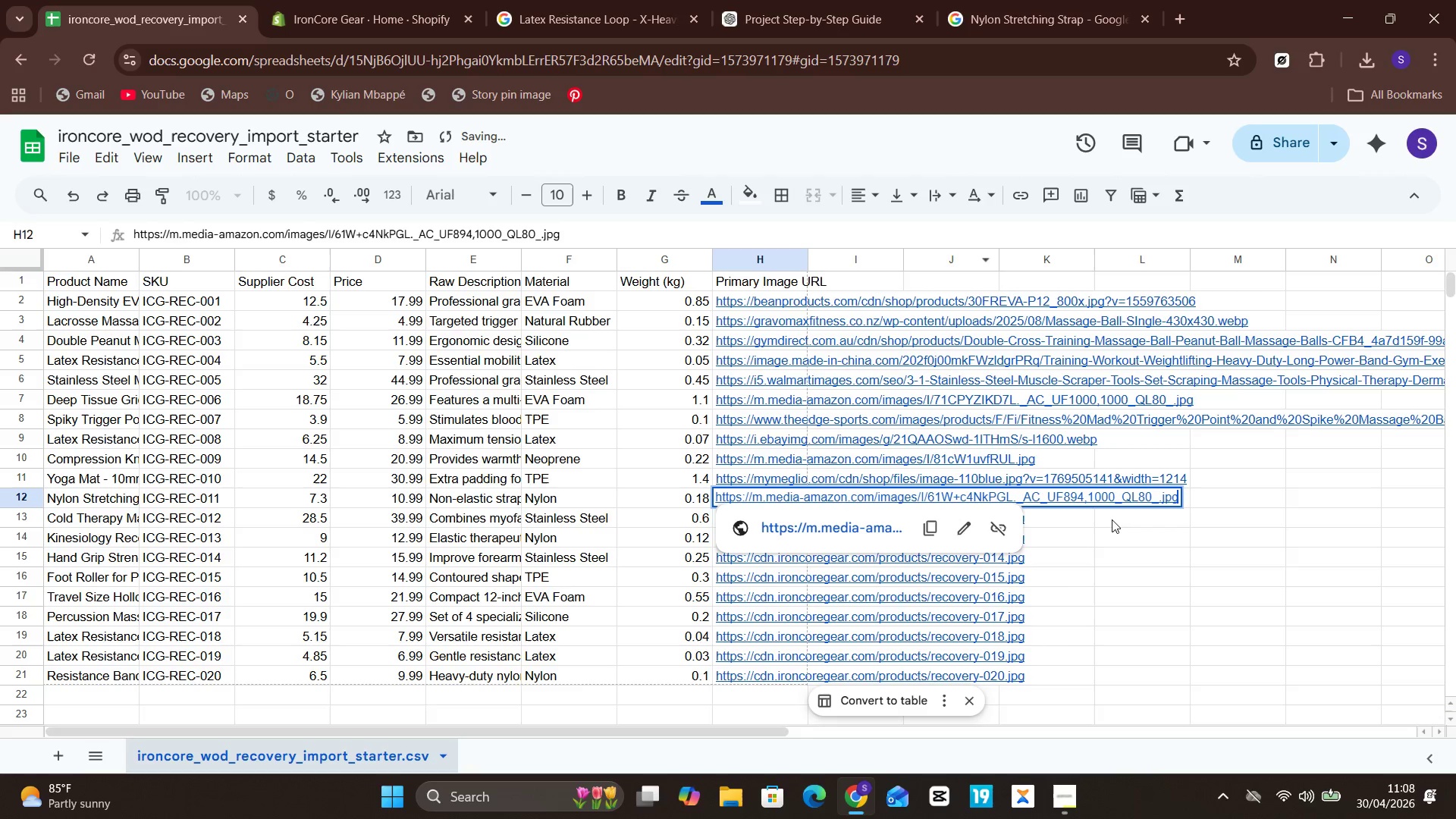 
left_click([128, 513])
 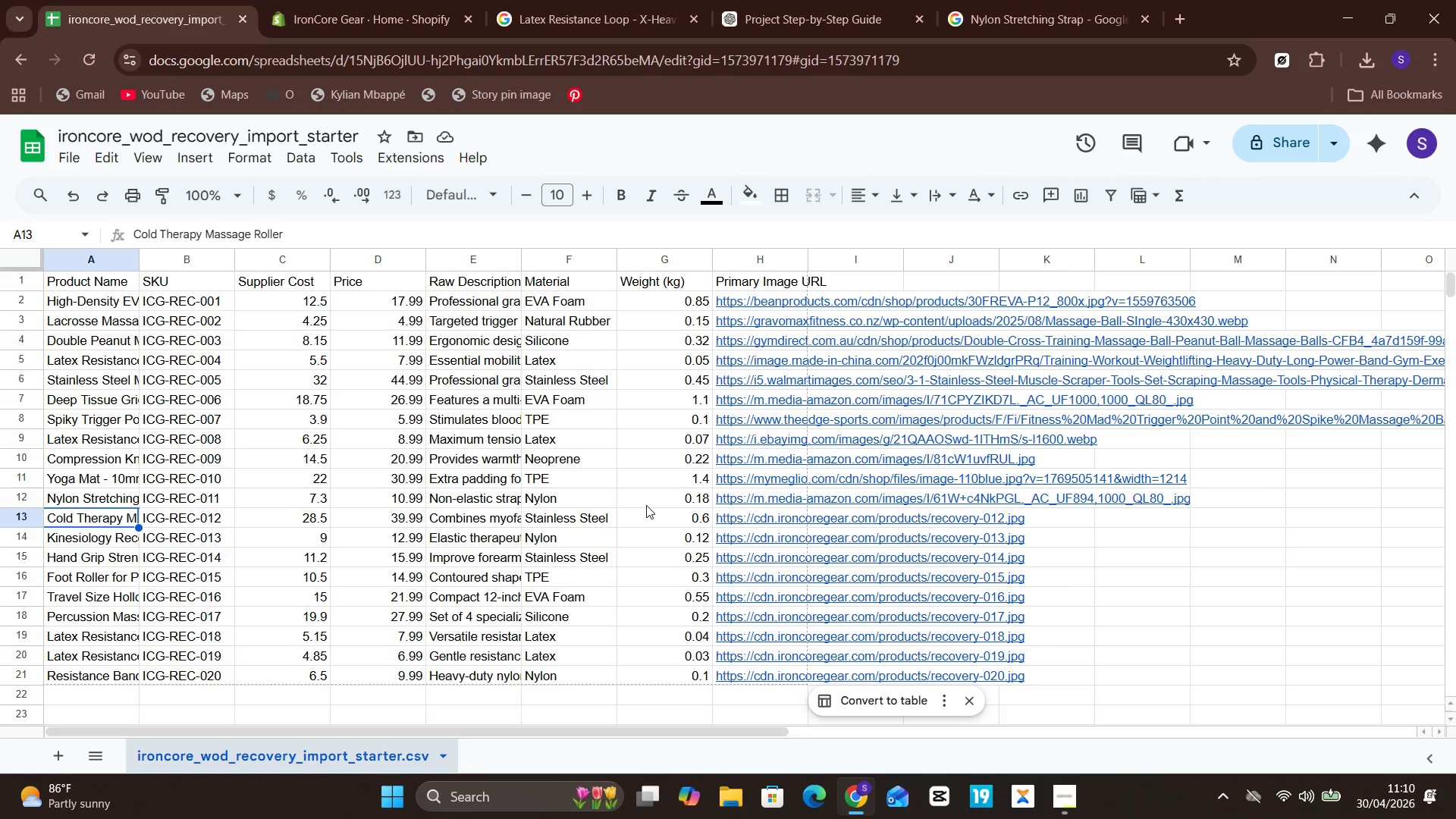 
wait(94.53)
 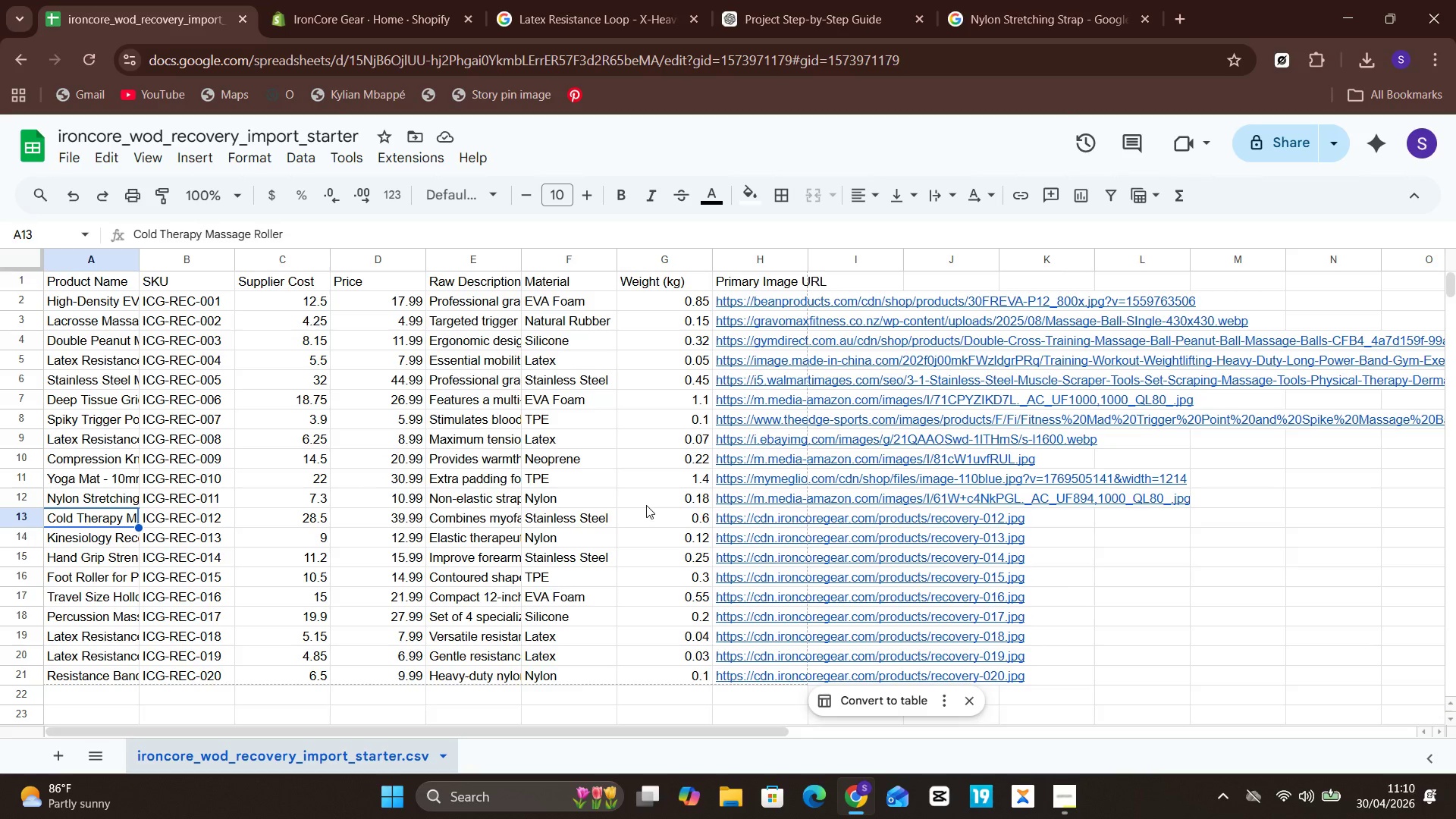 
double_click([88, 516])
 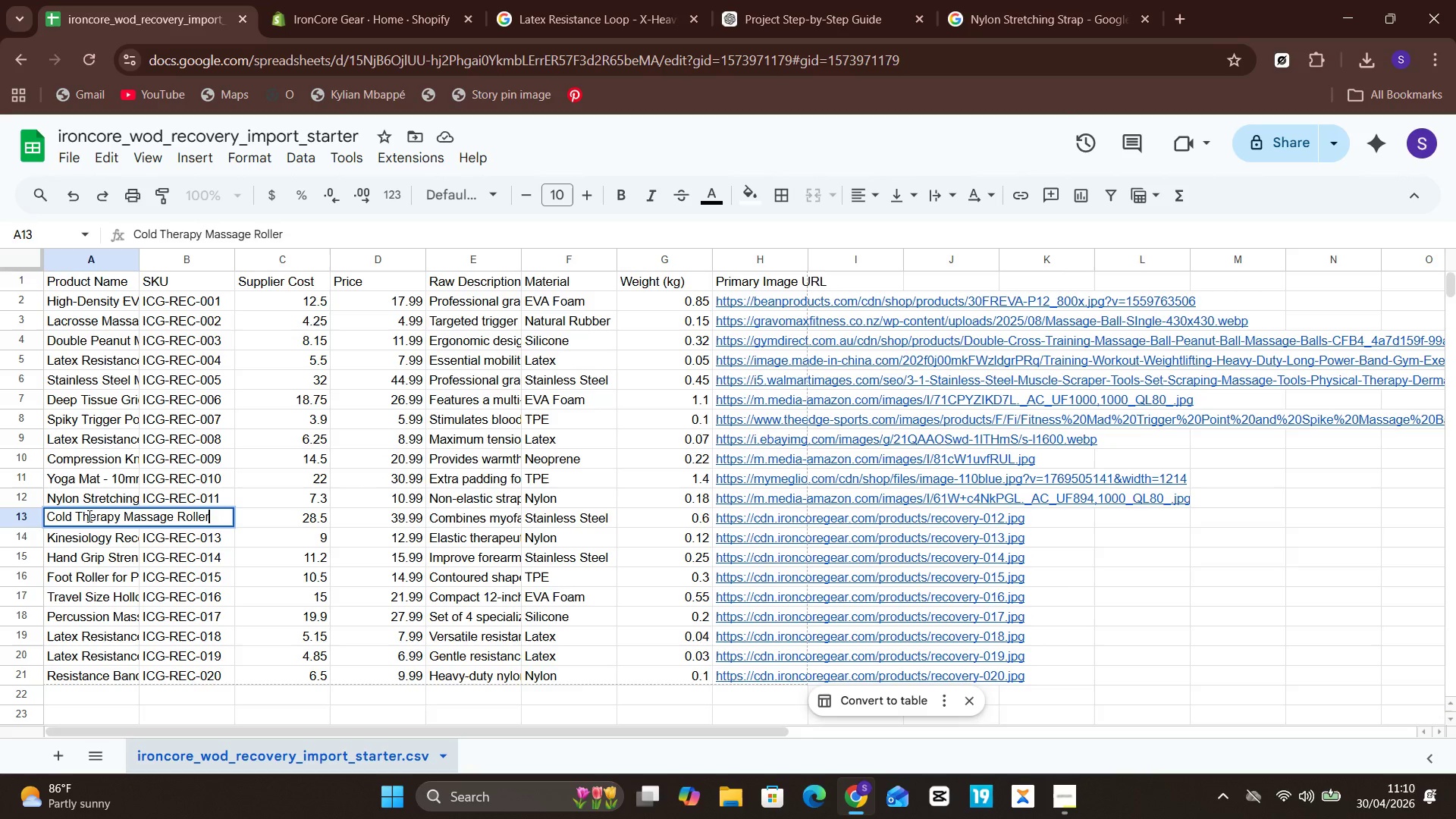 
key(Control+A)
 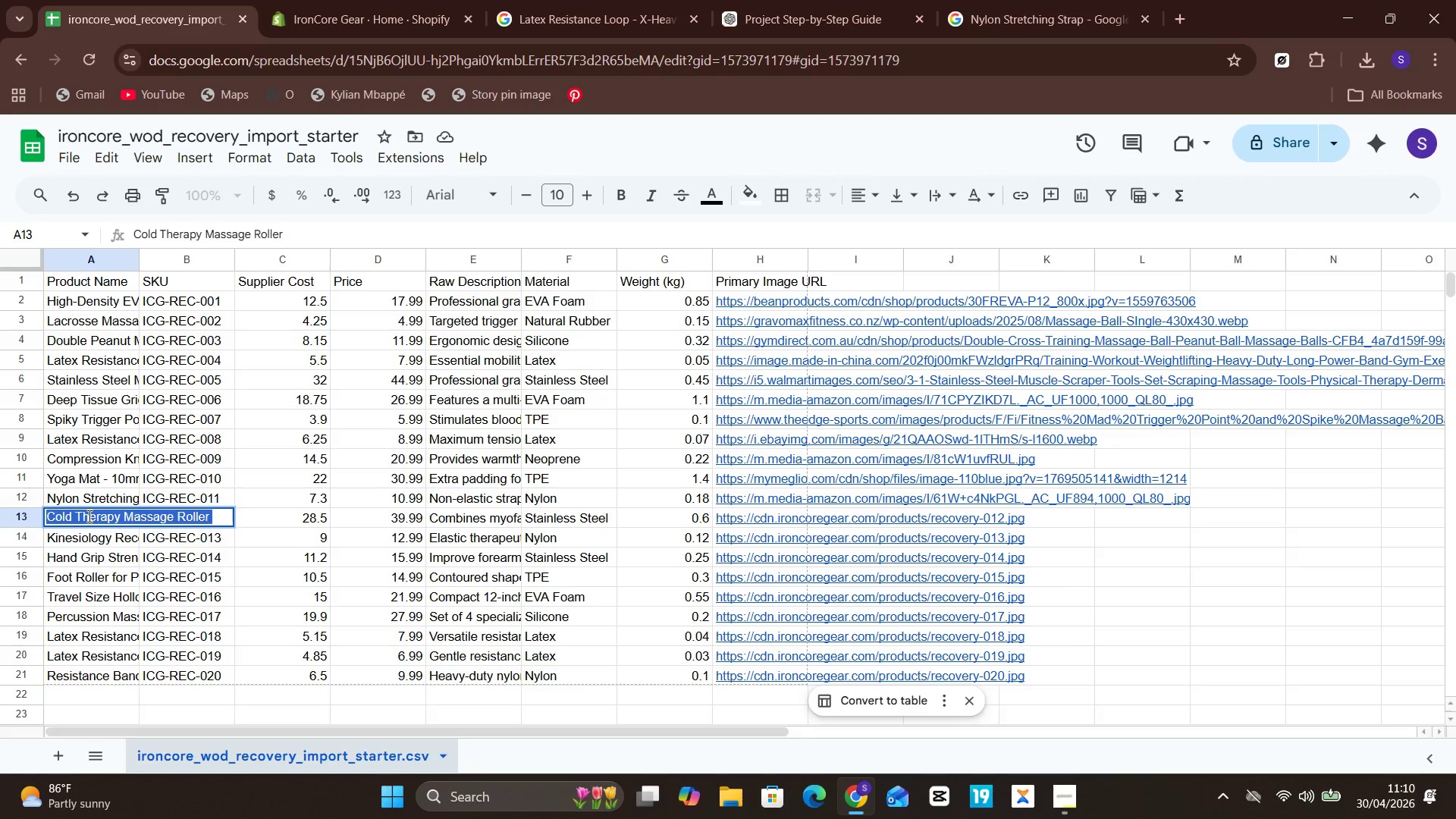 
hold_key(key=ControlLeft, duration=0.66)
 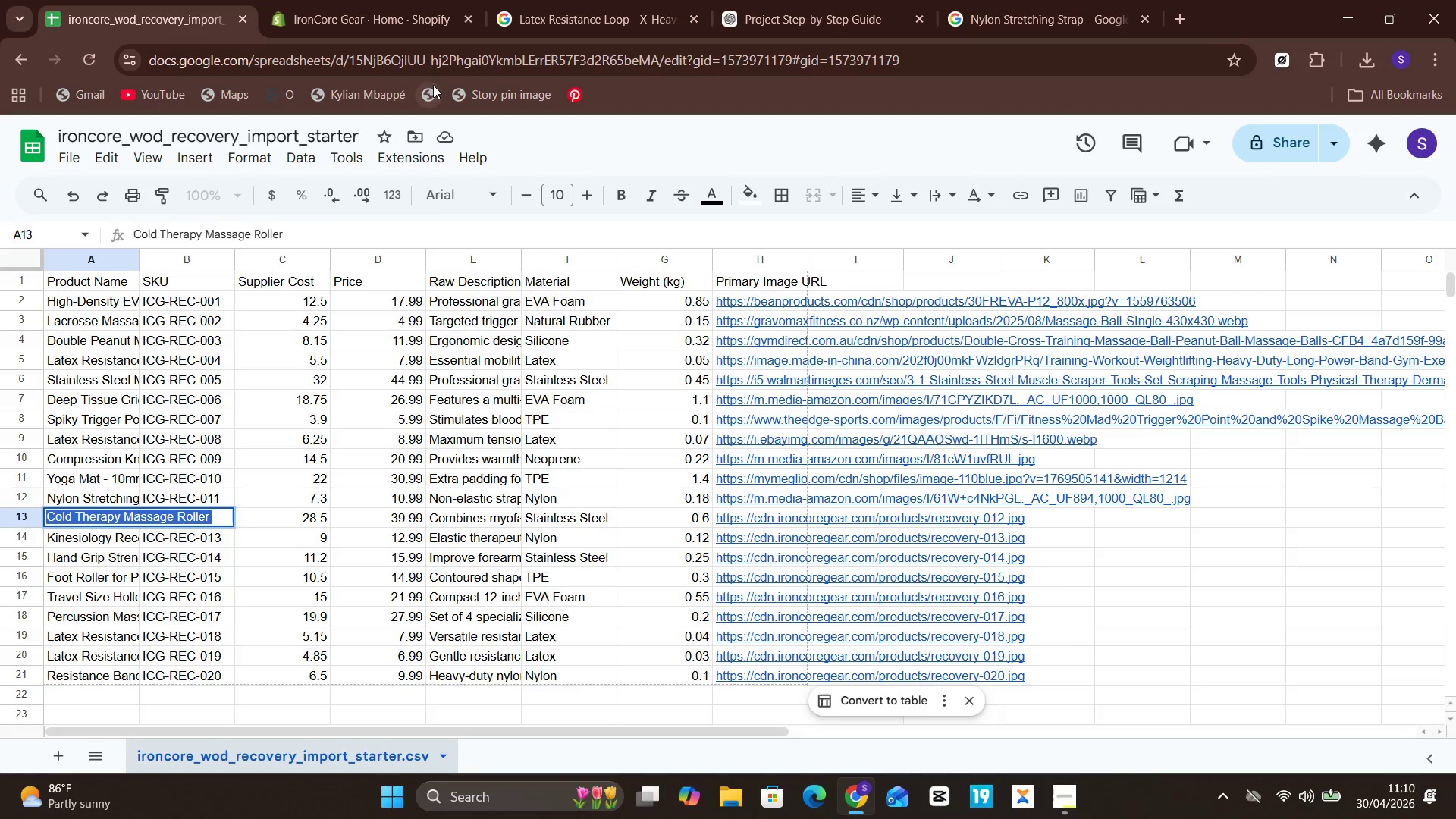 
hold_key(key=C, duration=0.38)
 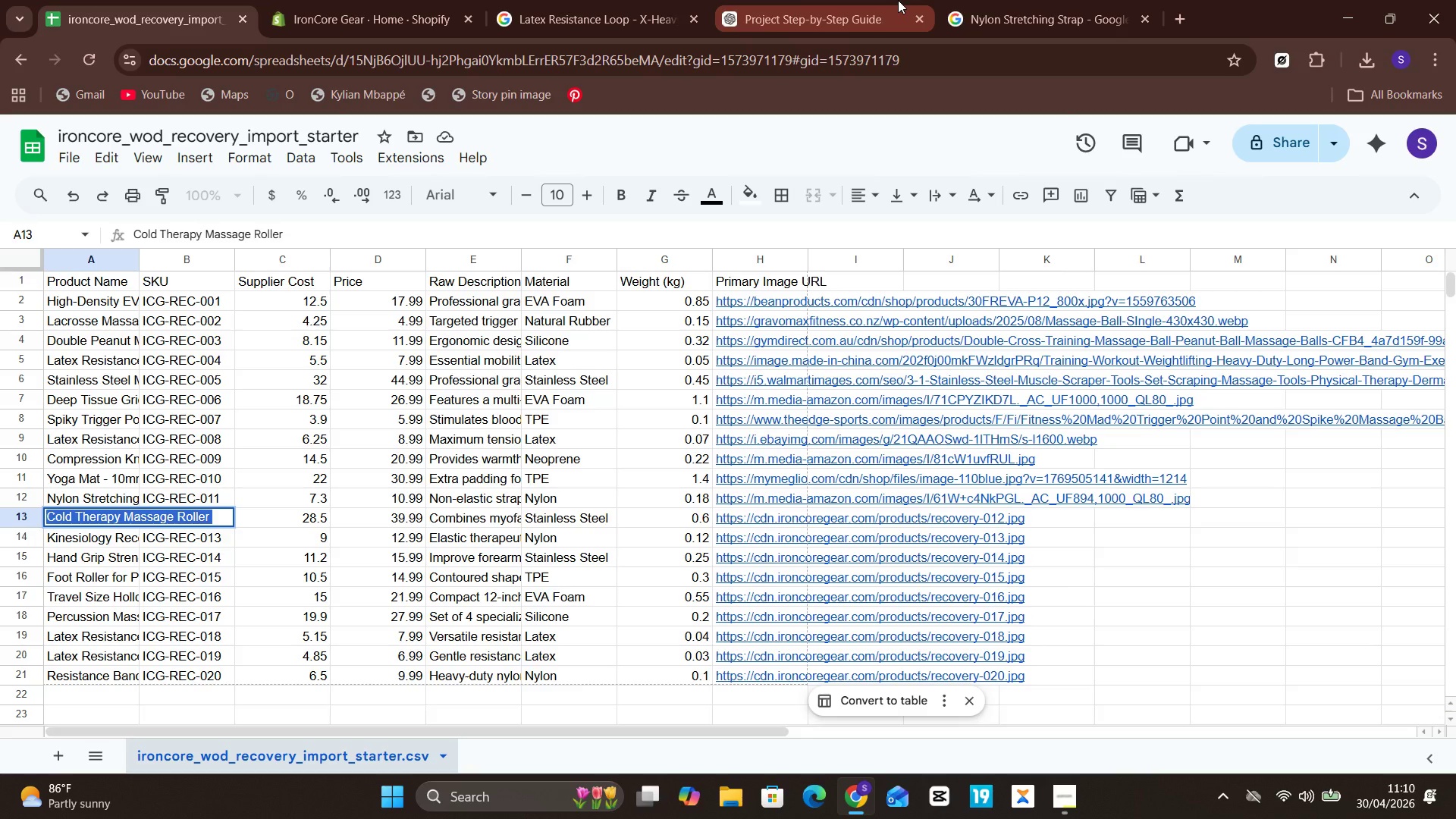 
mouse_move([834, -2])
 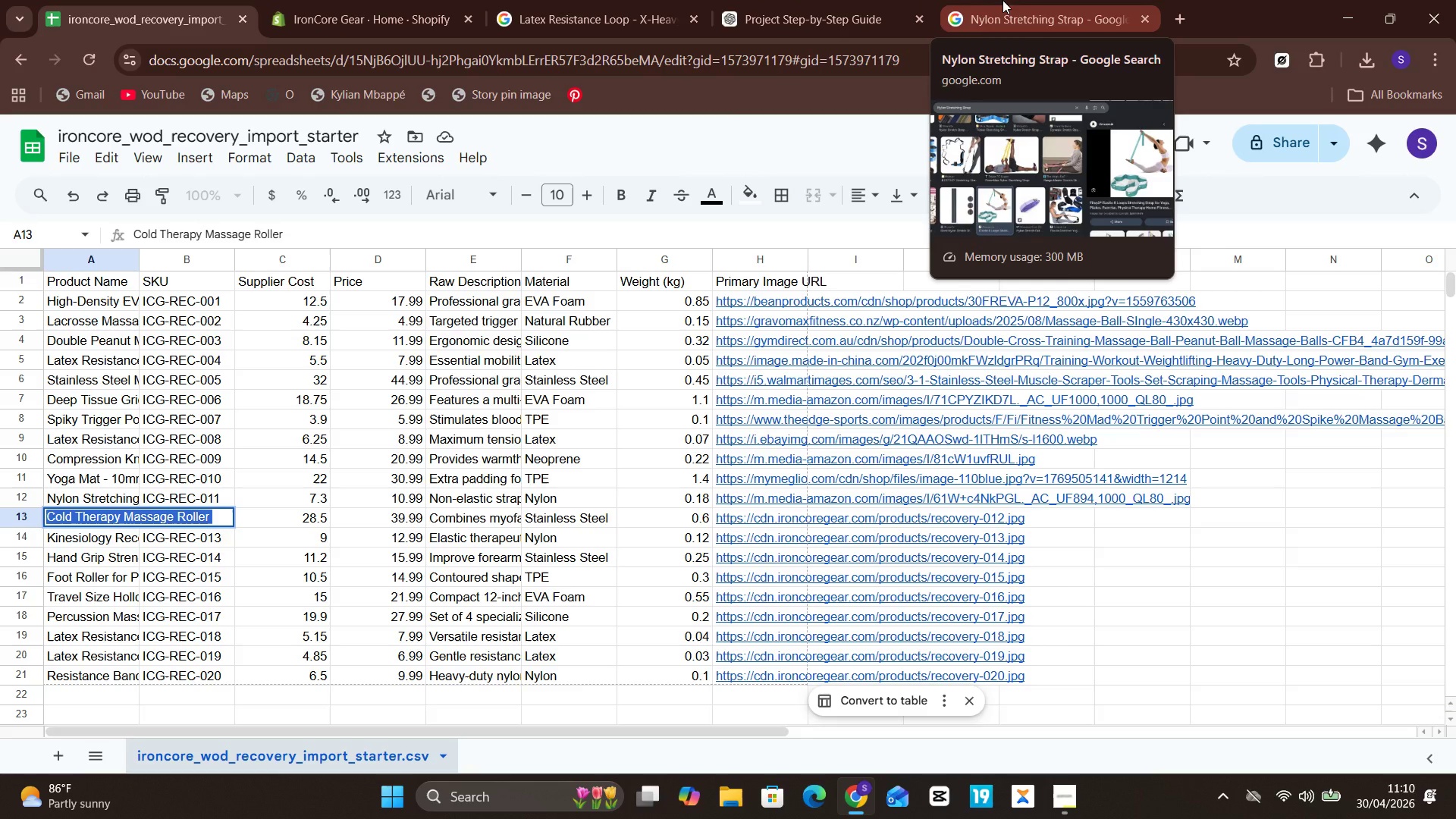 
hold_key(key=ControlLeft, duration=1.01)
 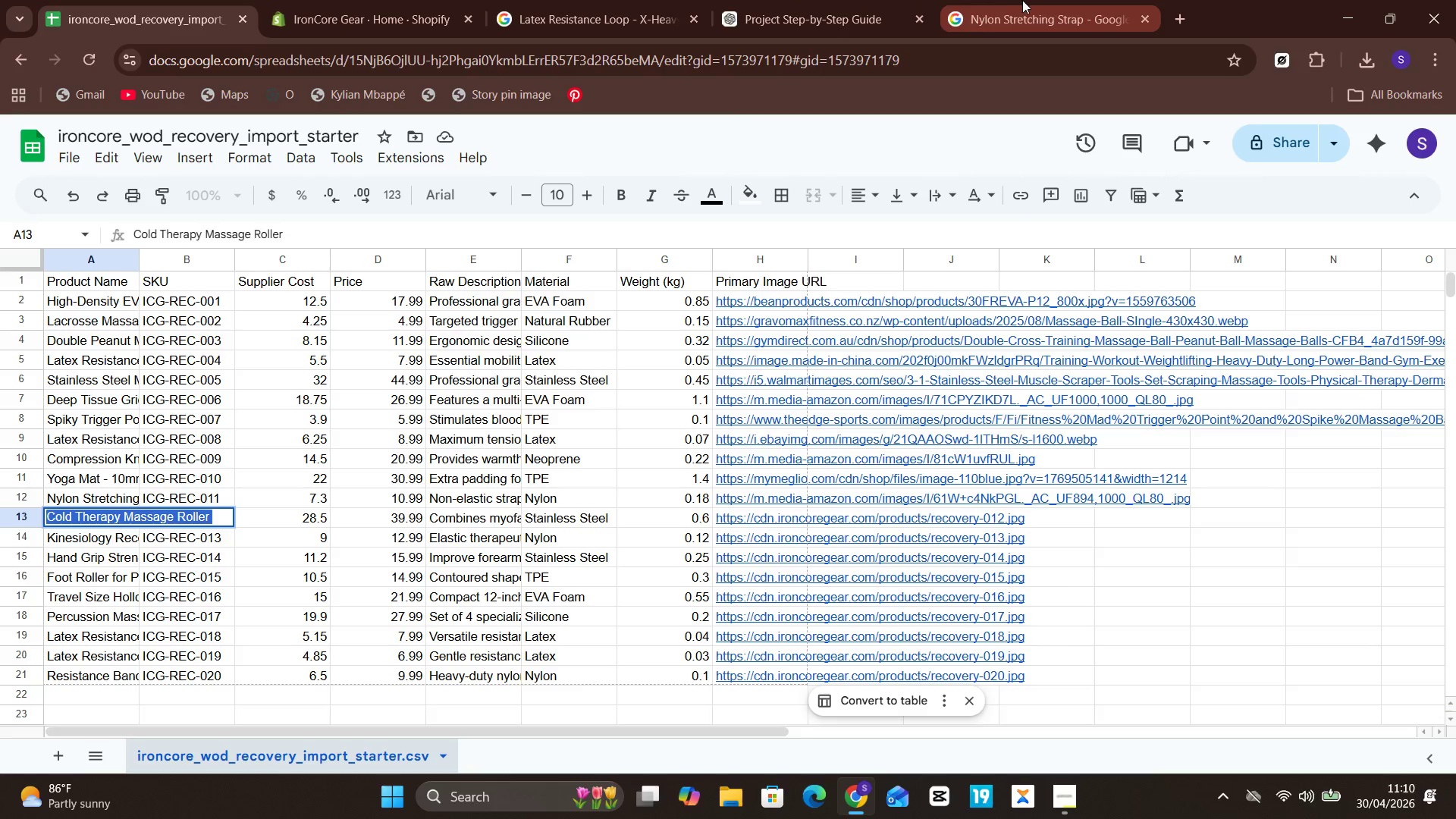 
hold_key(key=C, duration=0.33)
 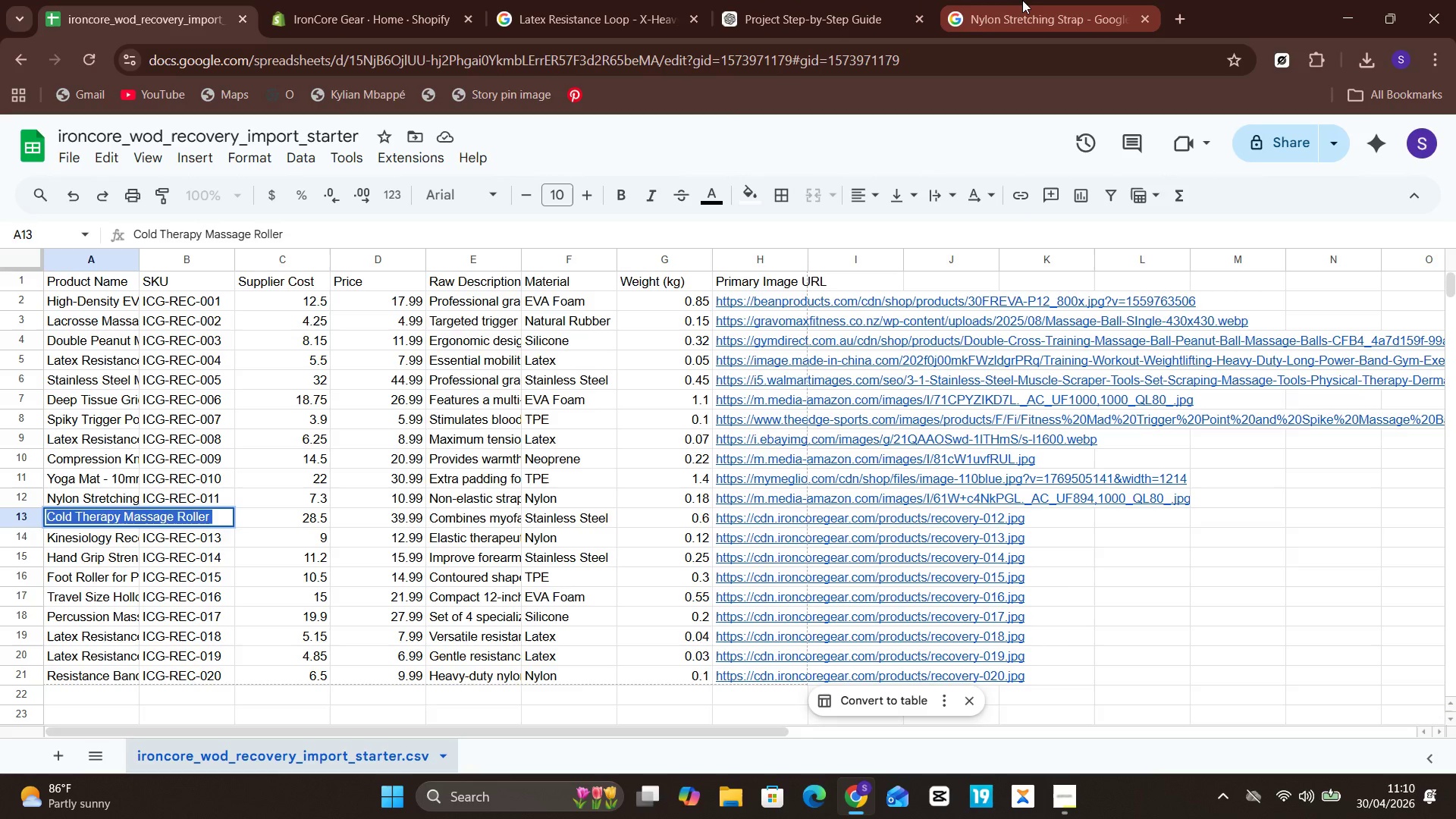 
left_click([1022, 0])
 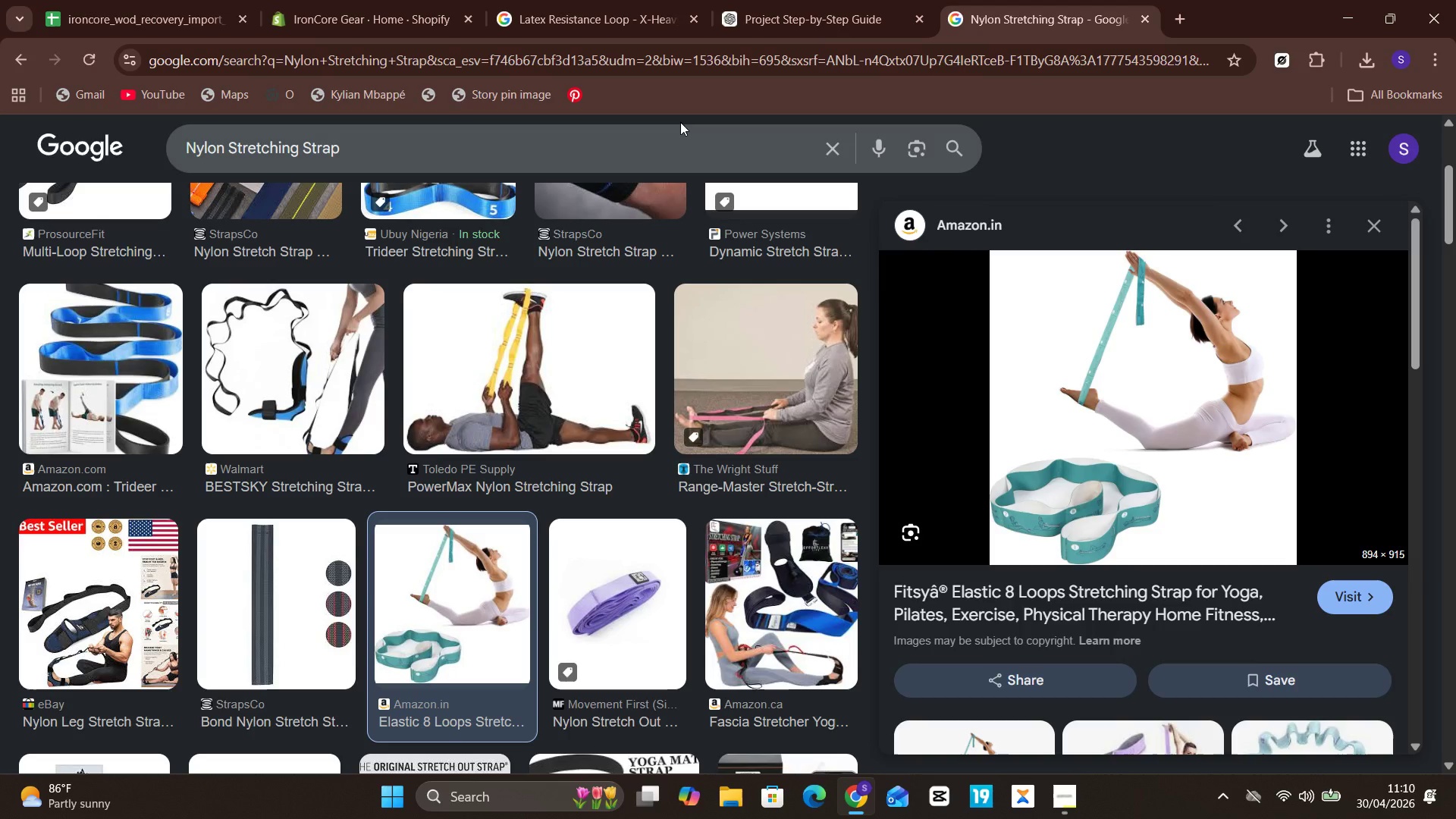 
left_click([679, 133])
 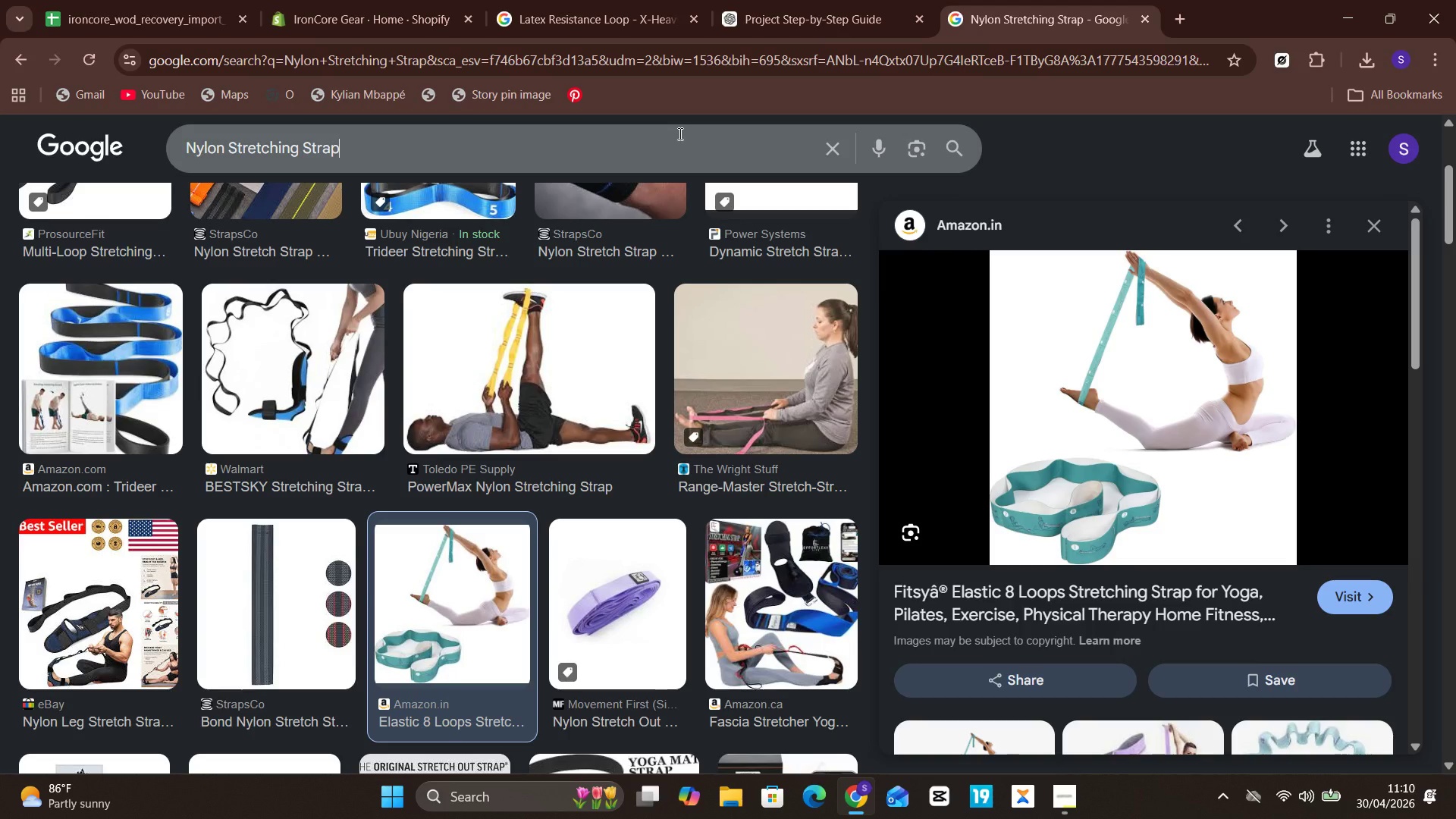 
key(Control+ControlLeft)
 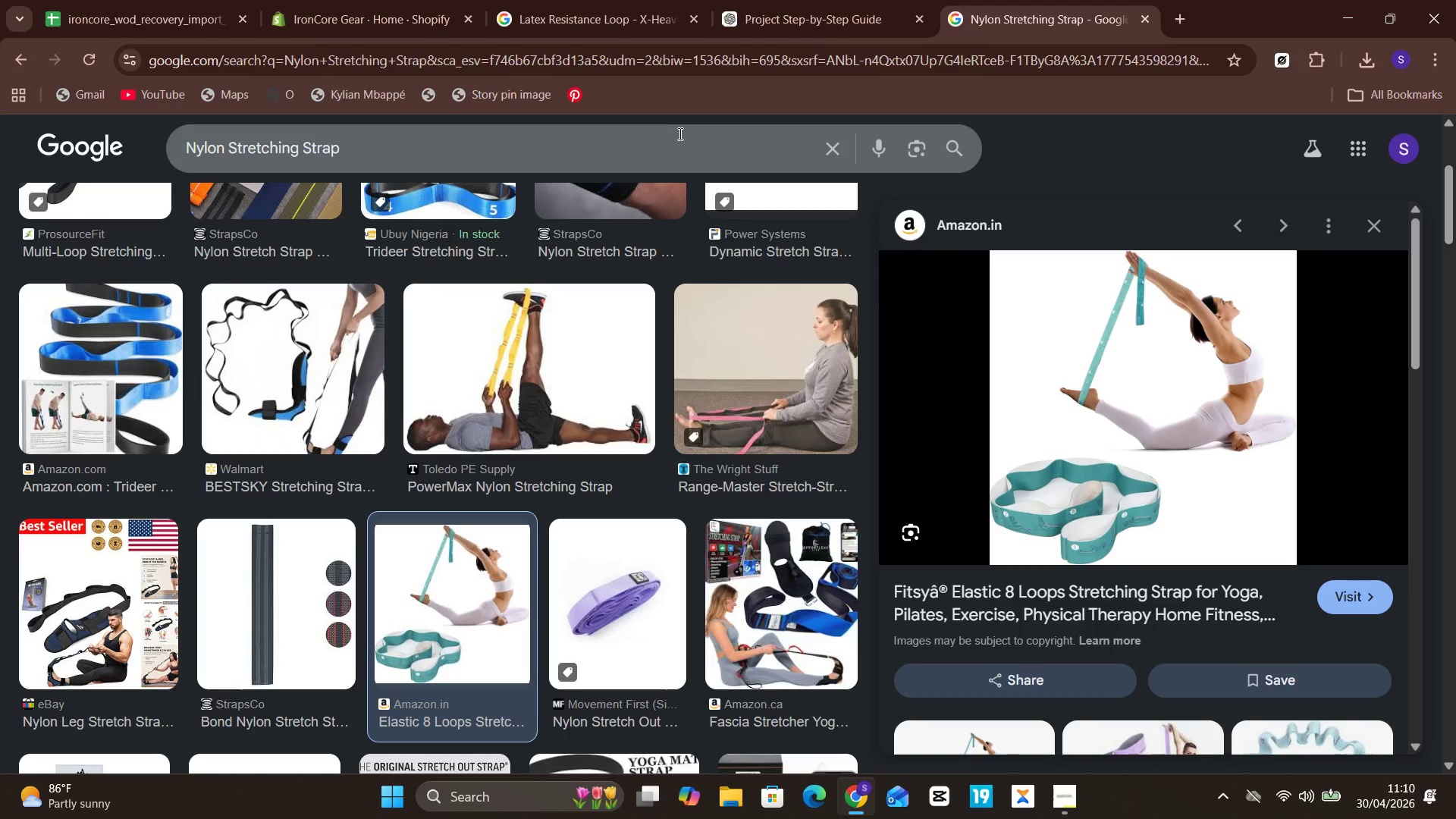 
key(Control+A)
 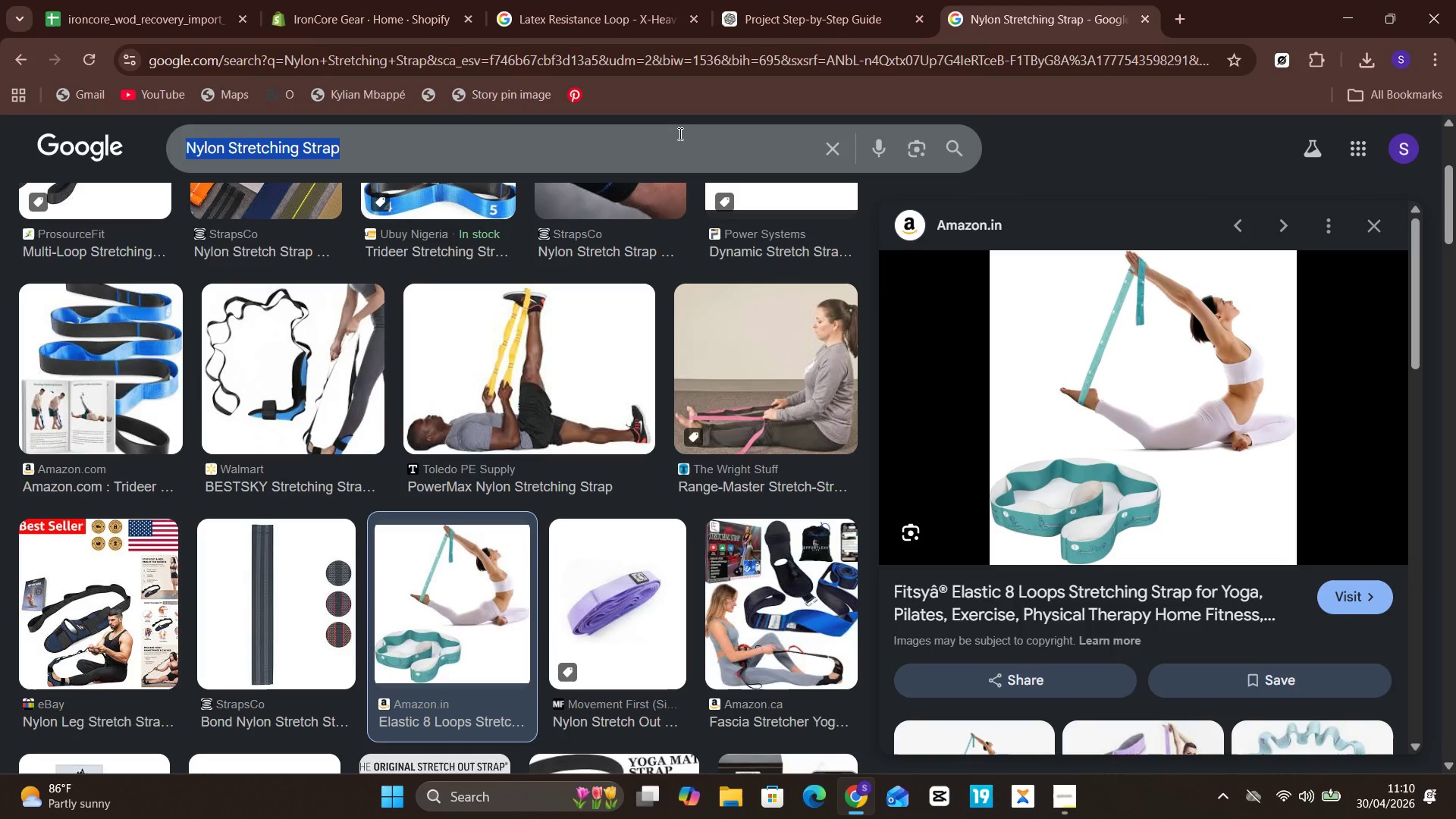 
key(Control+V)
 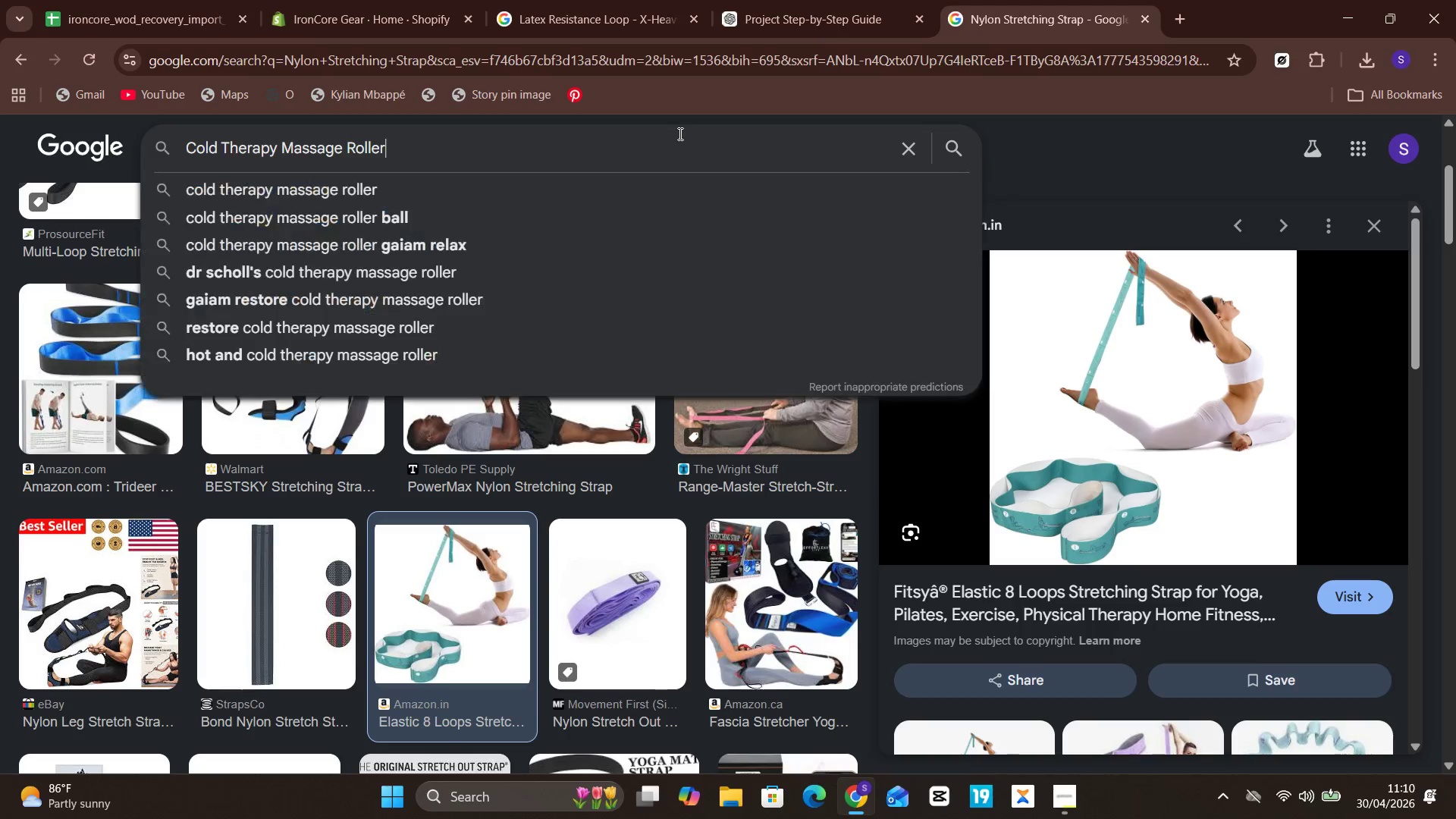 
left_click([679, 133])
 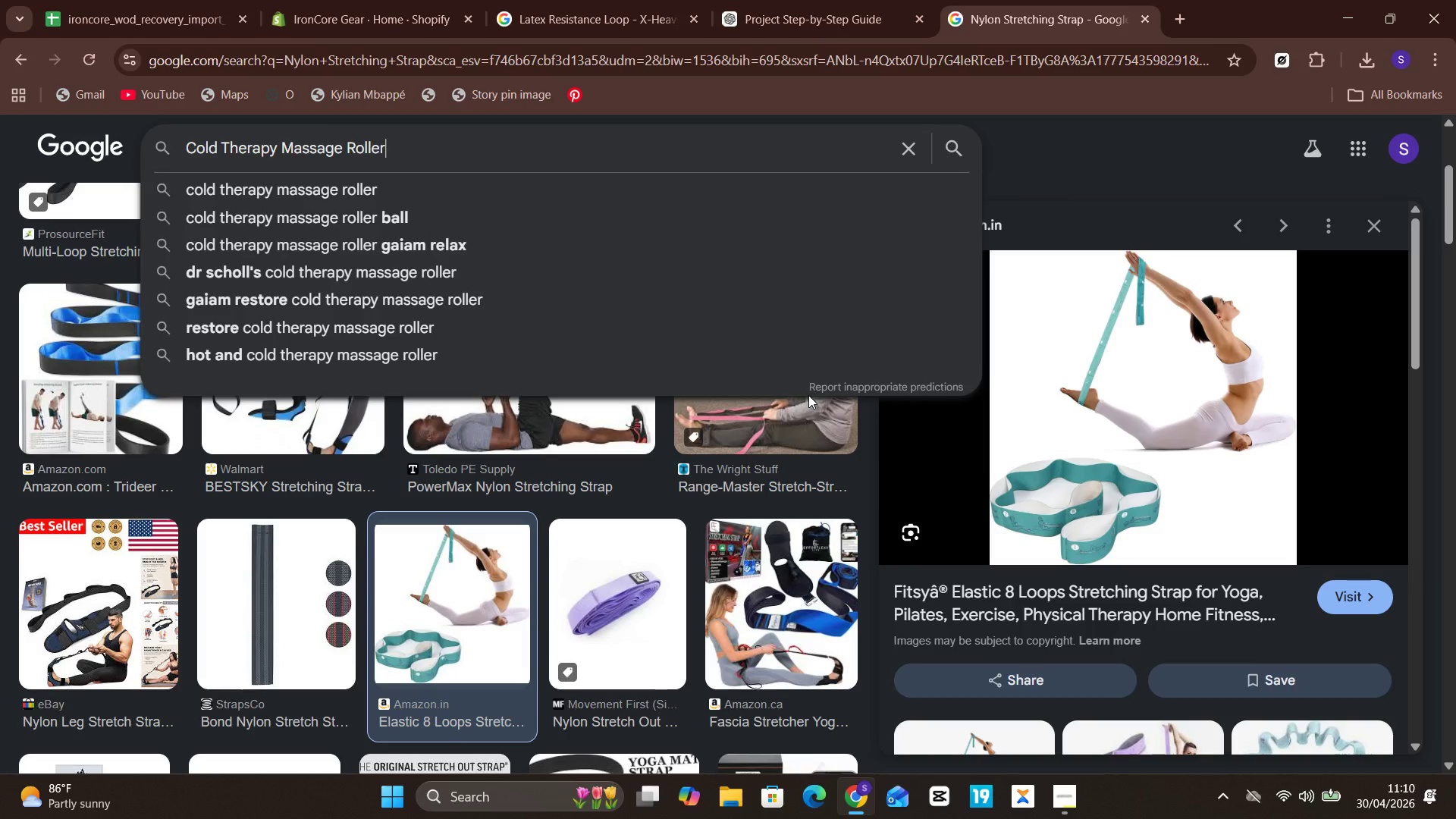 
wait(7.92)
 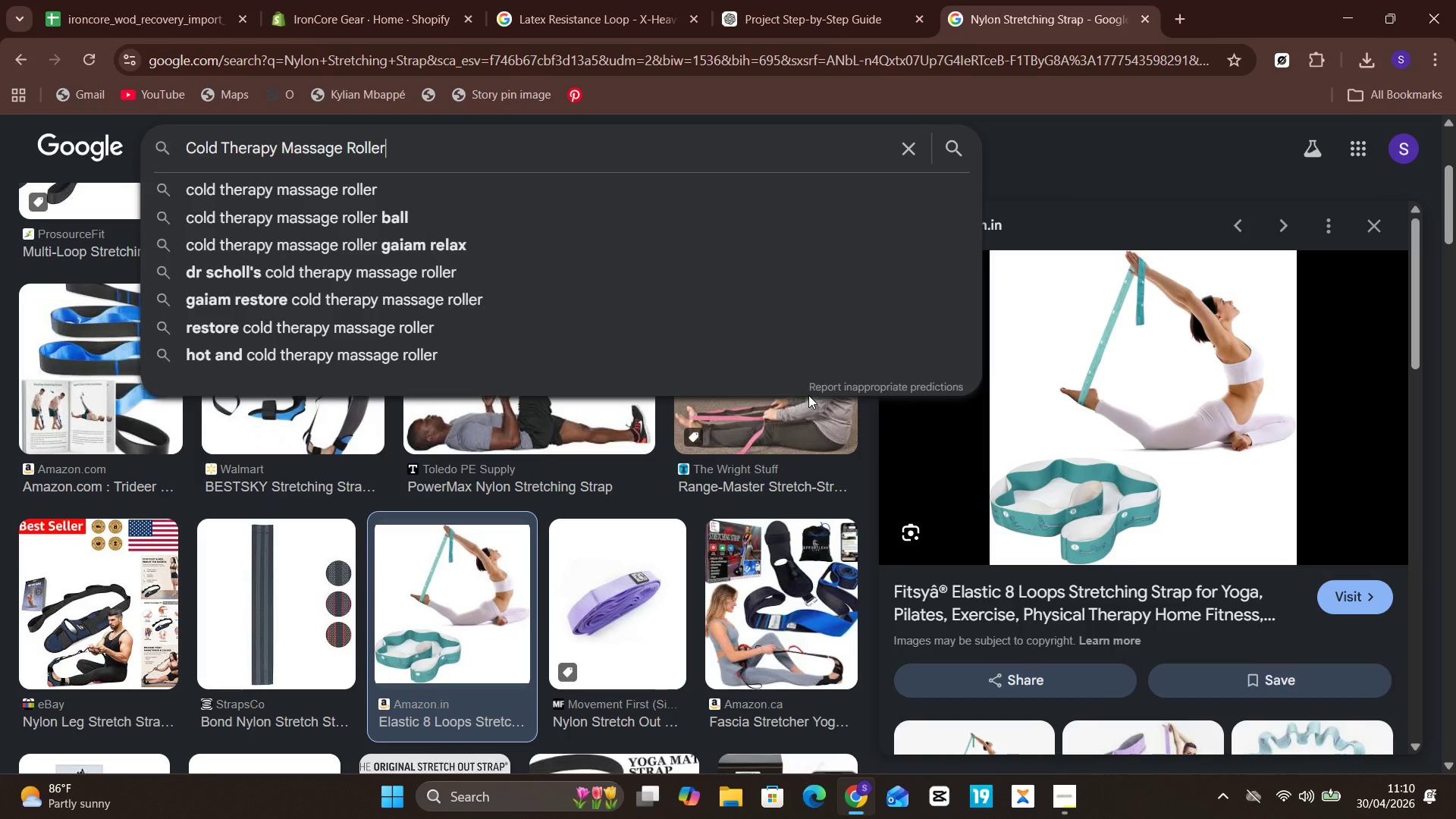 
key(Enter)
 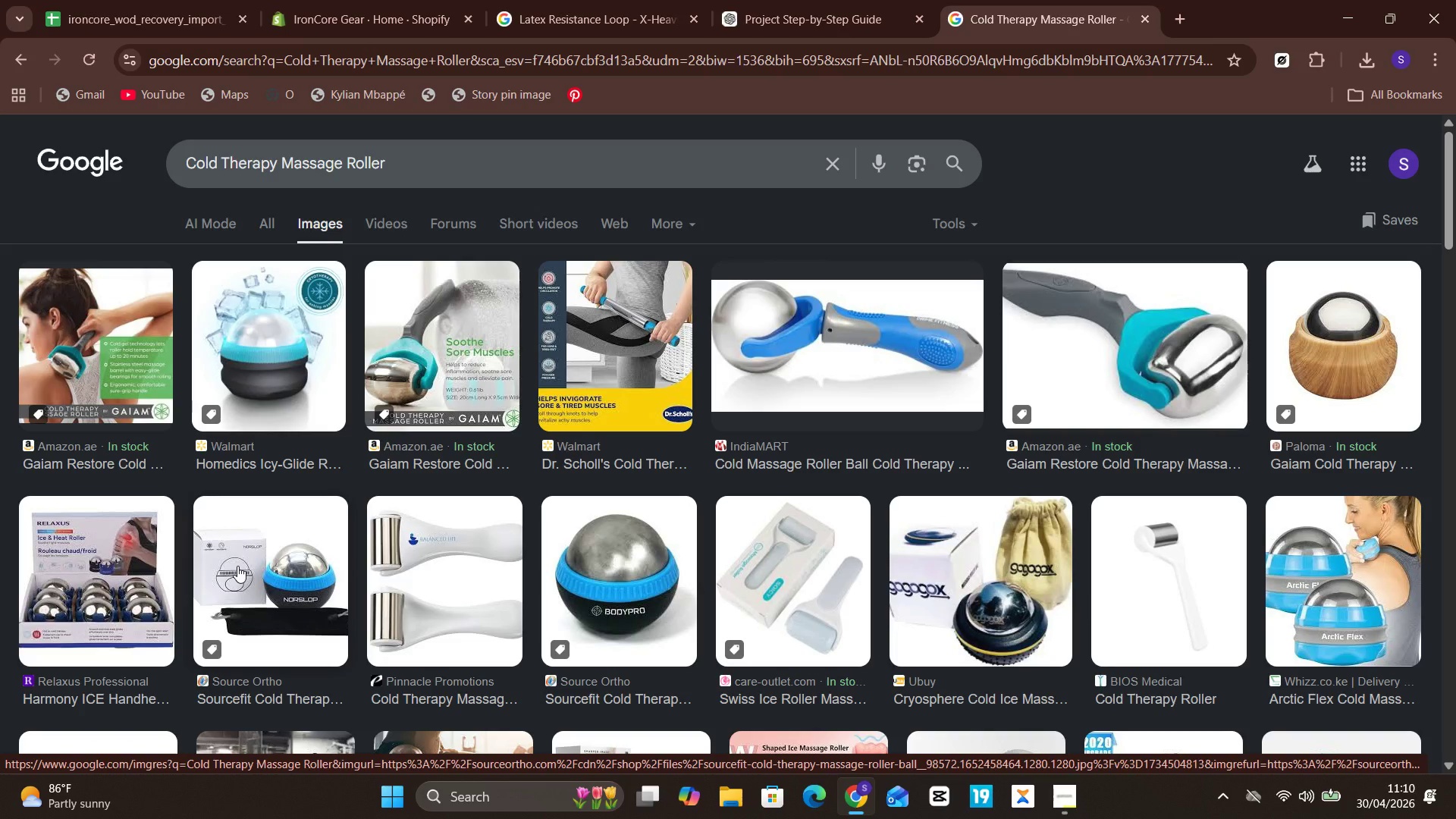 
wait(26.77)
 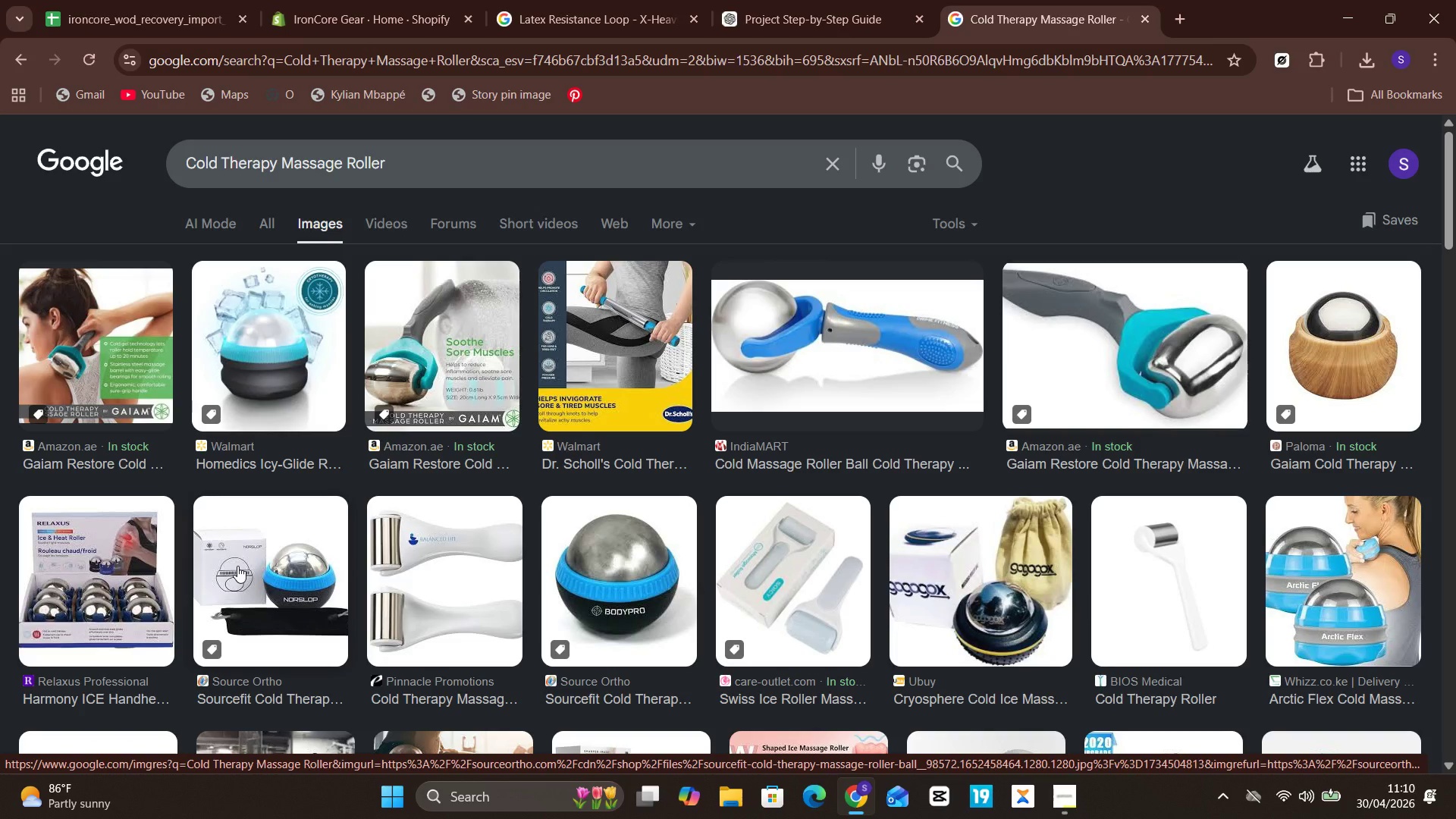 
left_click([256, 563])
 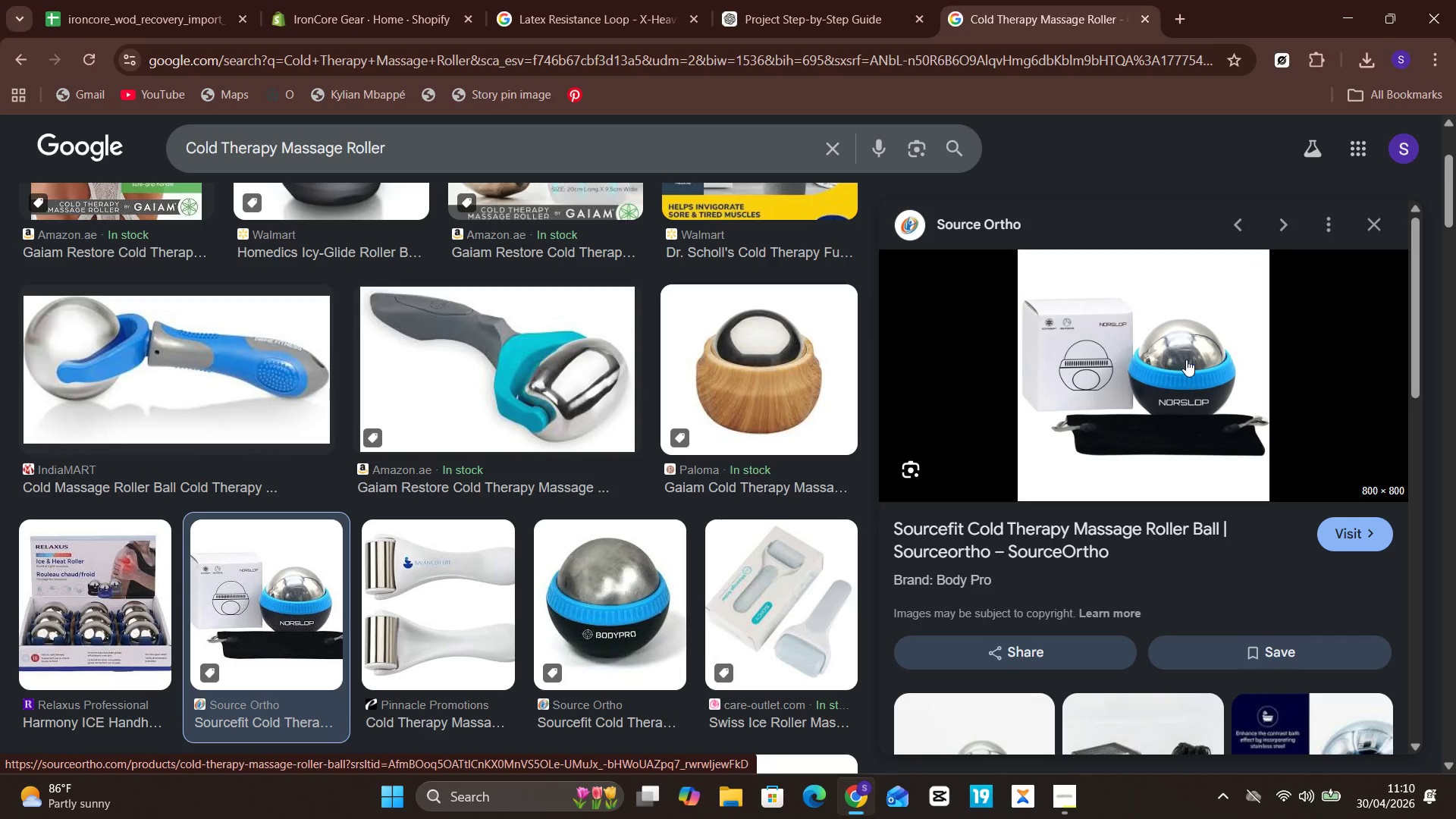 
right_click([1185, 356])
 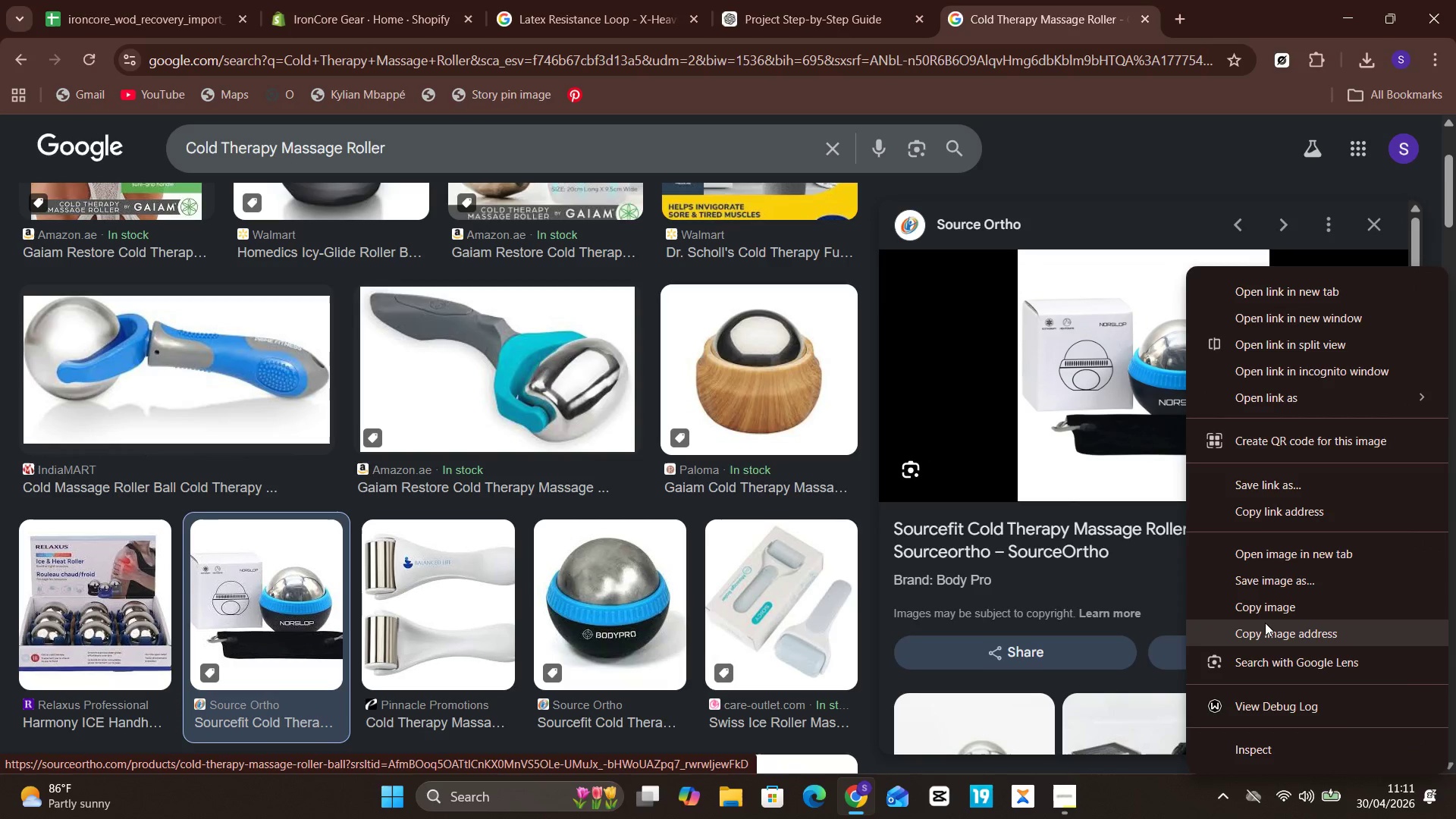 
left_click([1261, 635])
 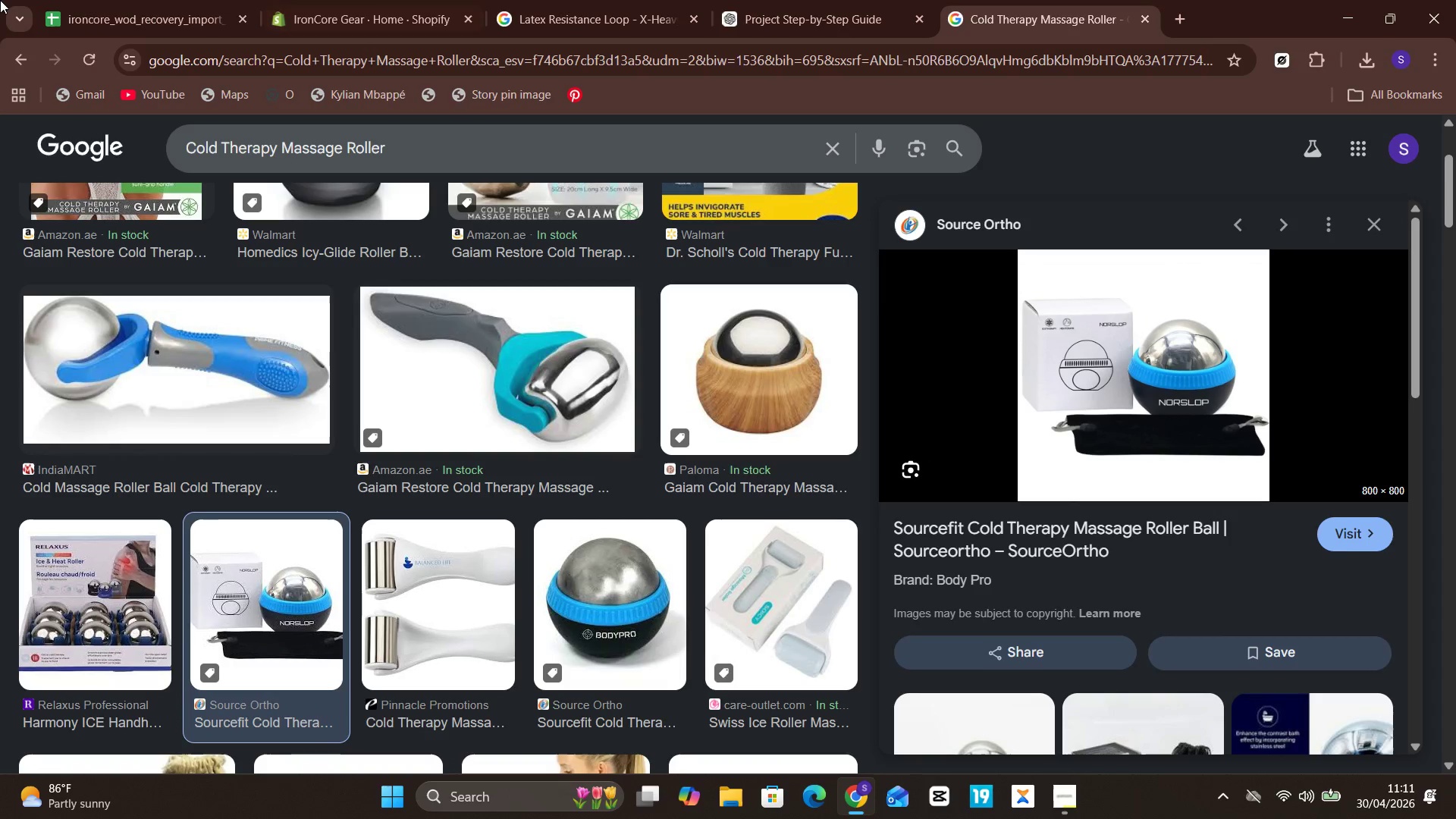 
left_click([135, 5])
 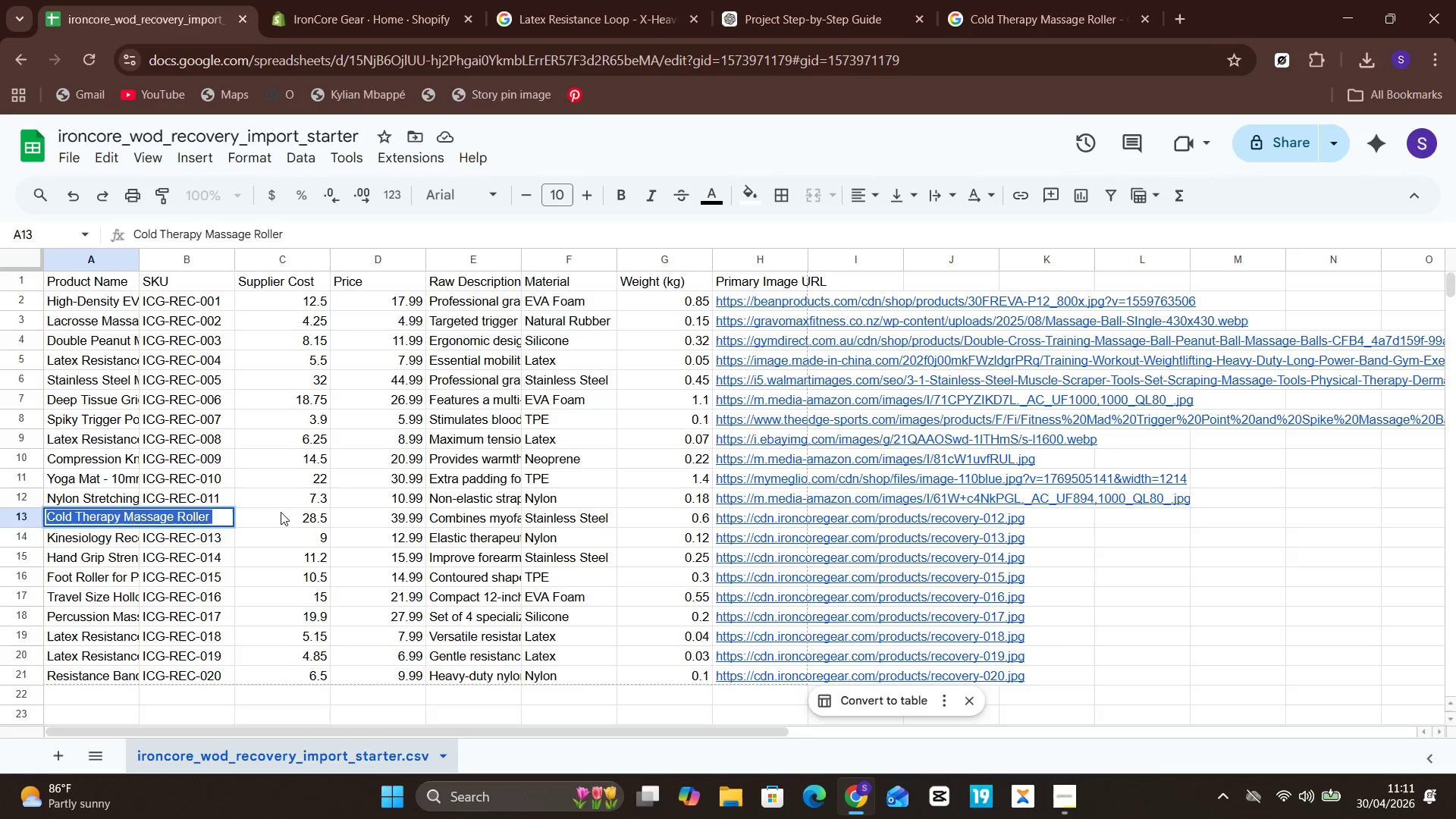 
wait(10.66)
 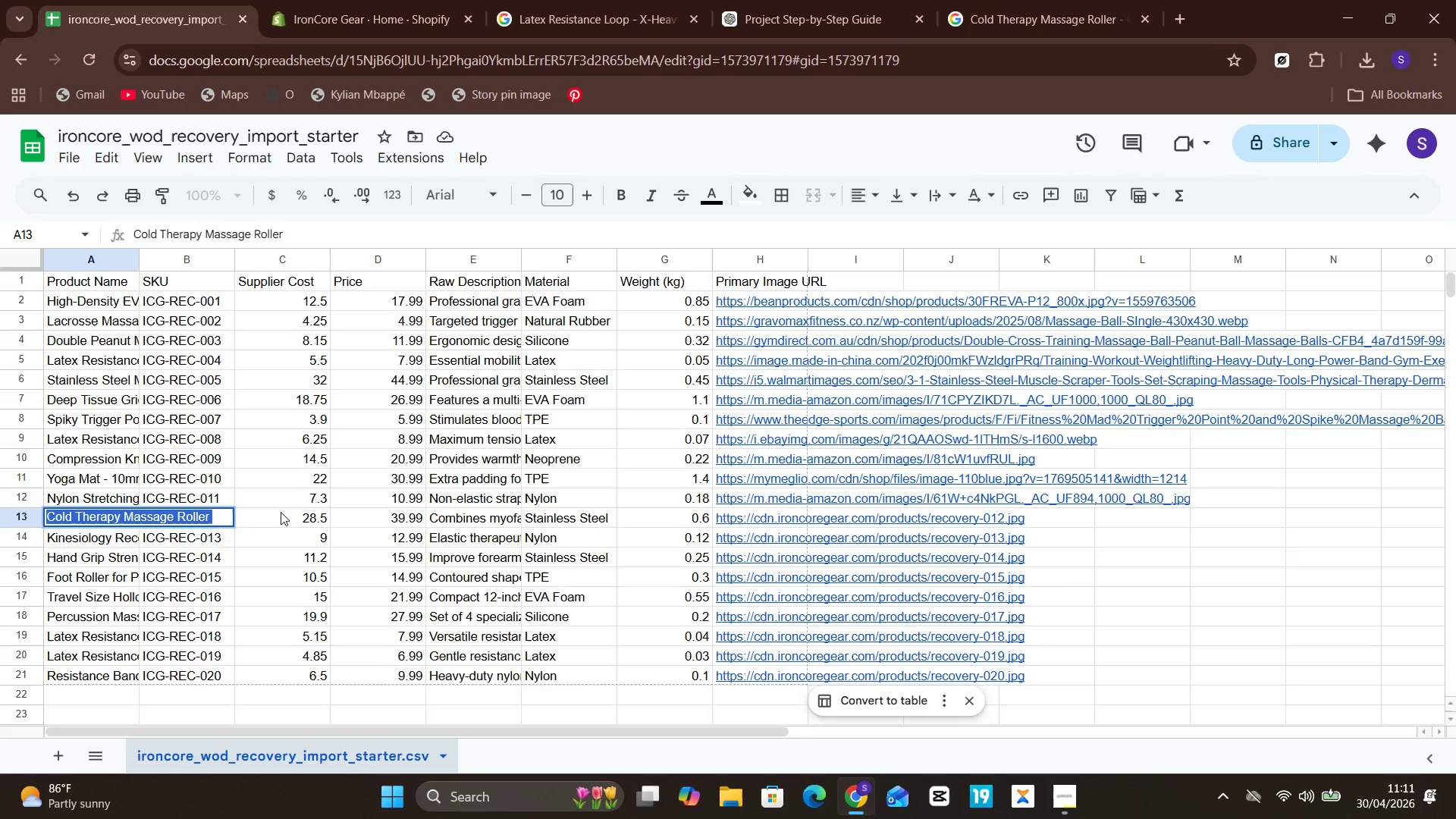 
left_click([739, 515])
 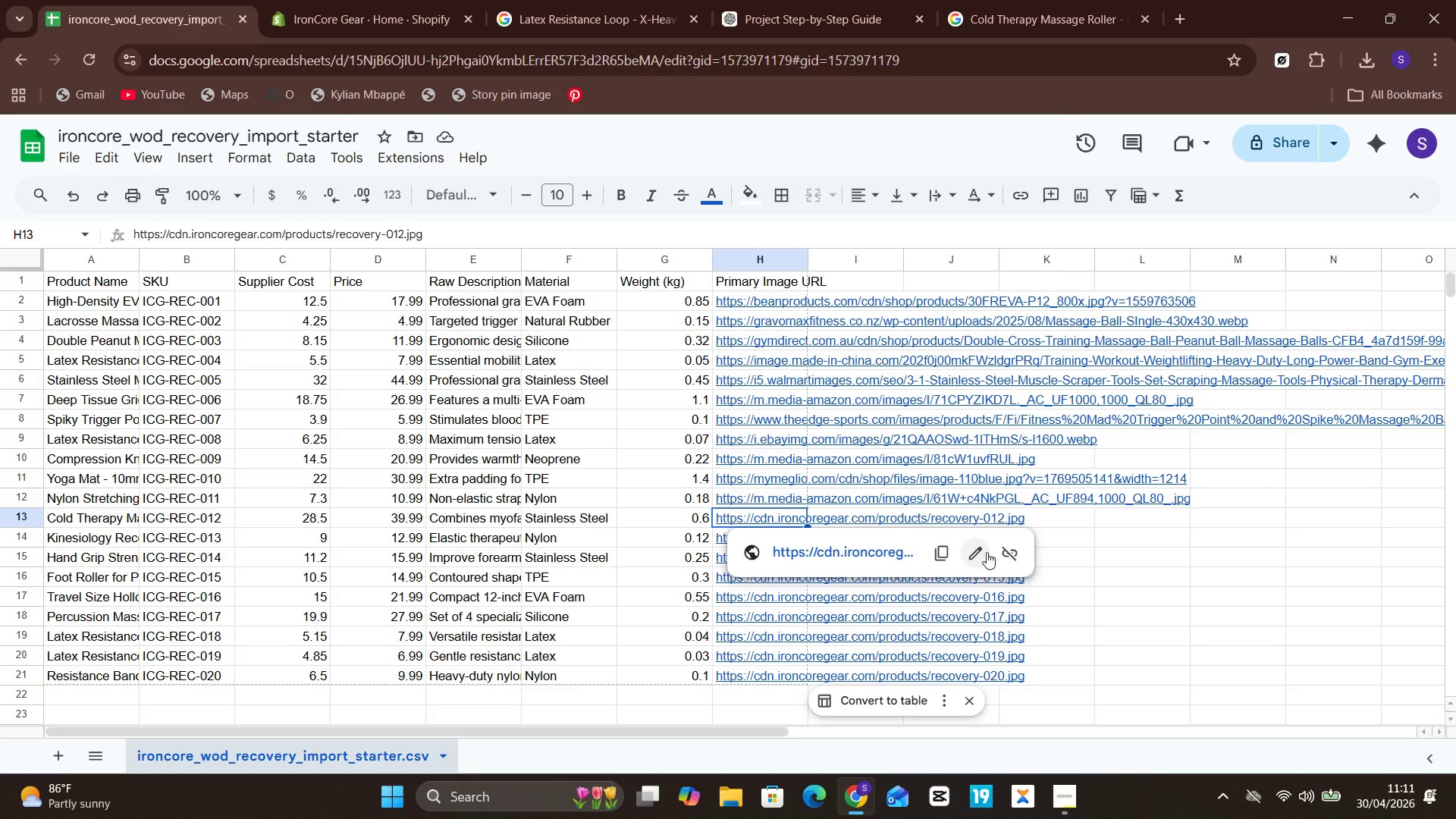 
left_click([987, 552])
 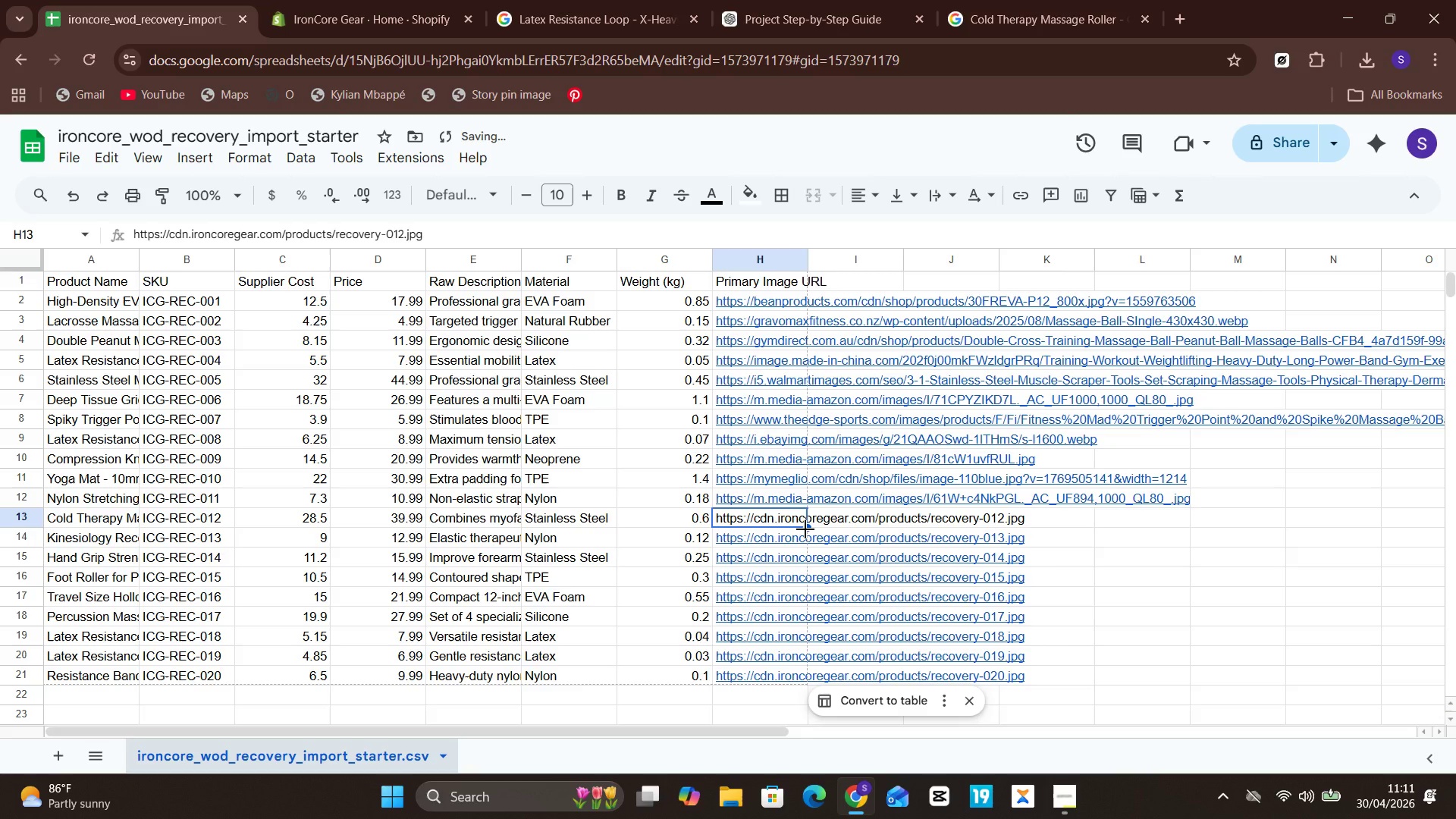 
key(Control+Z)
 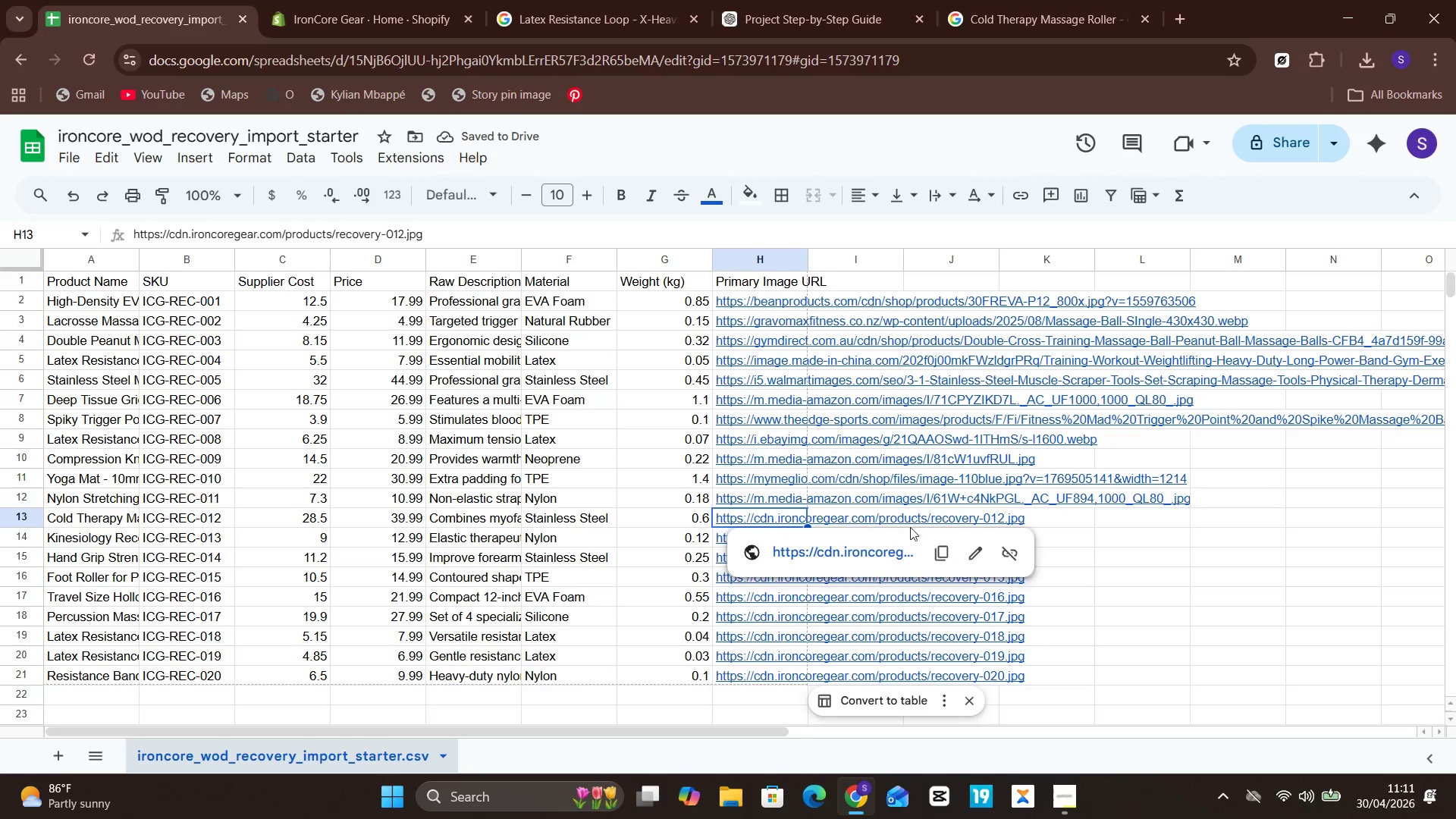 
left_click([969, 542])
 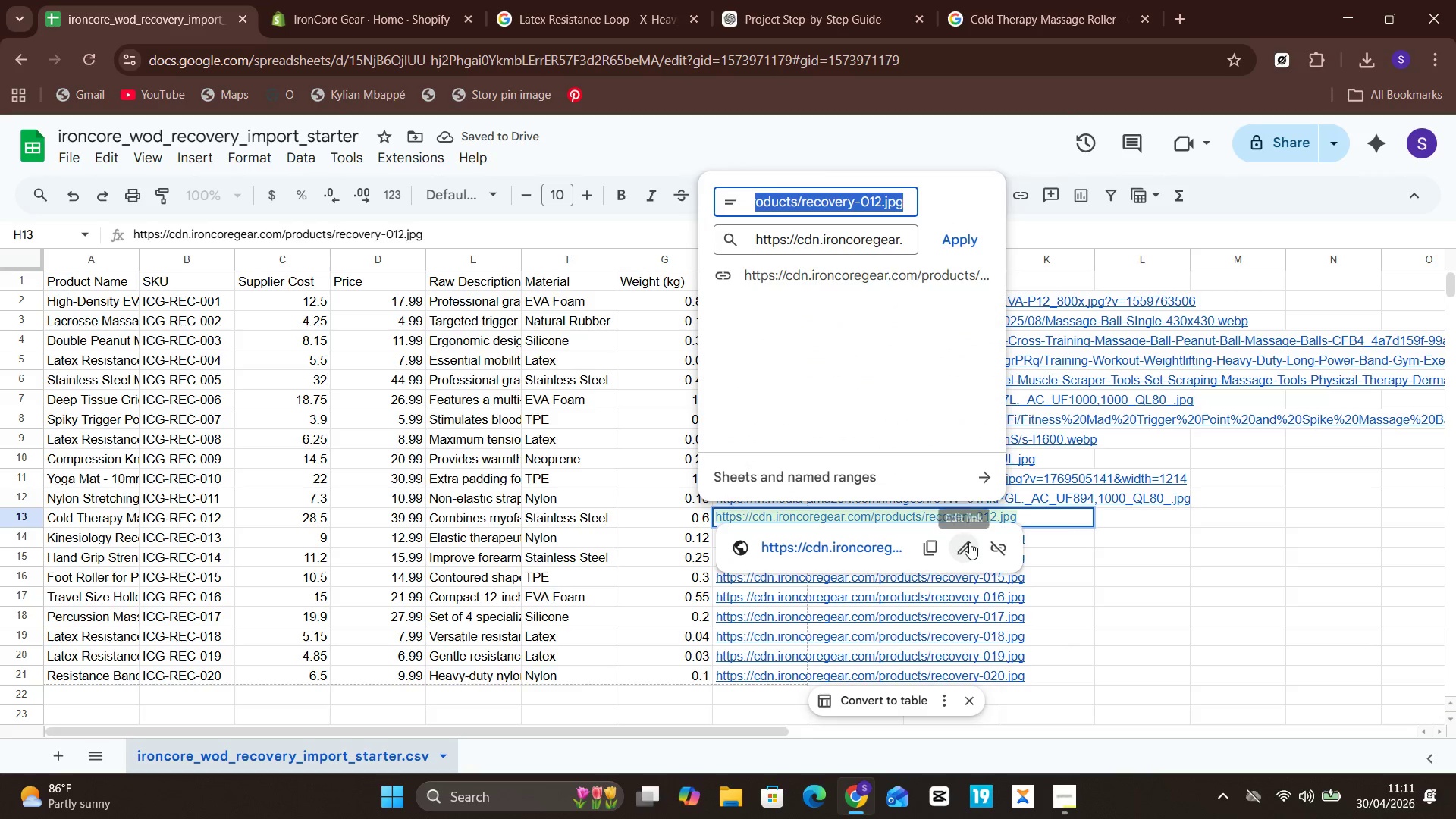 
key(Control+V)
 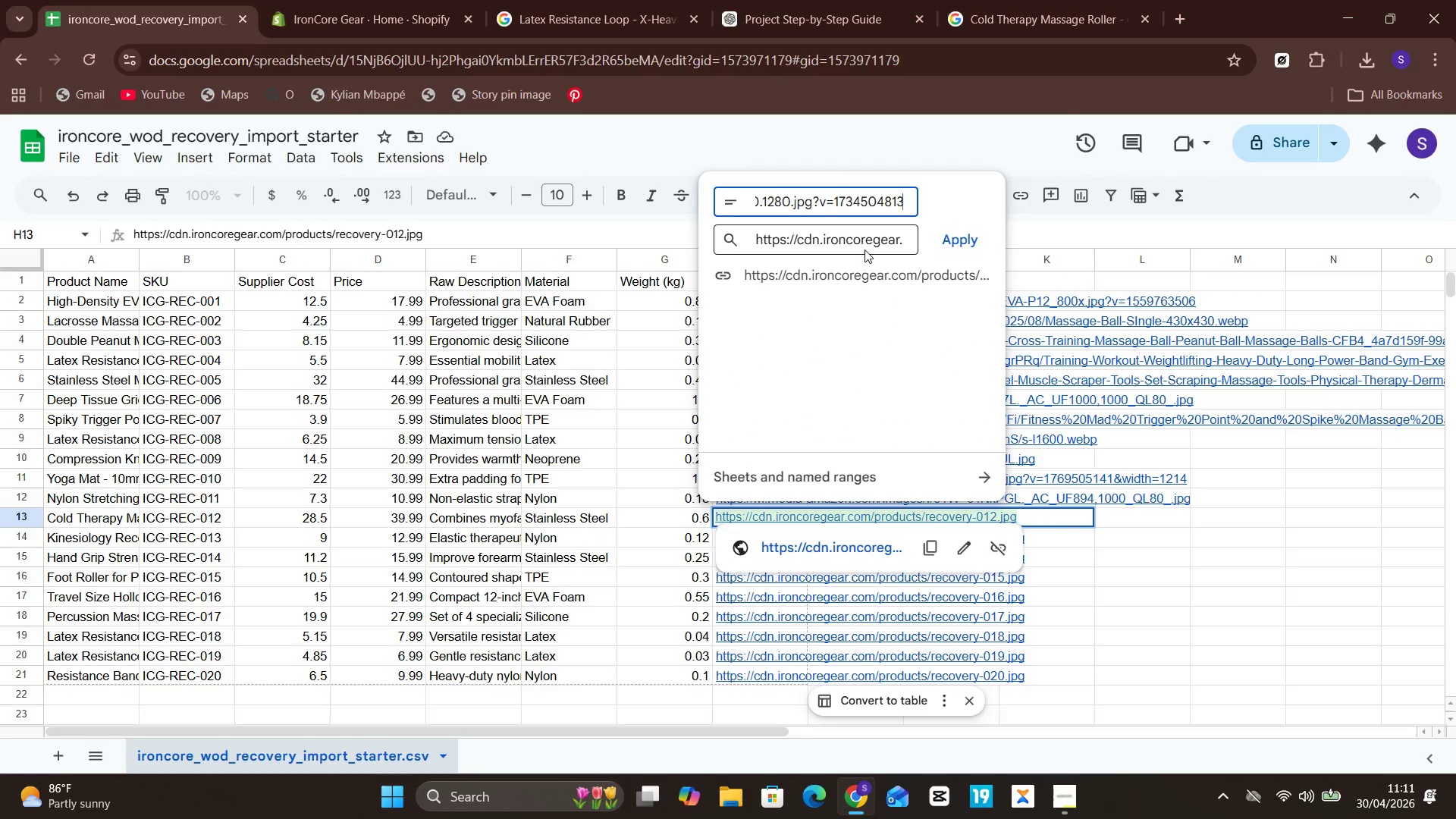 
left_click([872, 244])
 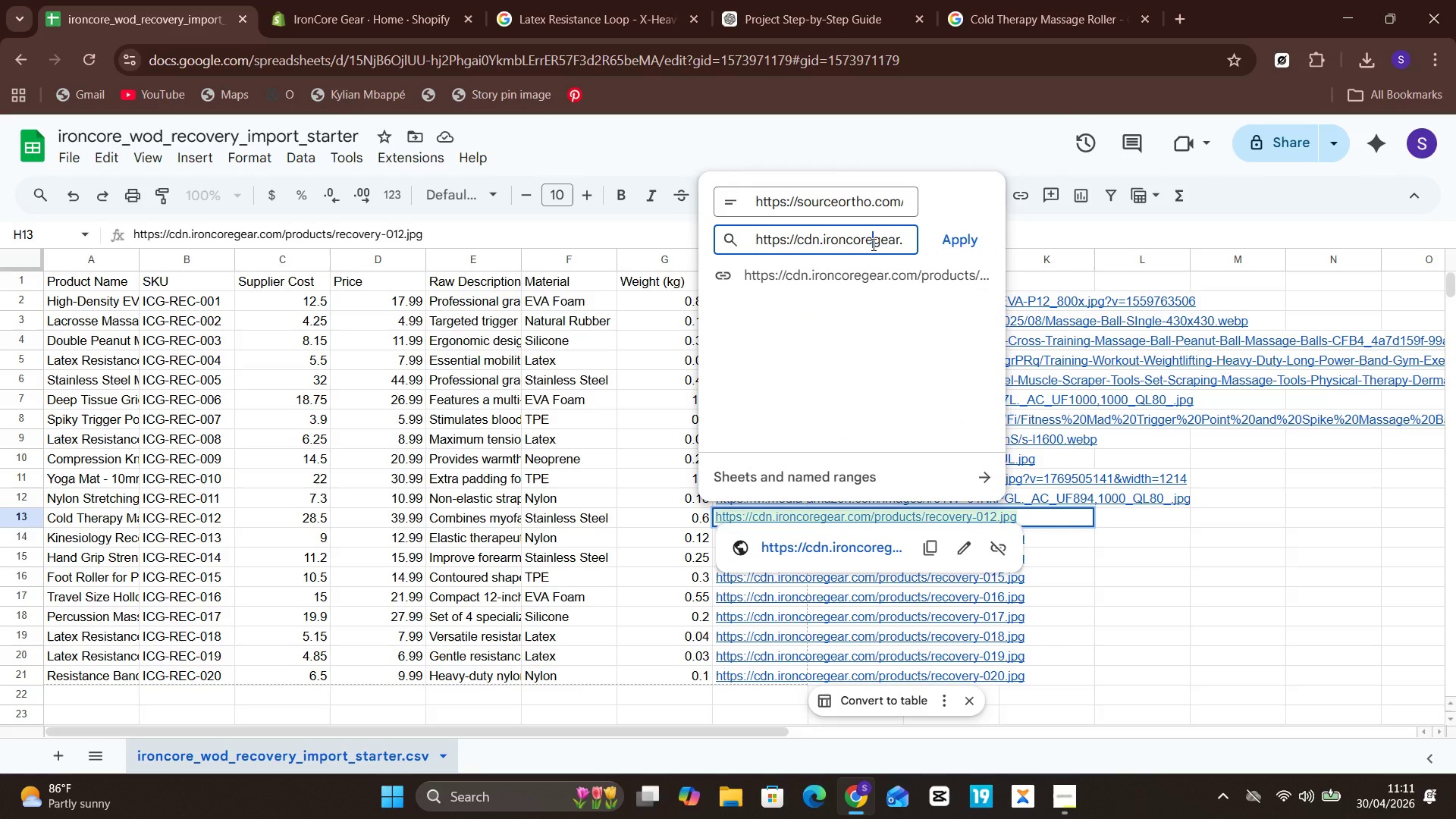 
key(Control+ControlLeft)
 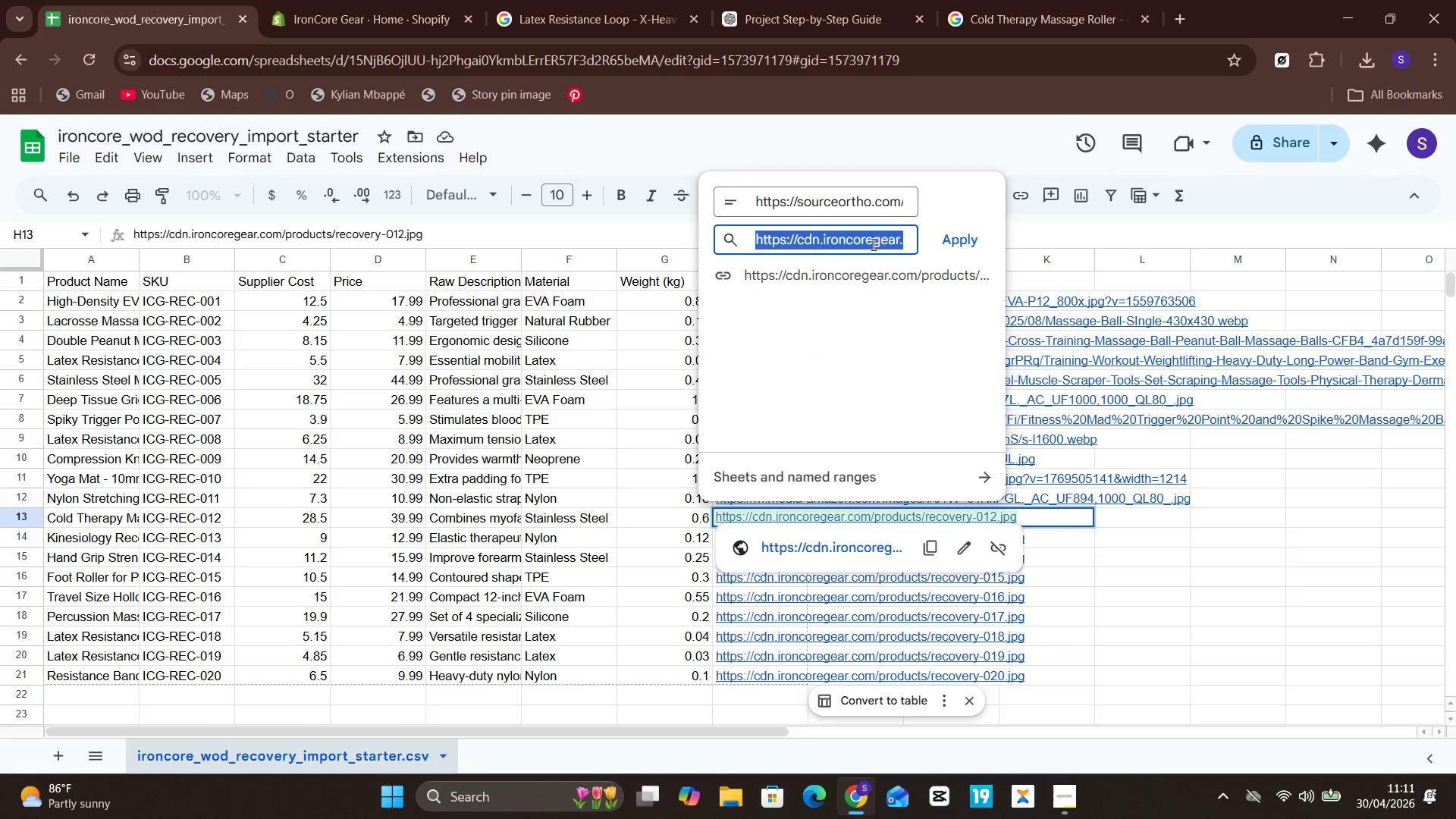 
key(Control+A)
 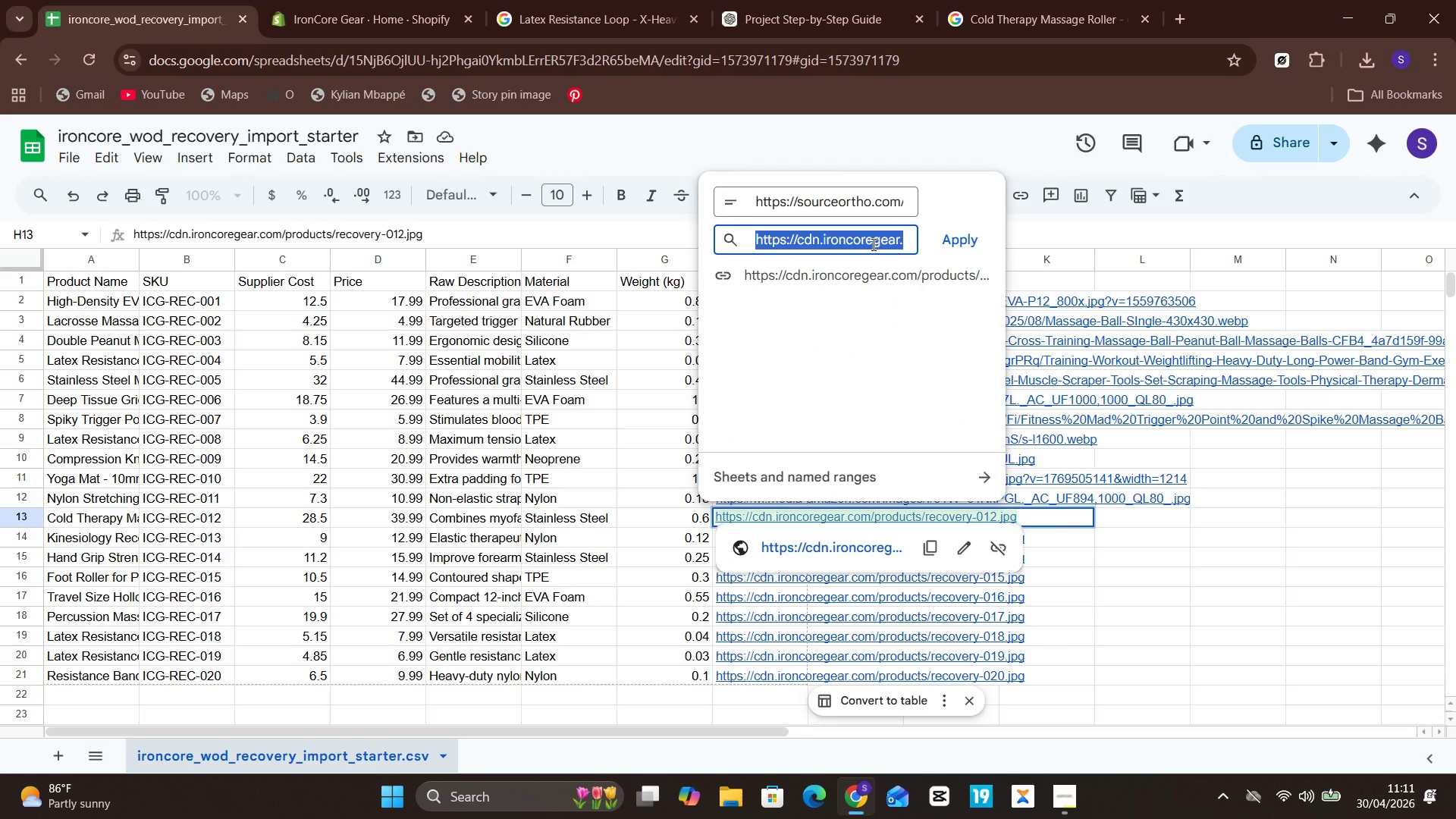 
key(Control+V)
 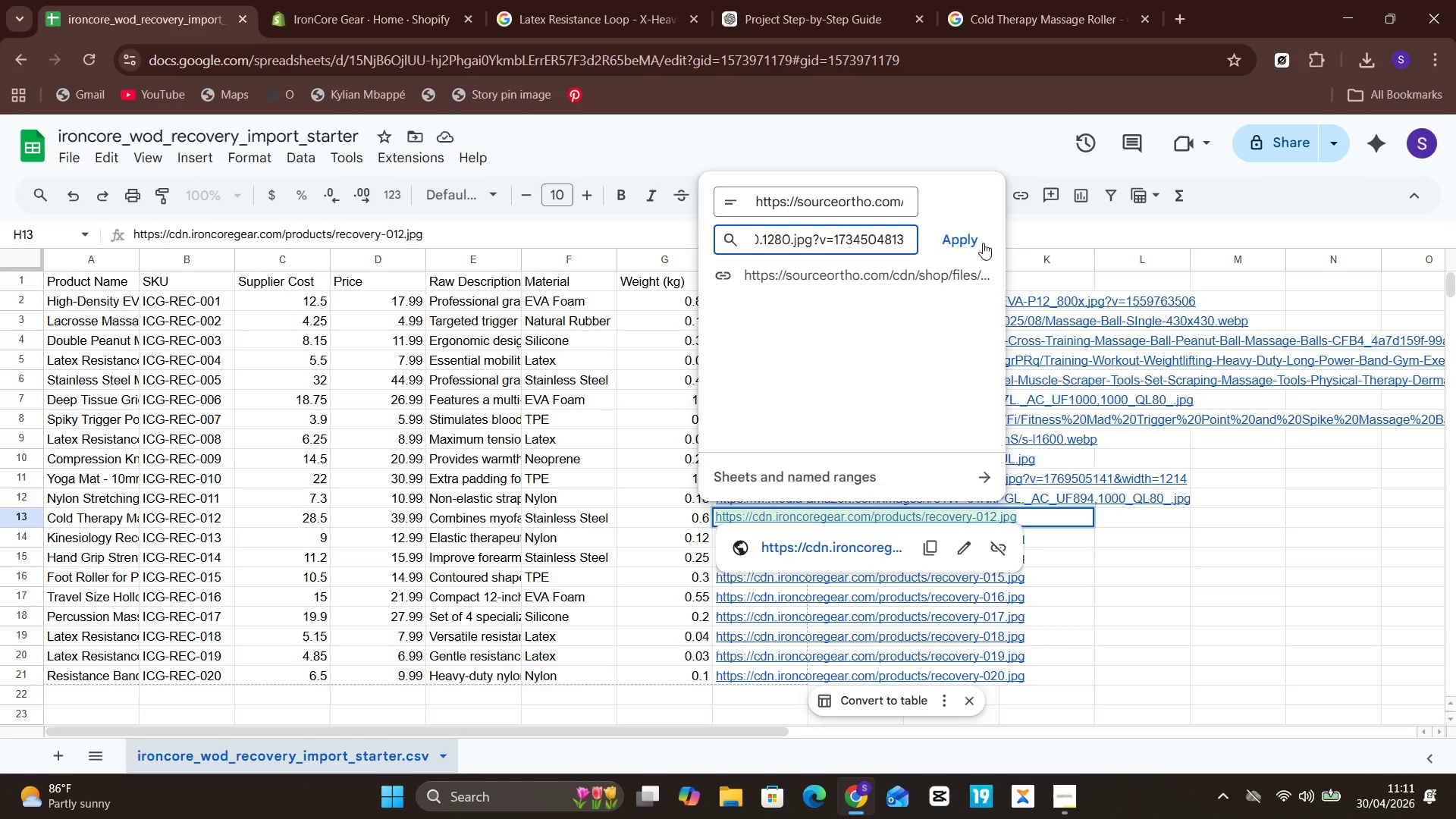 
left_click([967, 243])
 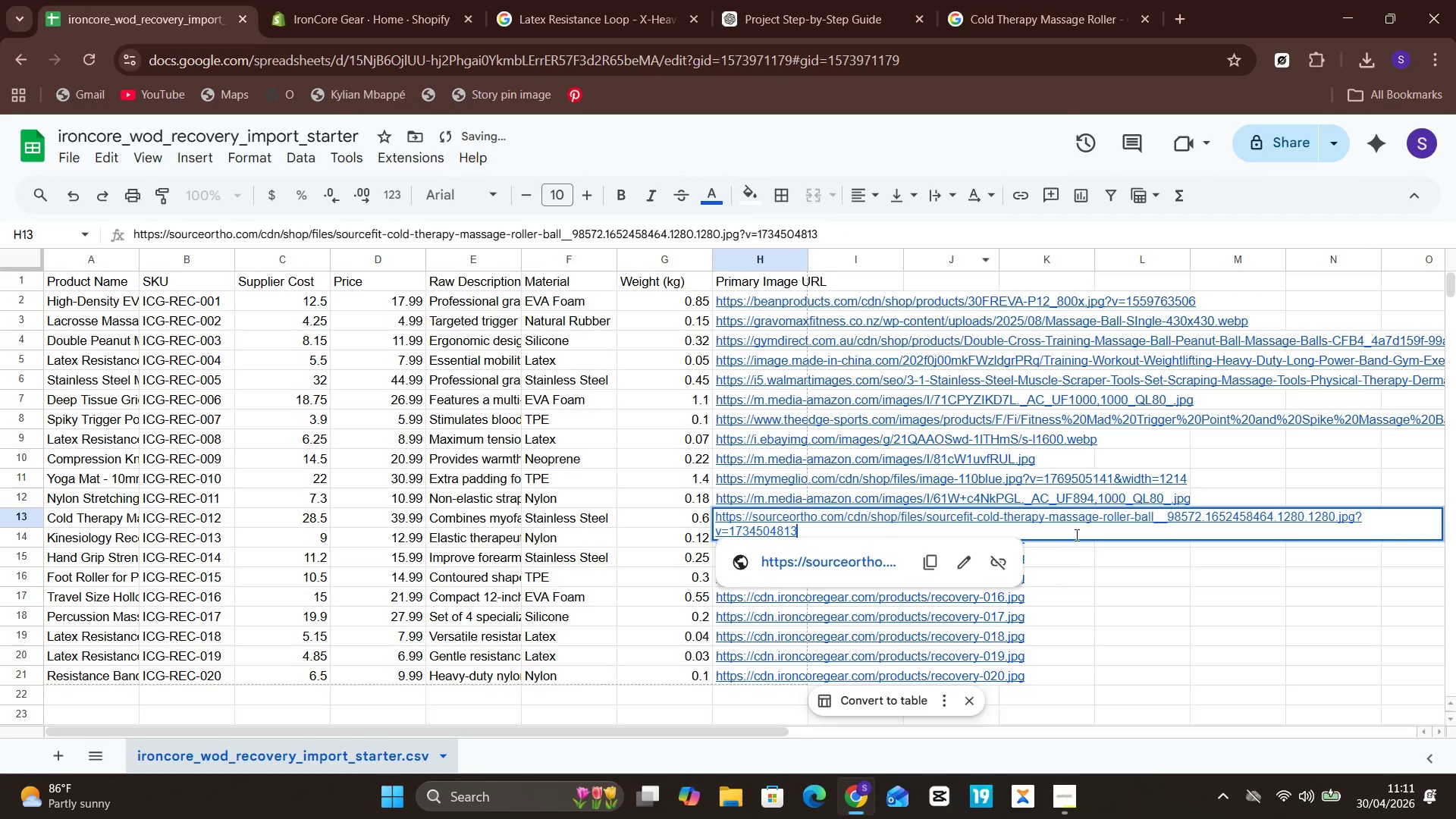 
left_click([1063, 548])
 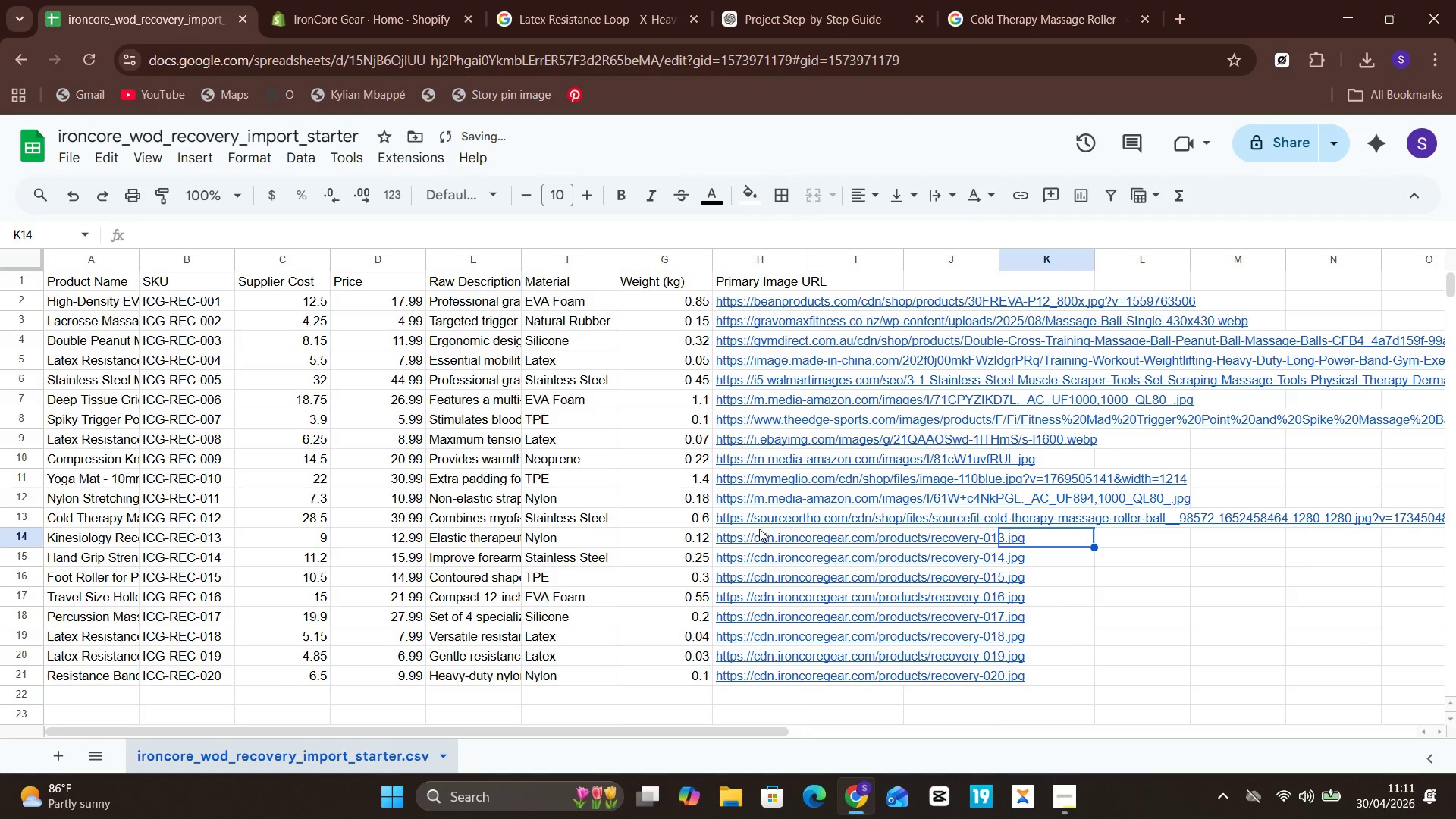 
left_click([753, 532])
 